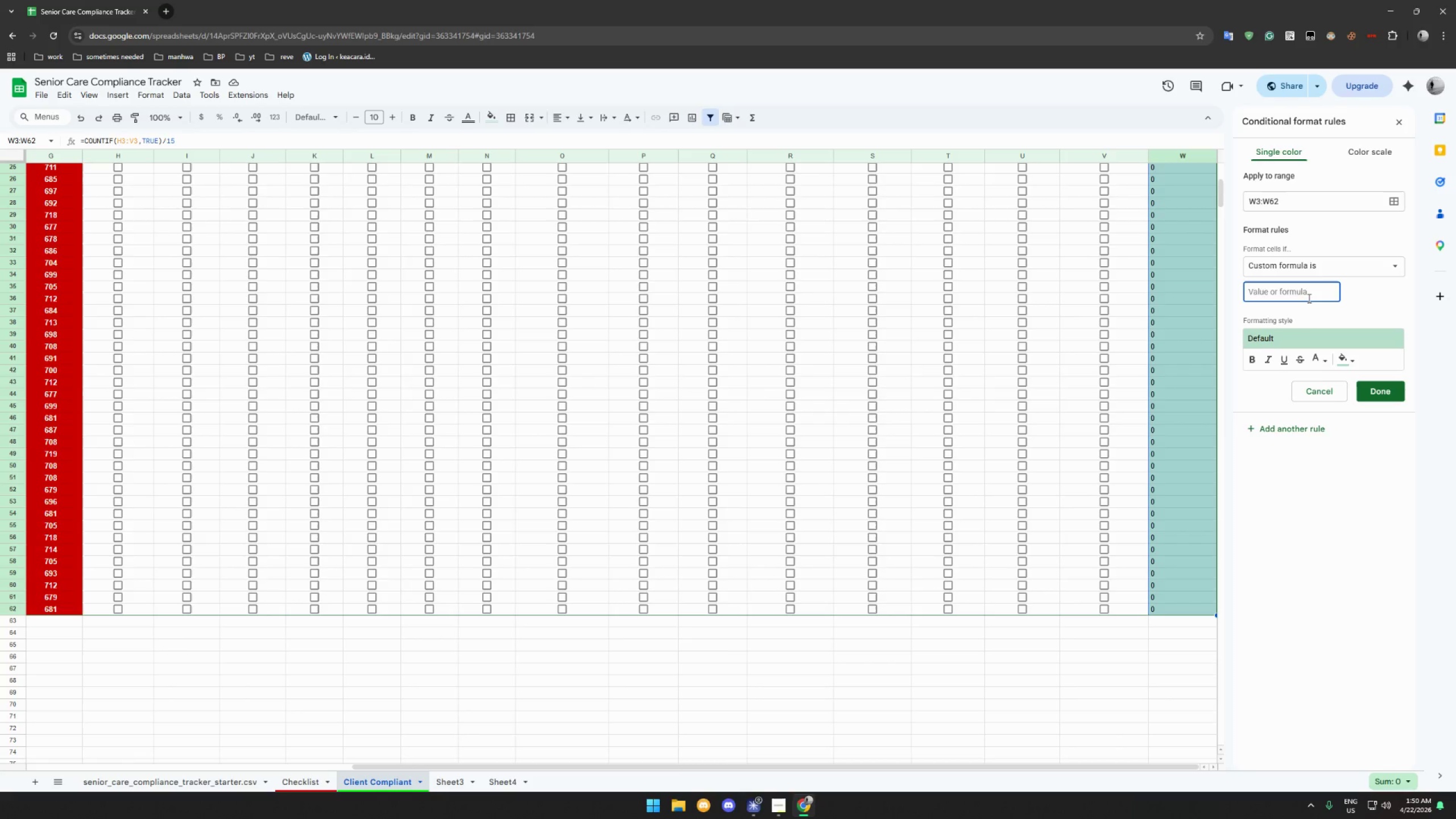 
key(Equal)
 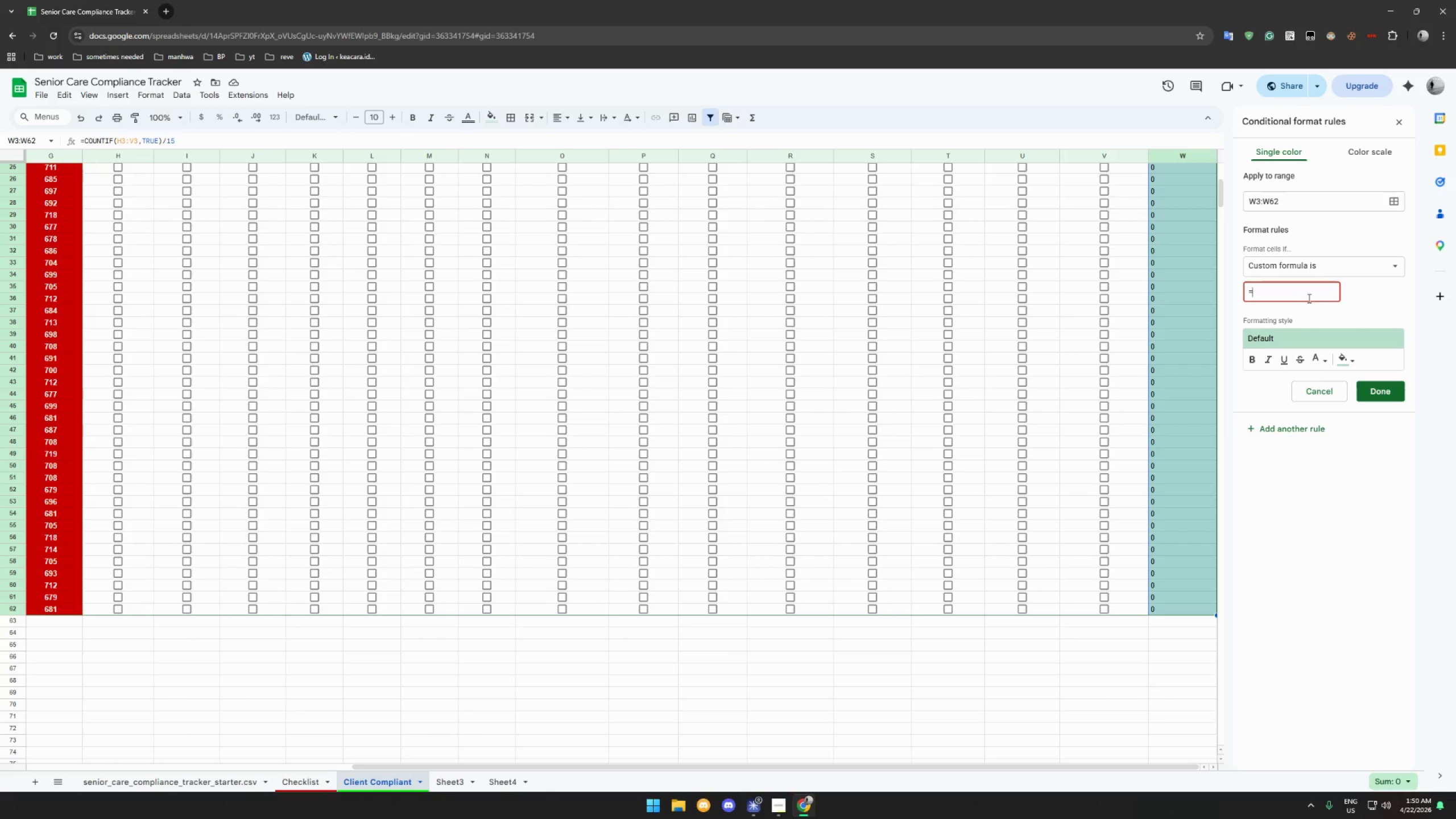 
type(and)
 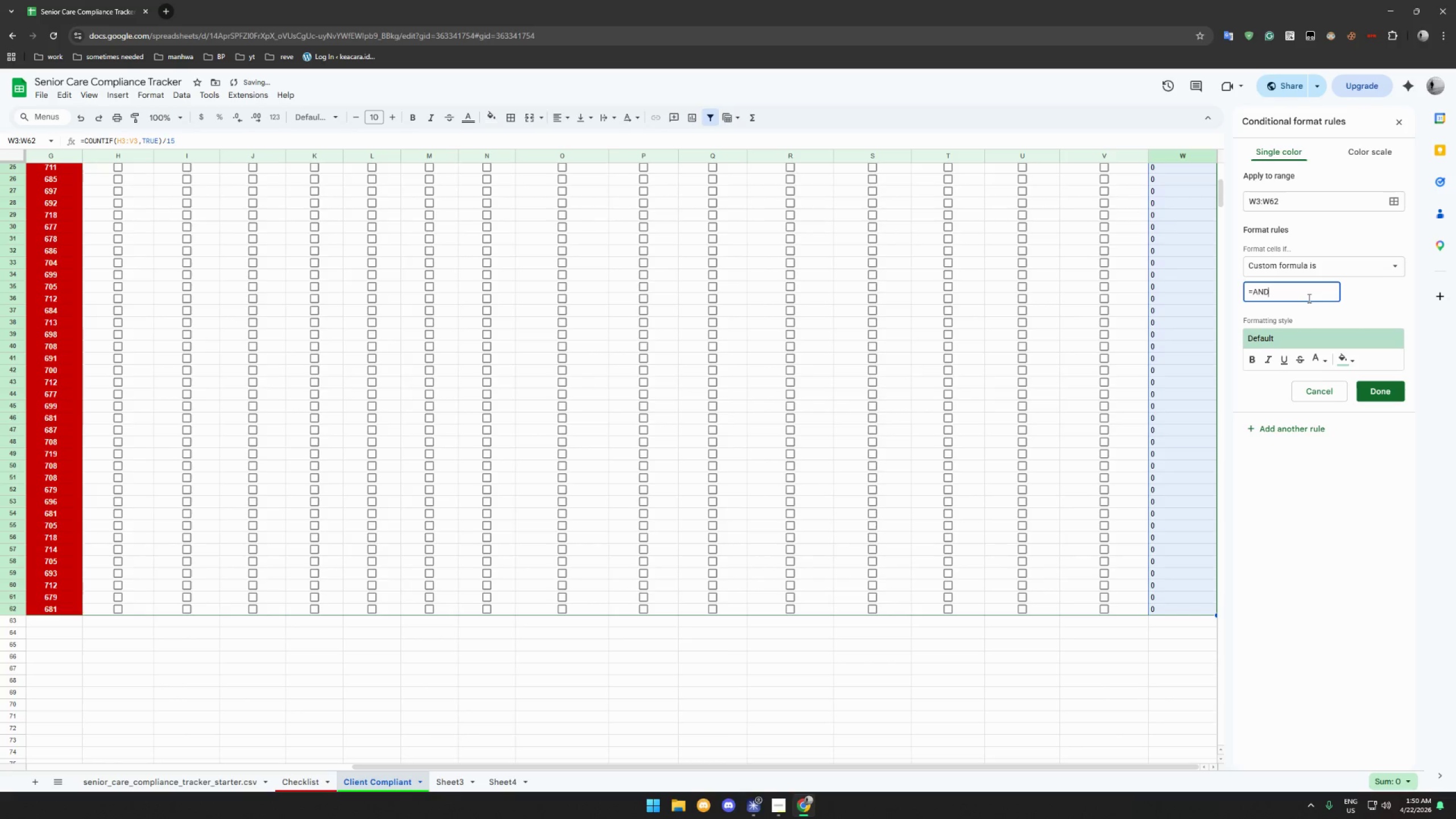 
type(($W)
key(Backspace)
type(w3)
 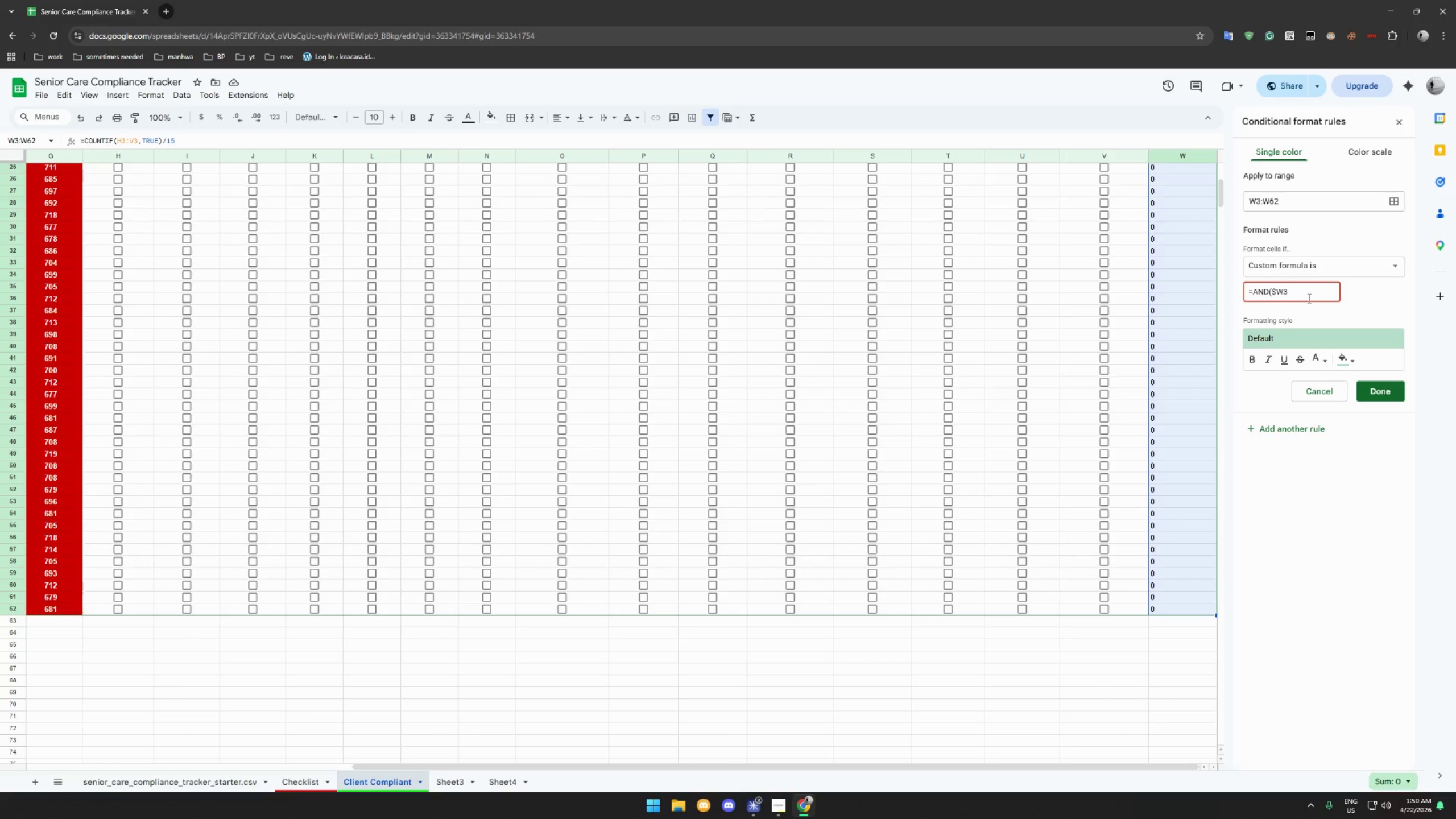 
hold_key(key=ShiftRight, duration=0.79)
 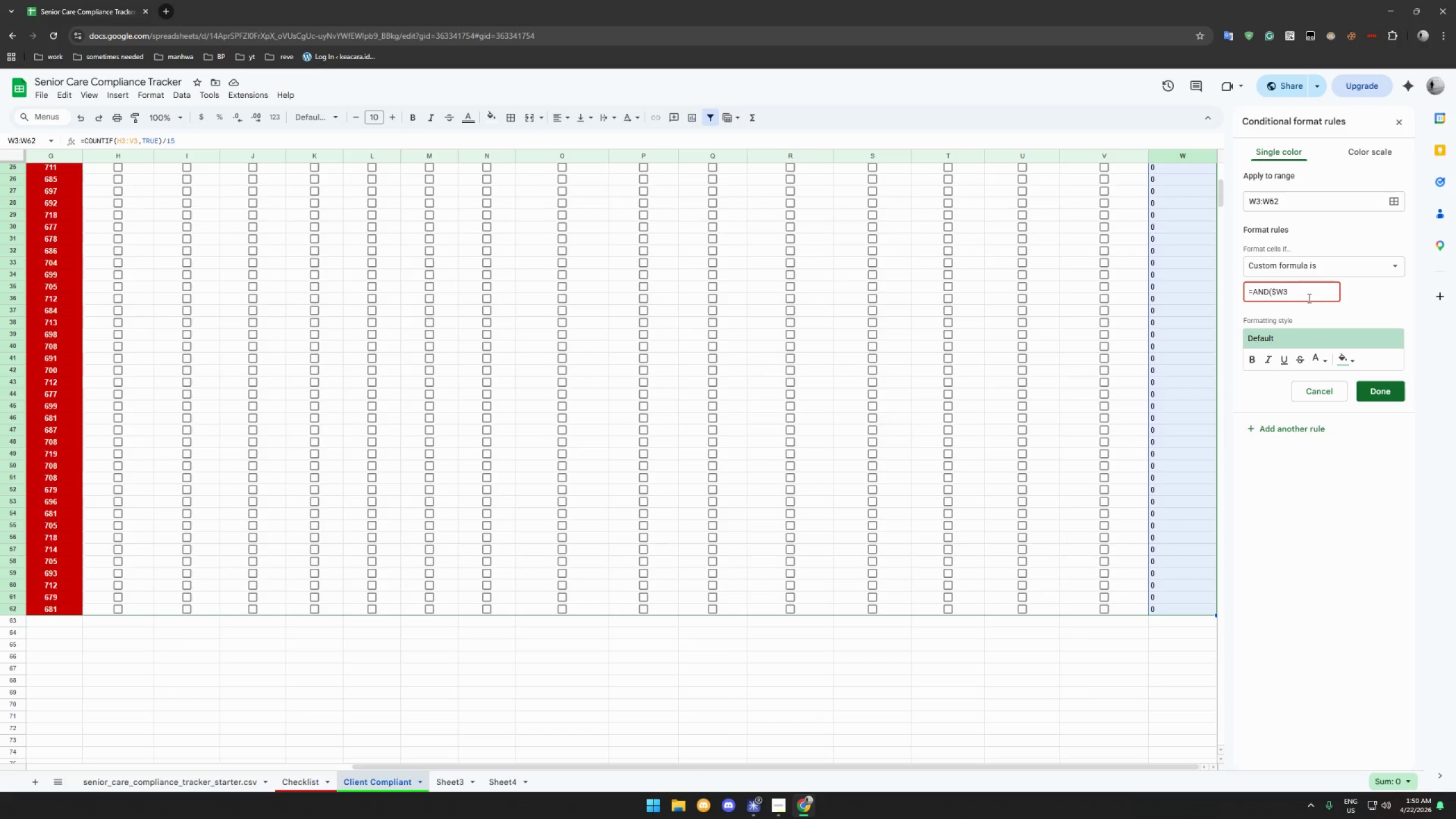 
wait(5.1)
 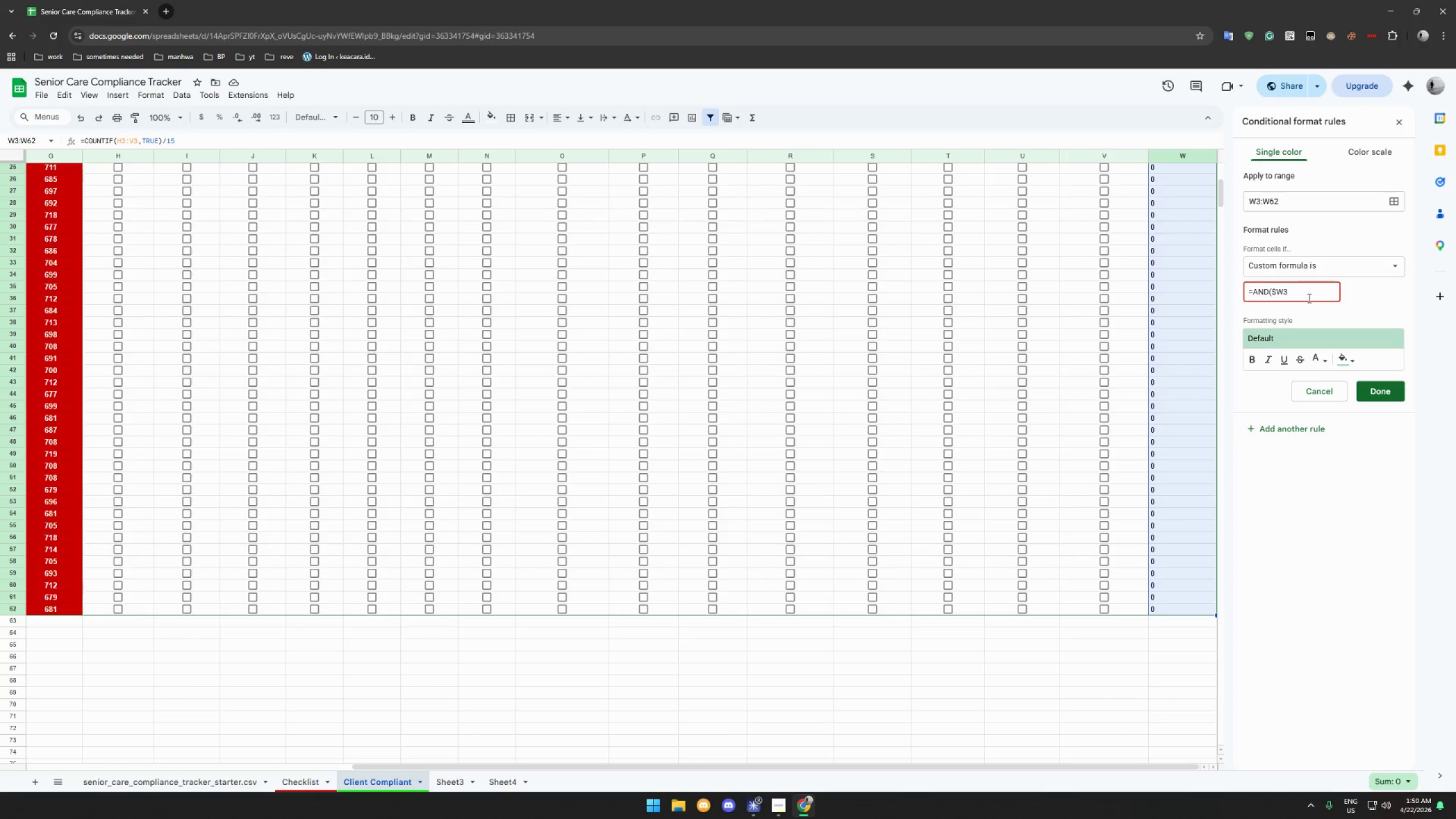 
type(>=0.8,$w3)
 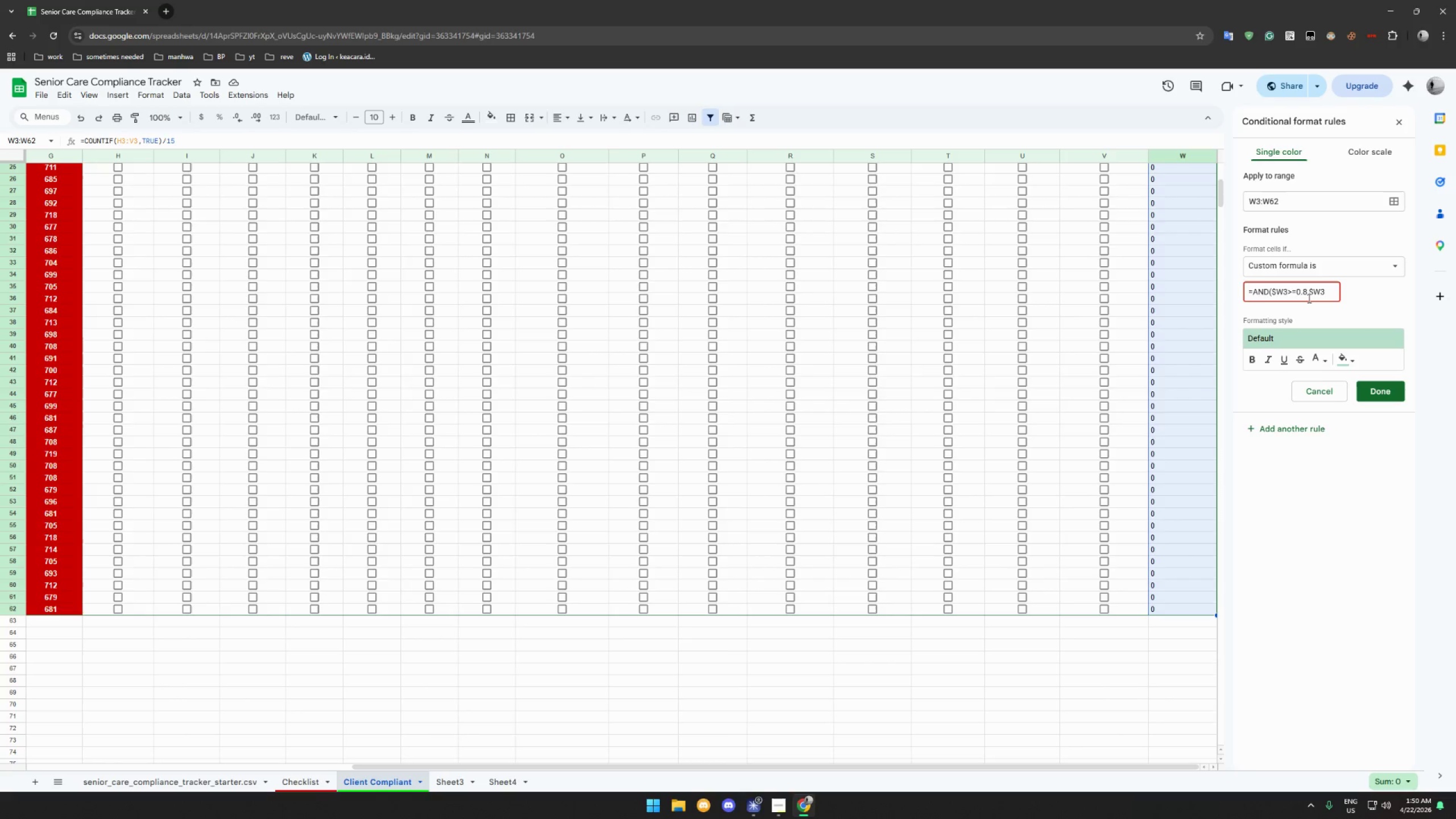 
wait(5.39)
 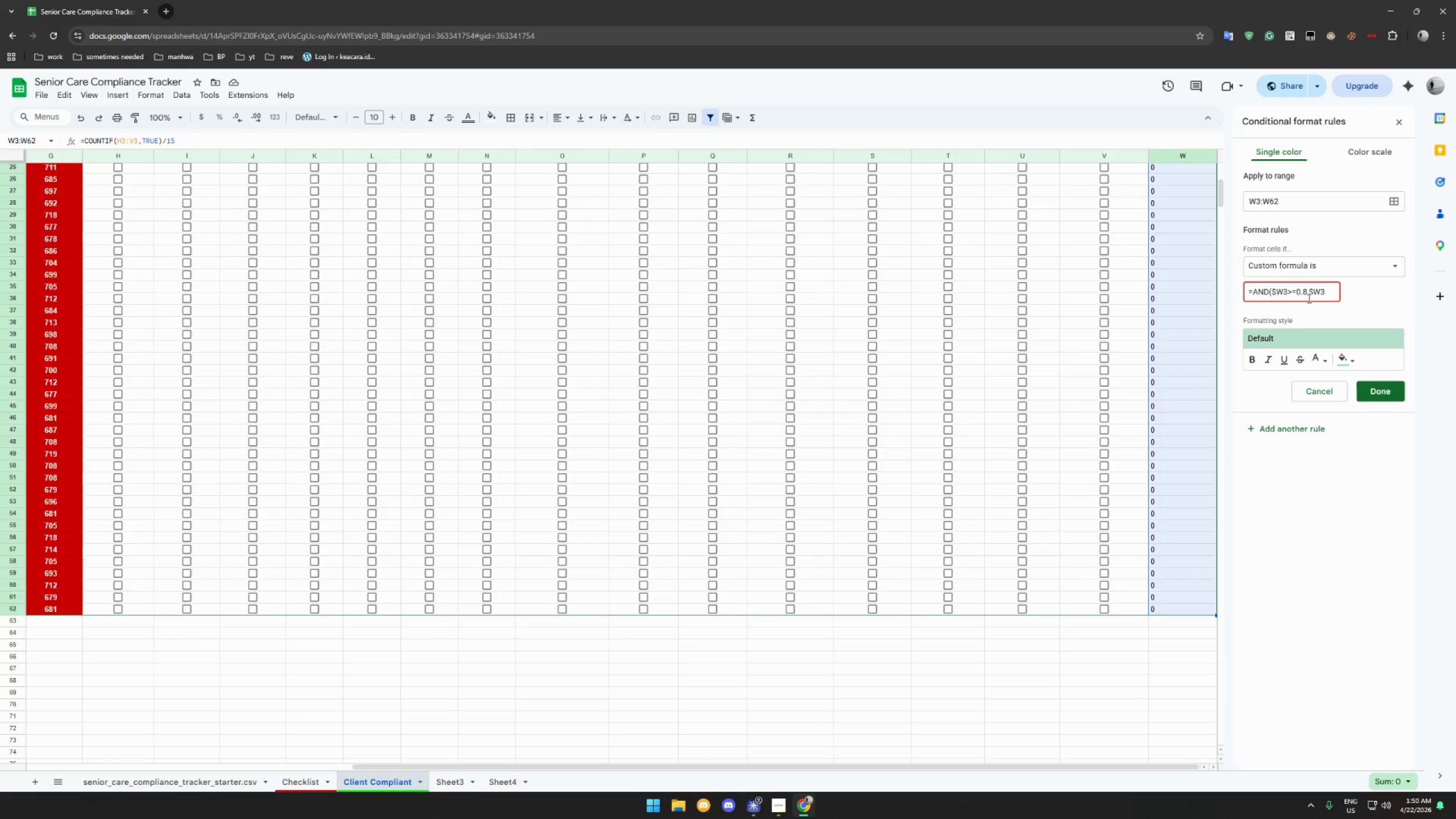 
type(<1))
 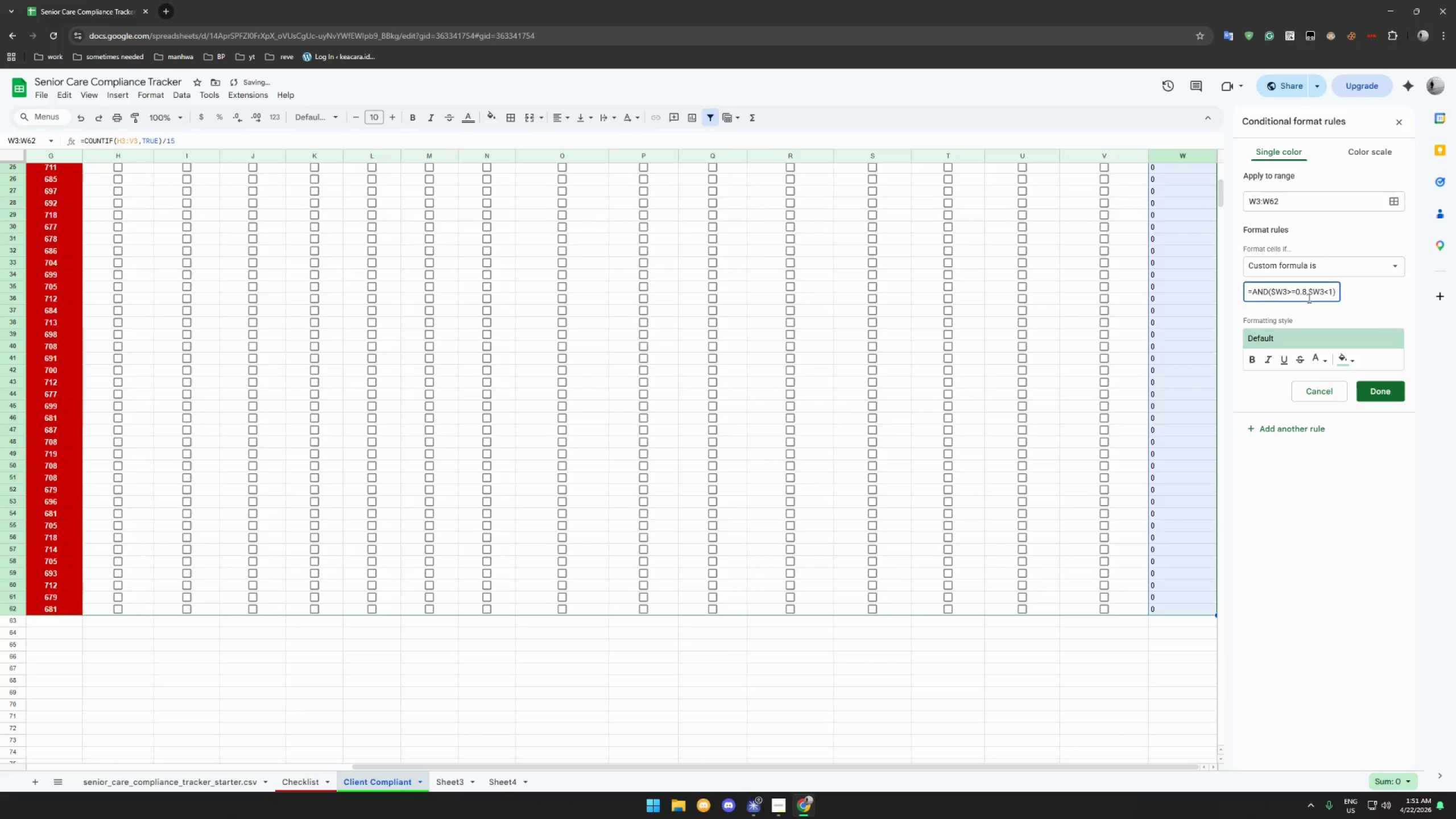 
left_click([1340, 359])
 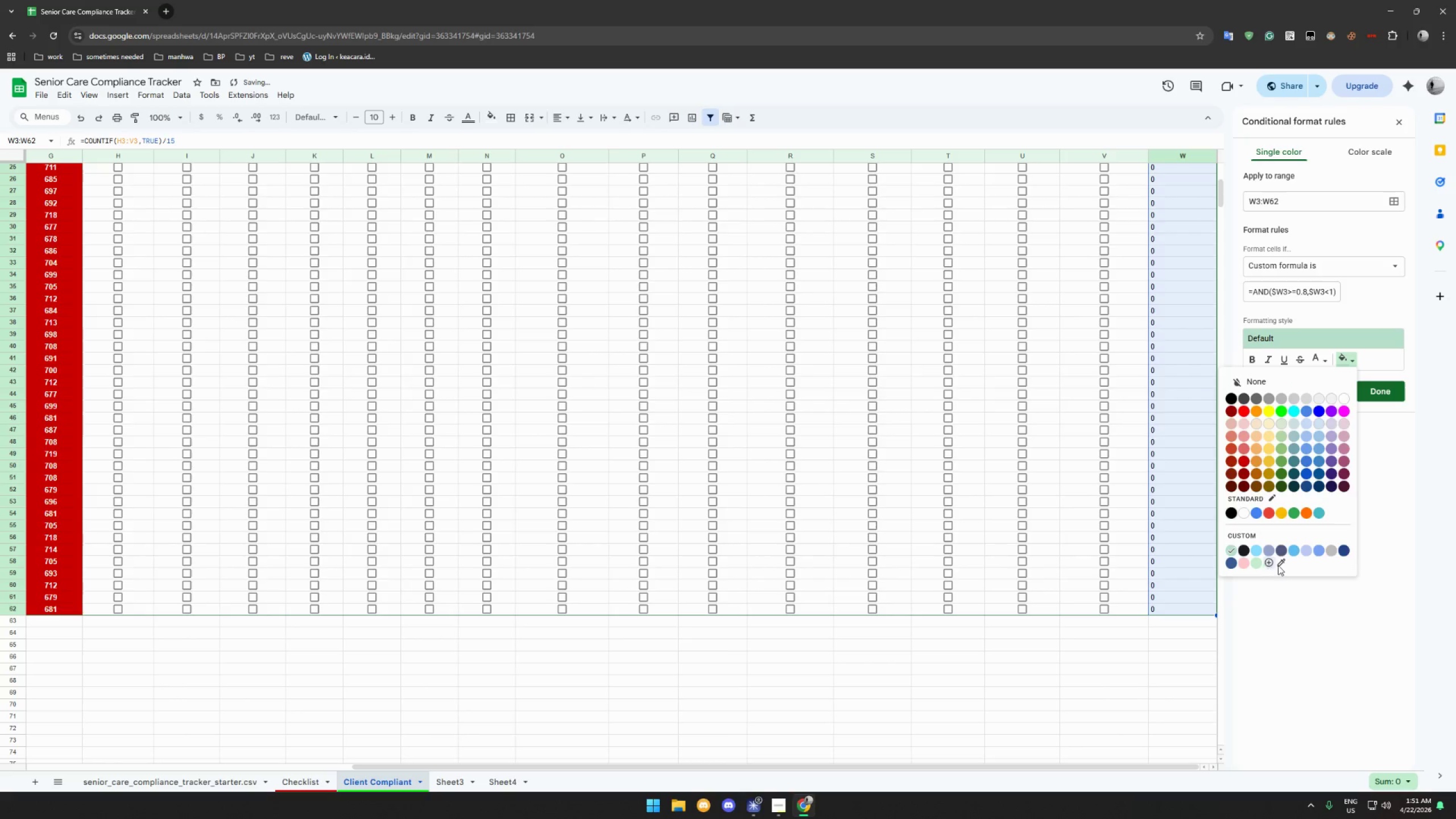 
left_click([1272, 564])
 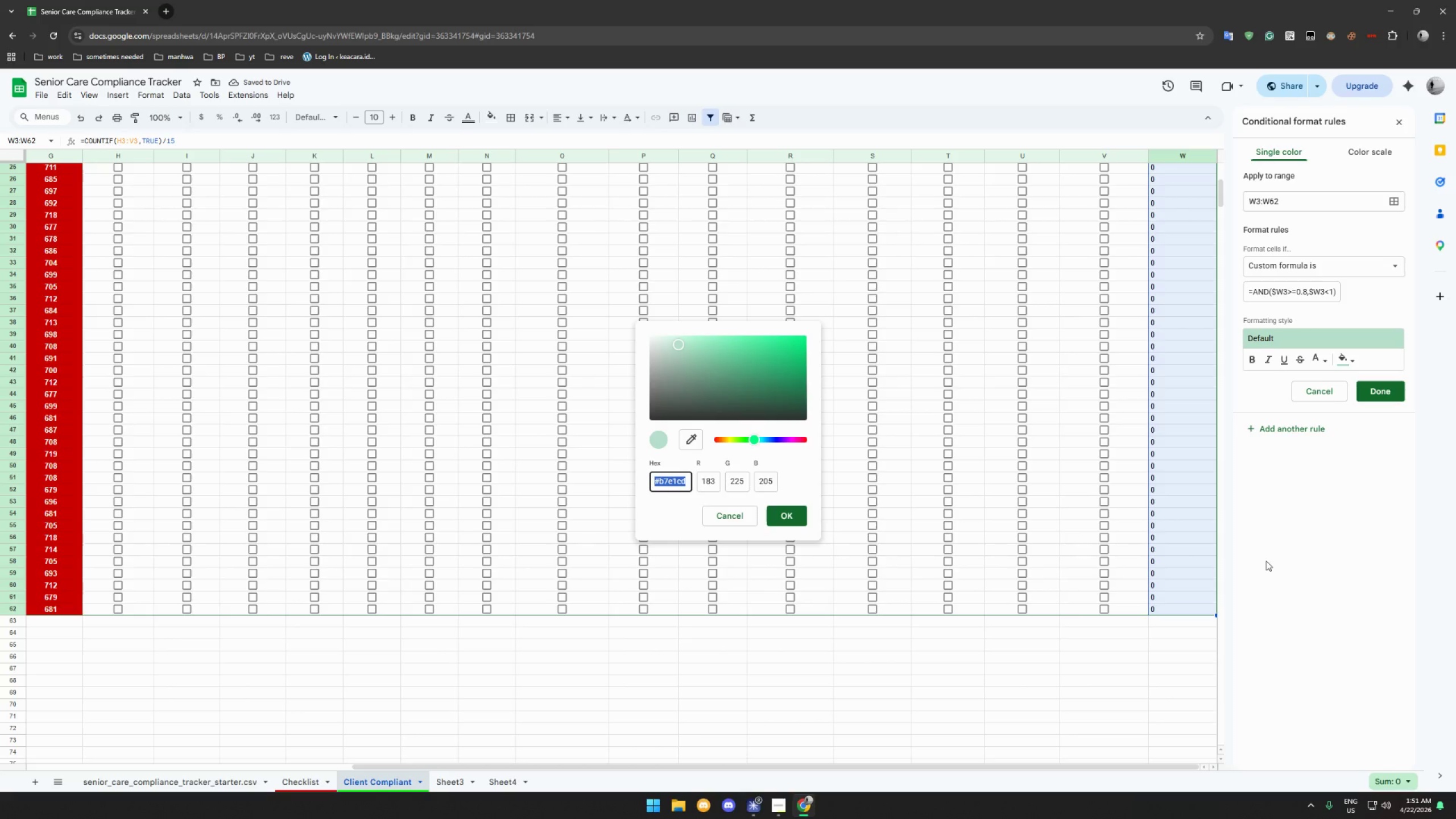 
type(ffeb9c)
 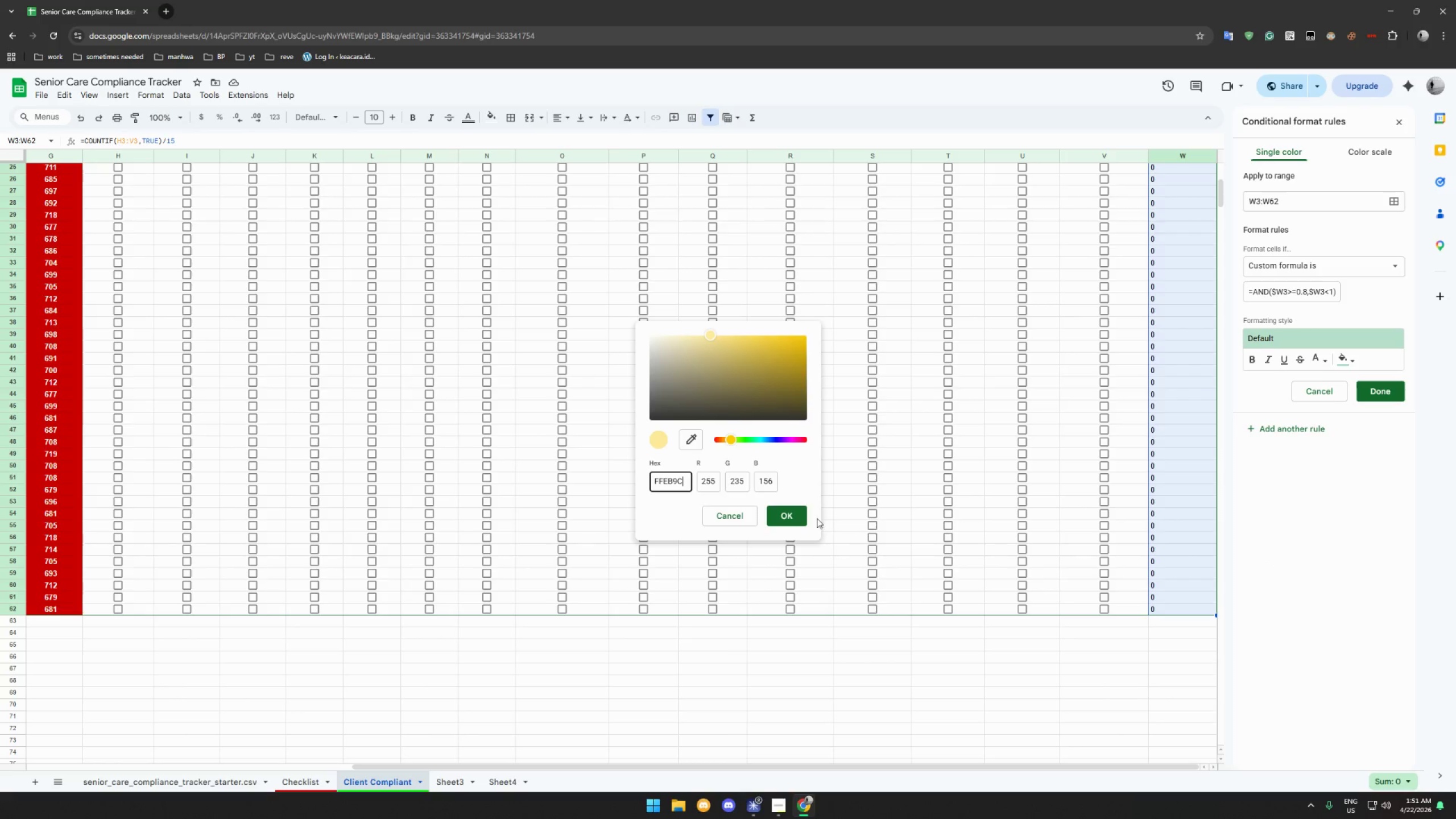 
left_click([797, 516])
 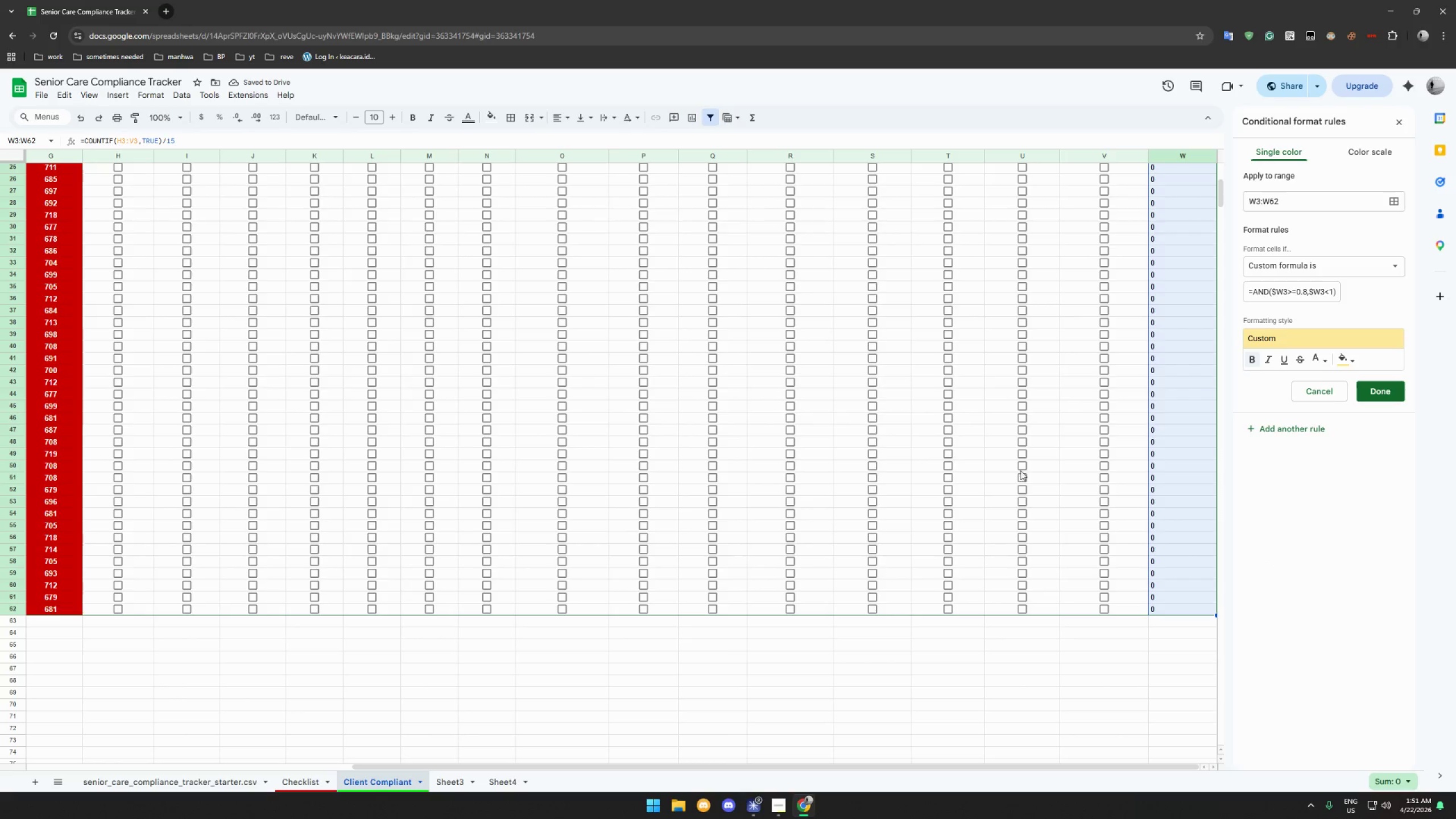 
left_click([1326, 360])
 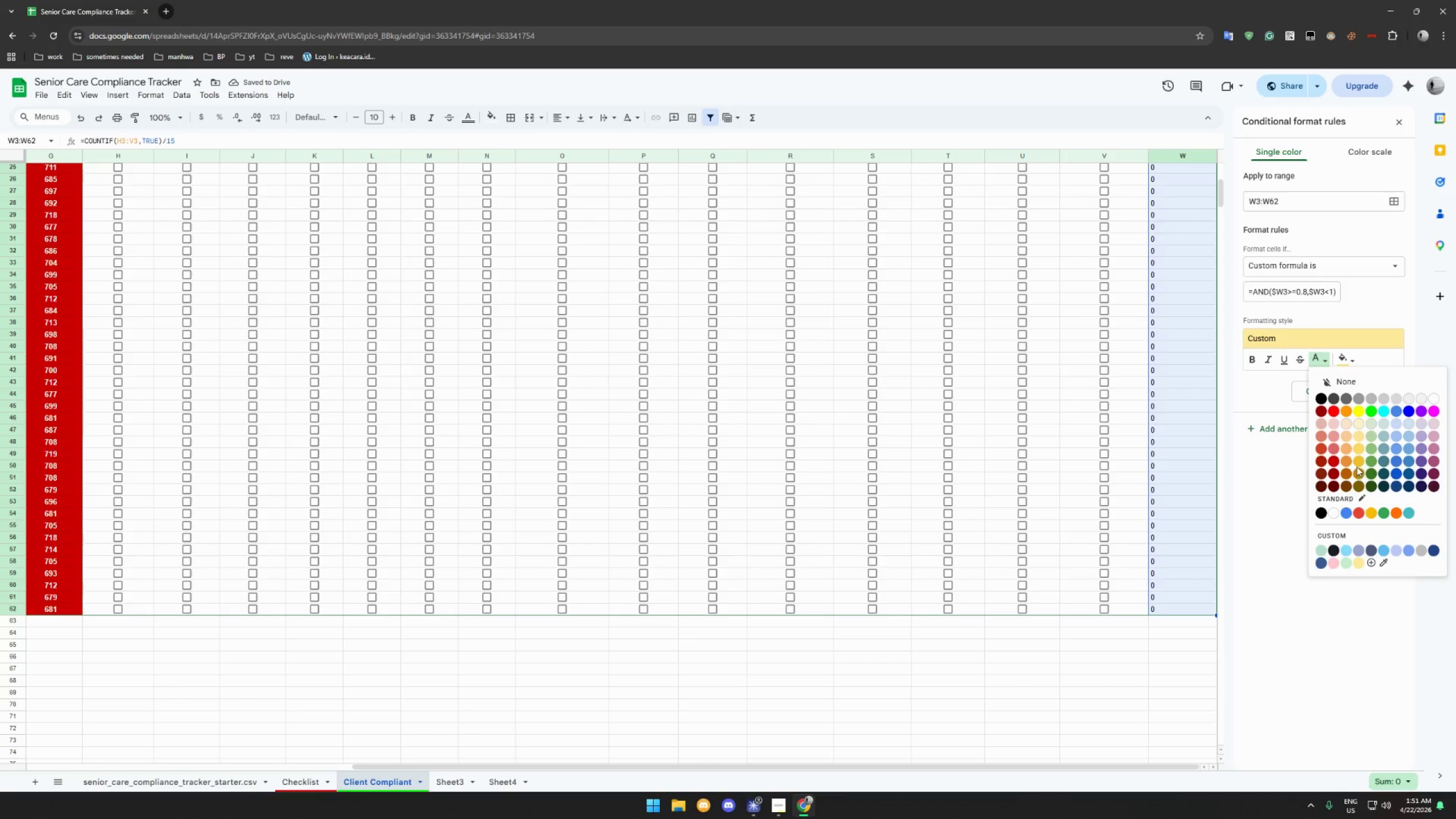 
left_click([1358, 461])
 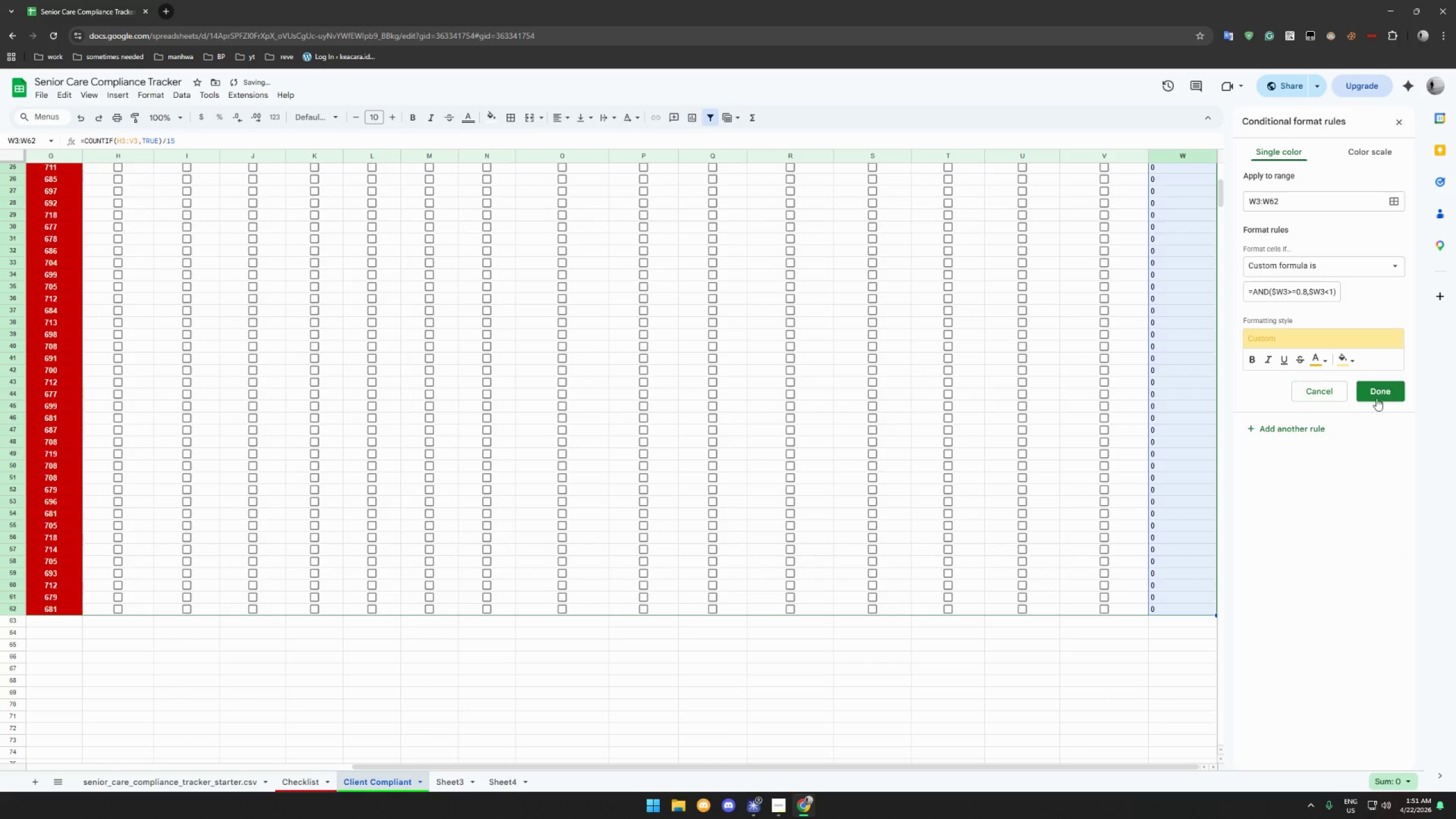 
left_click([1382, 395])
 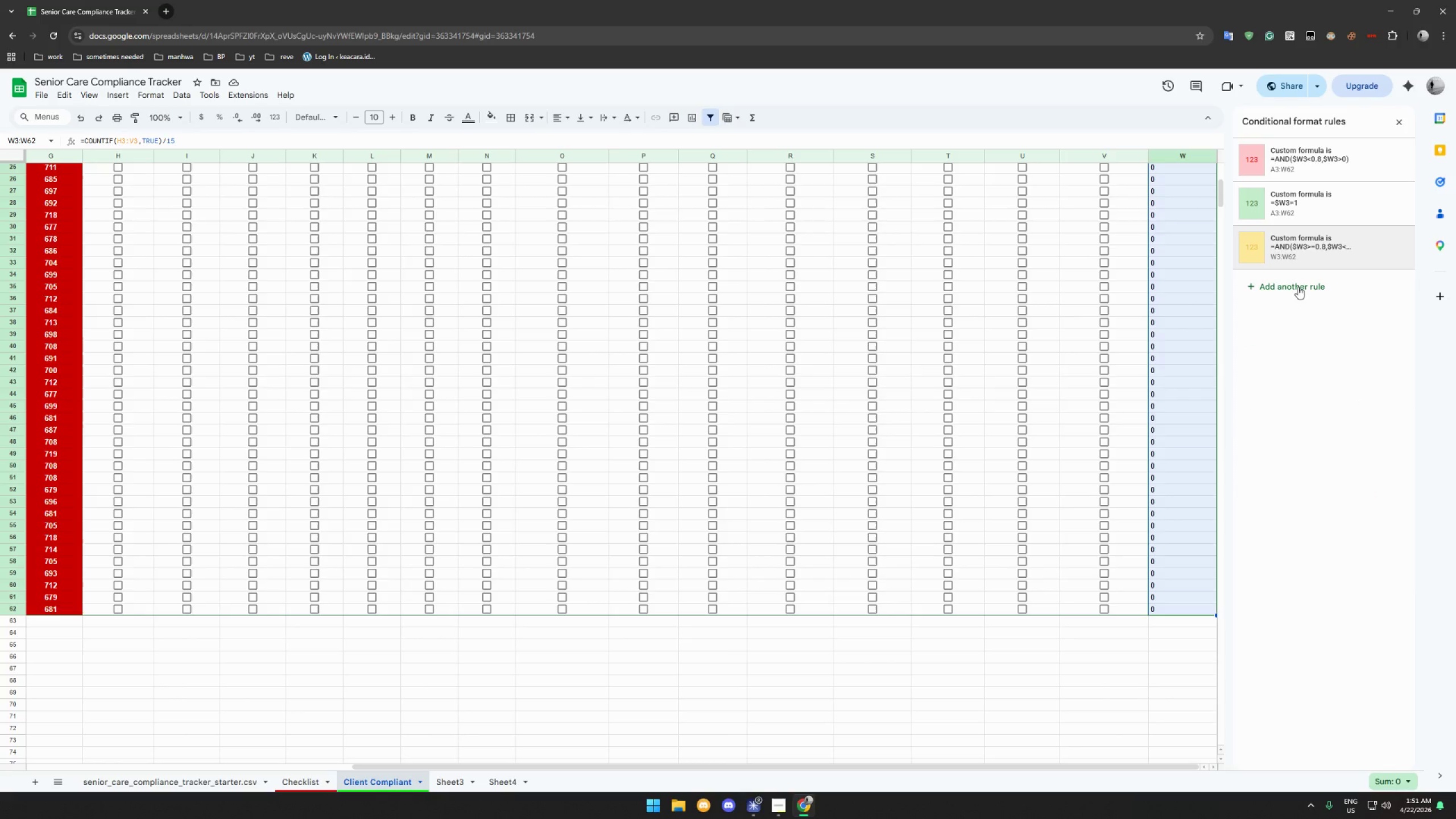 
wait(6.55)
 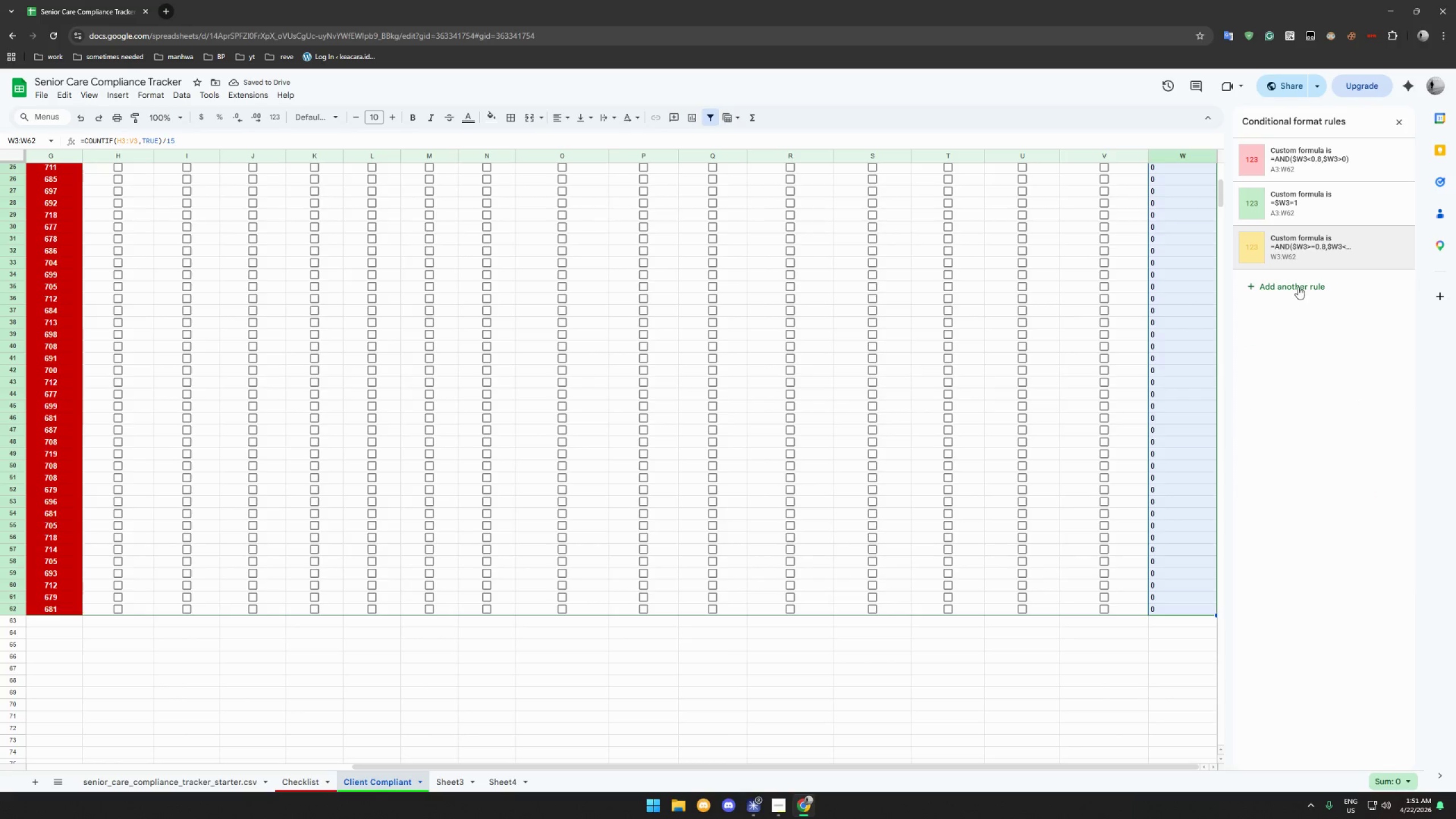 
left_click([1298, 287])
 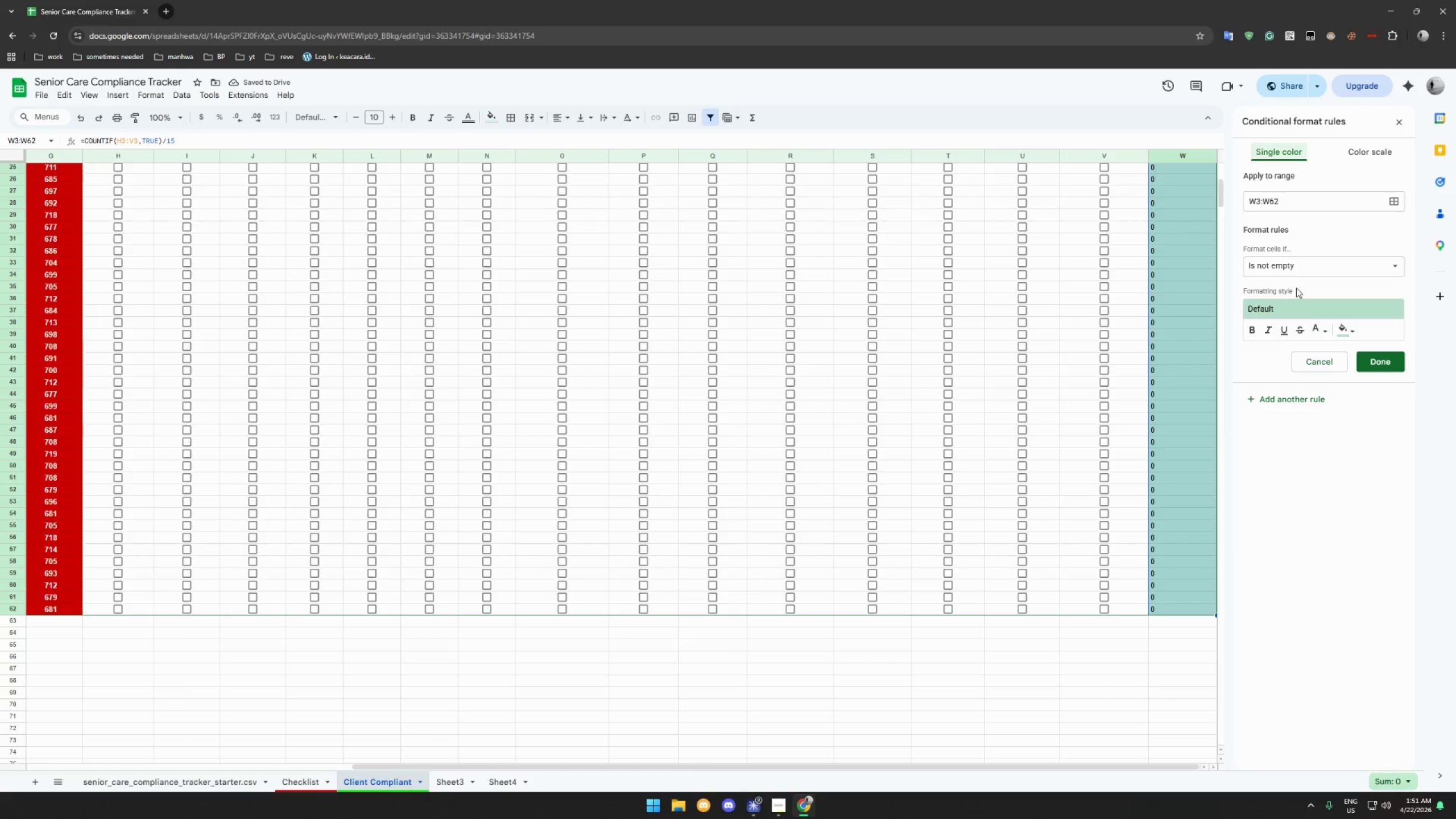 
wait(6.27)
 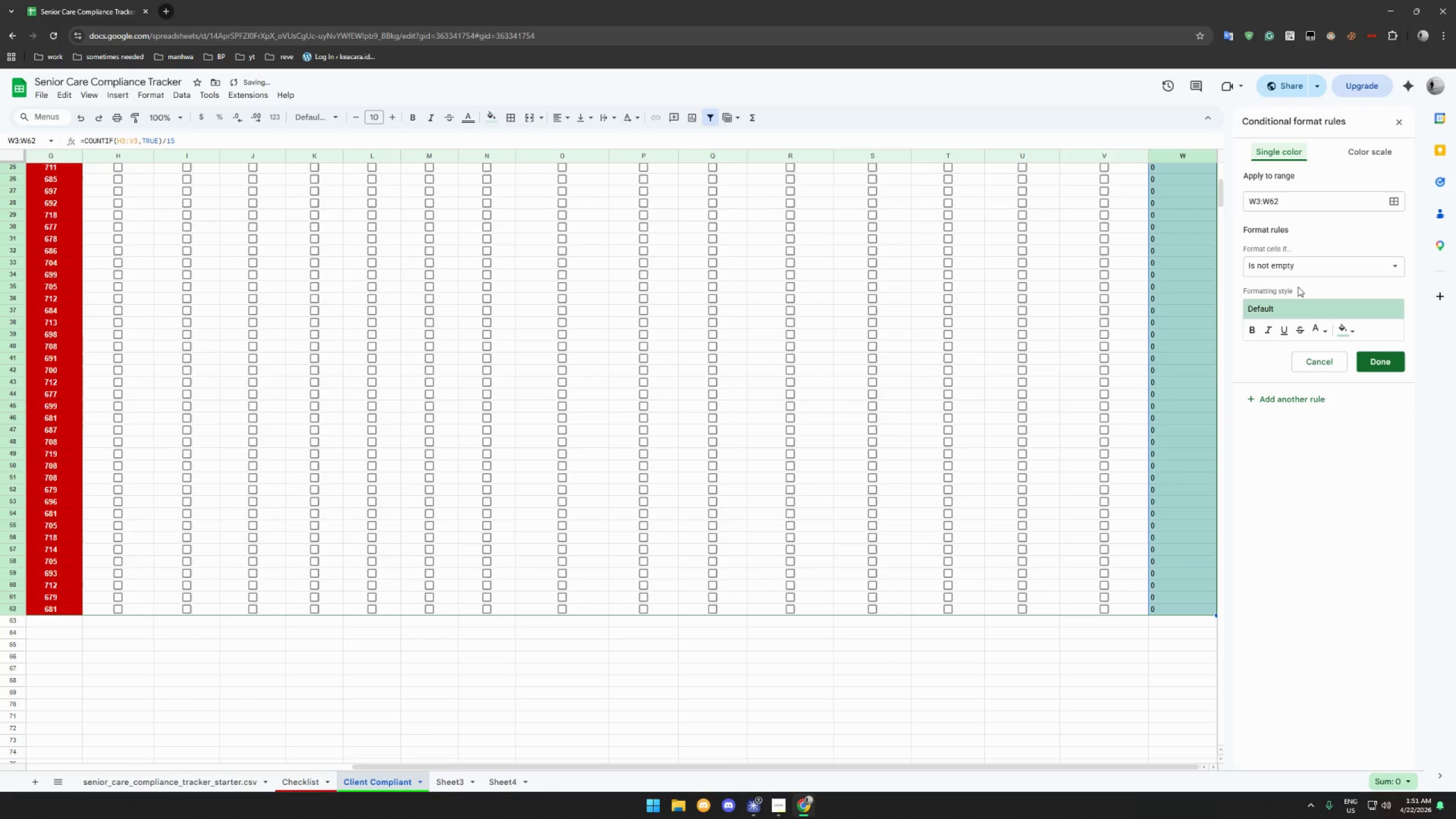 
left_click([1298, 267])
 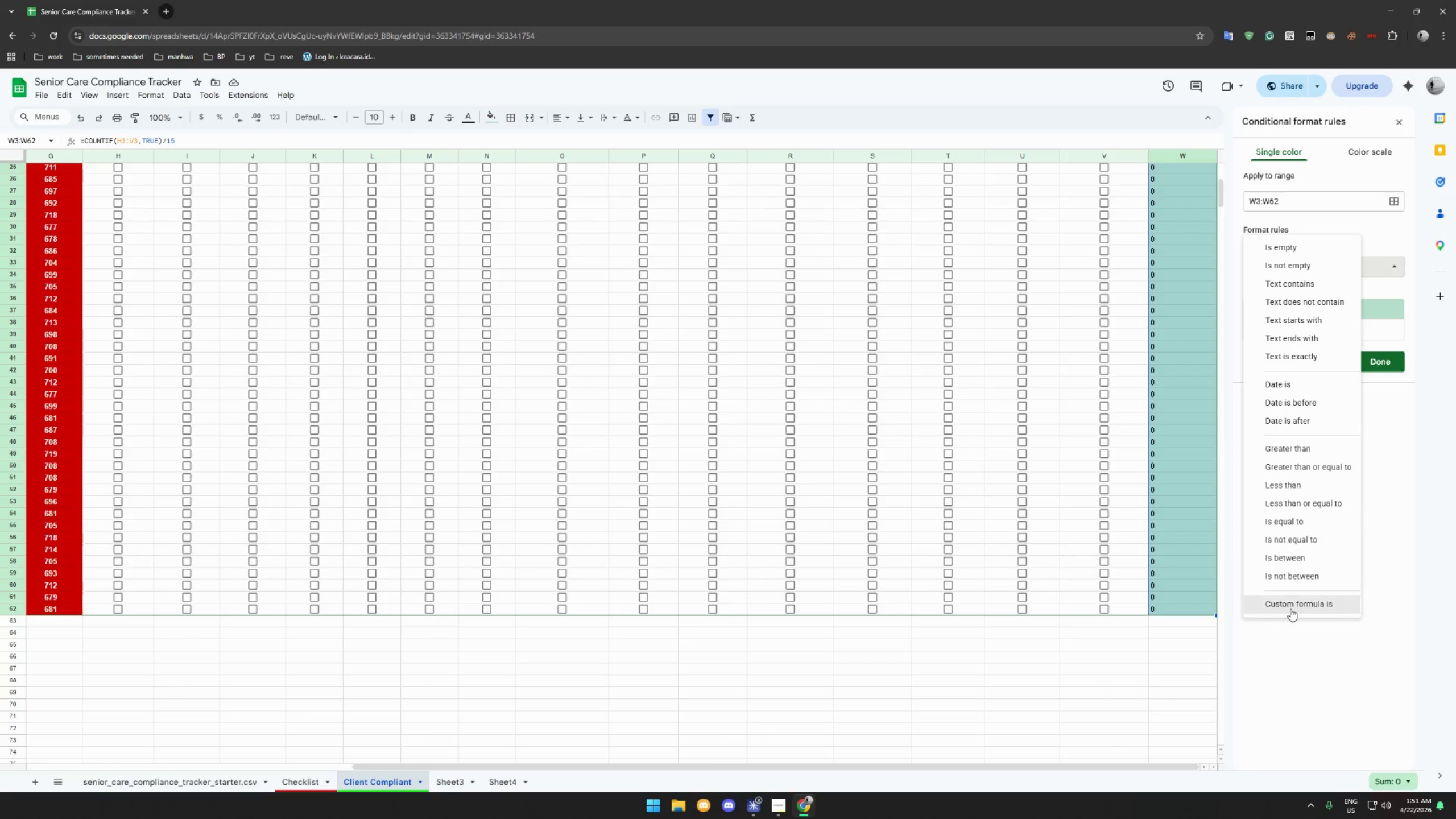 
left_click([1292, 603])
 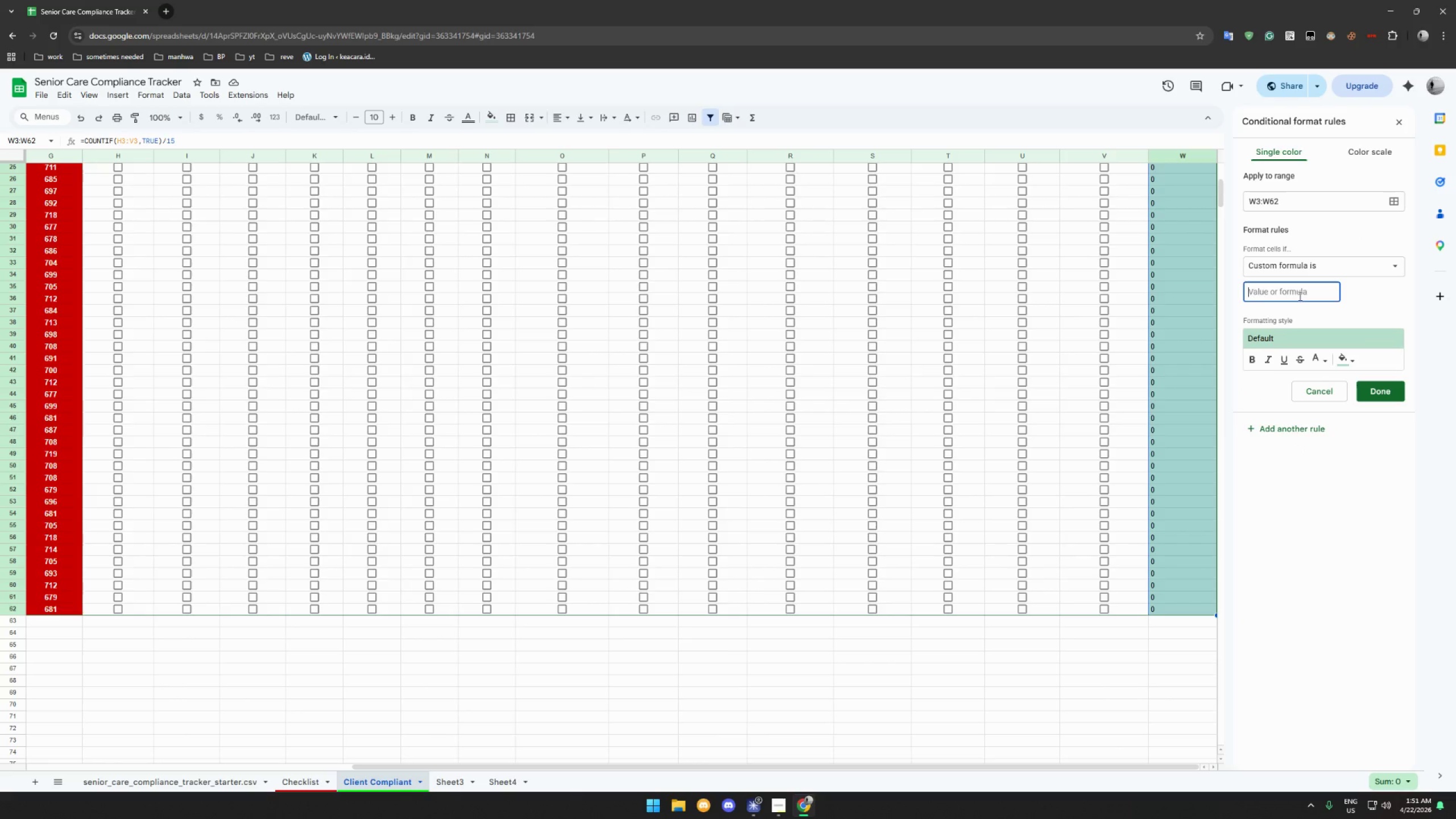 
type(=and($w<0.8,)
 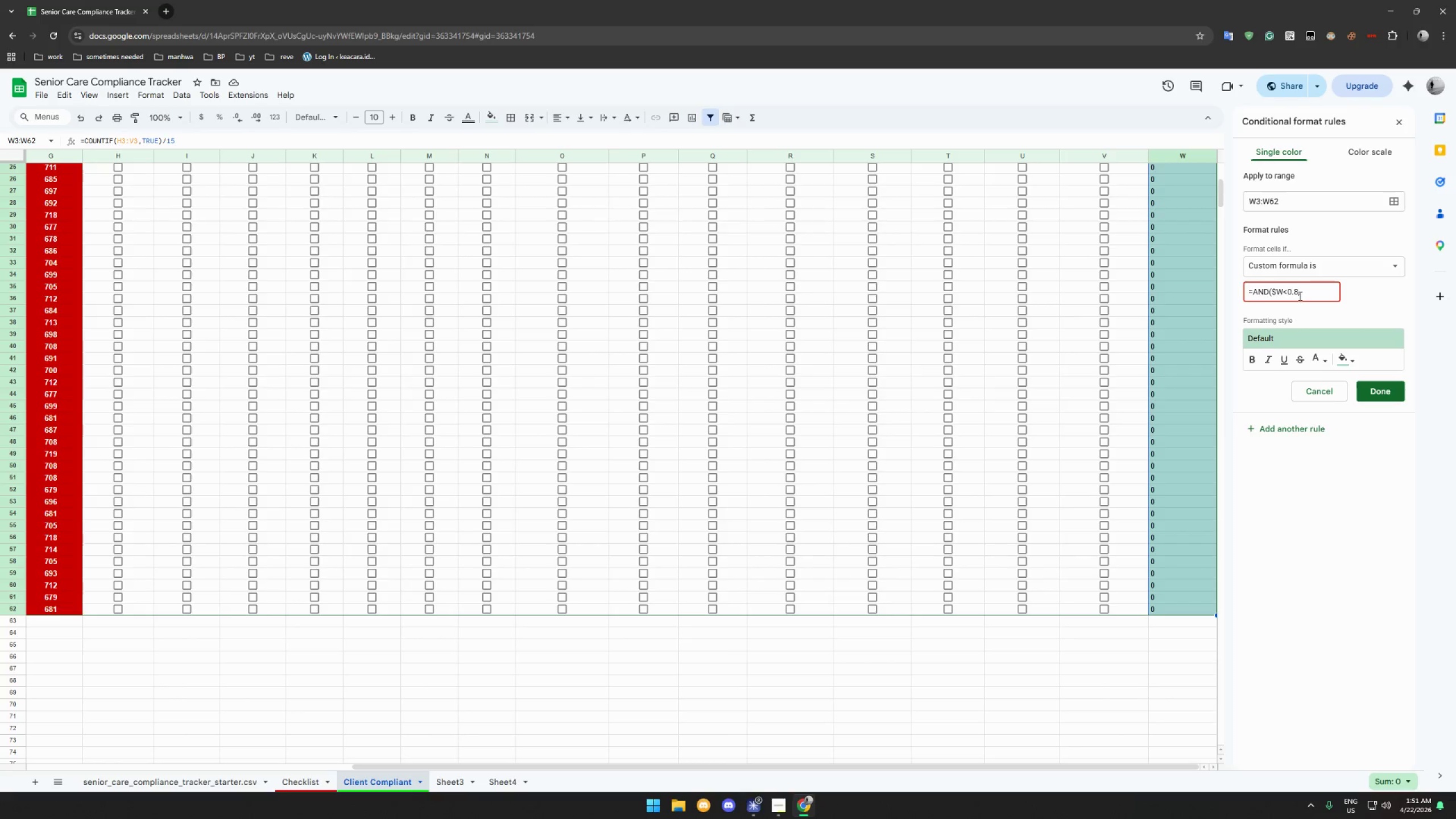 
type($w3>0))
 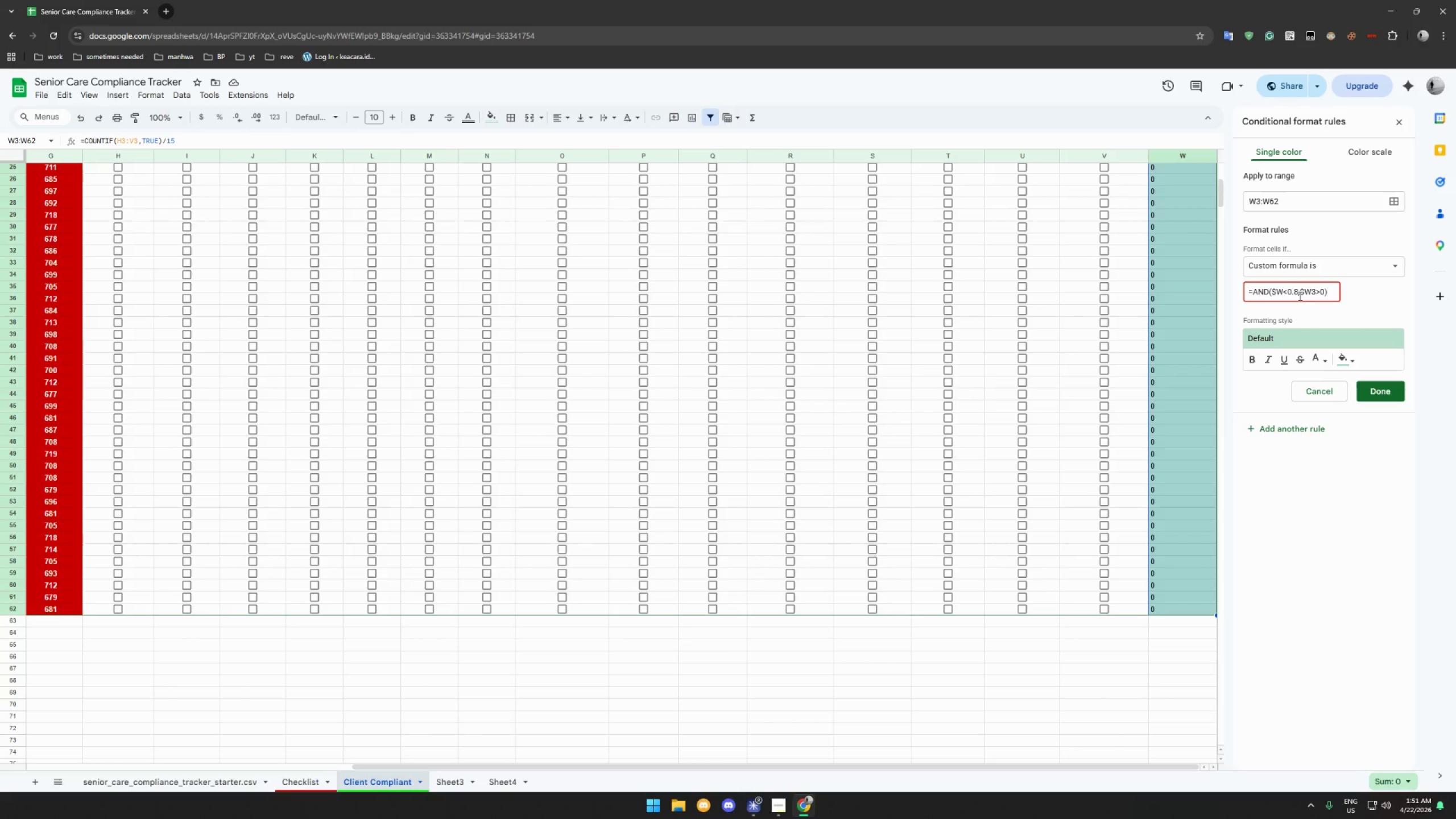 
wait(5.3)
 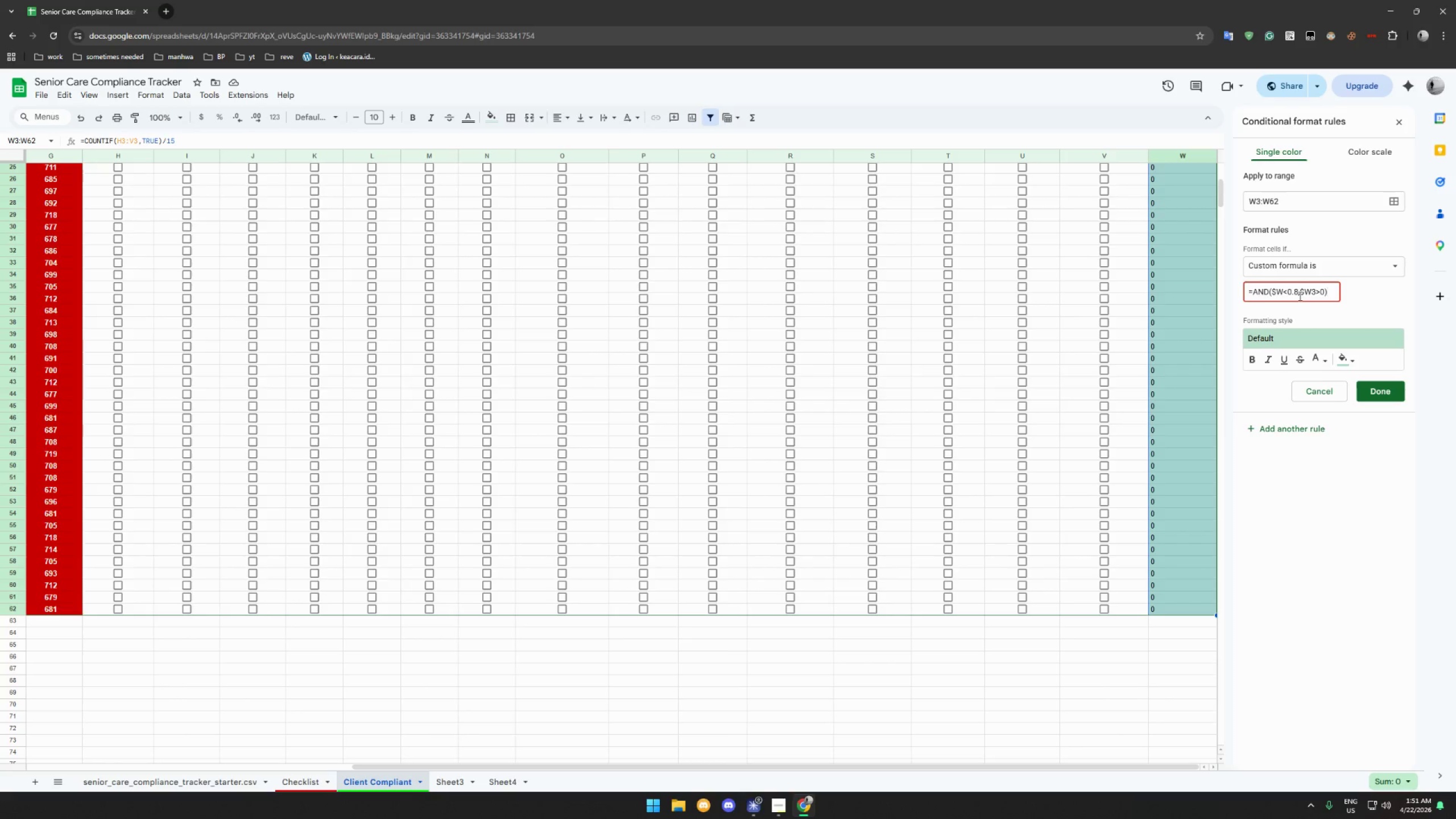 
left_click([1351, 355])
 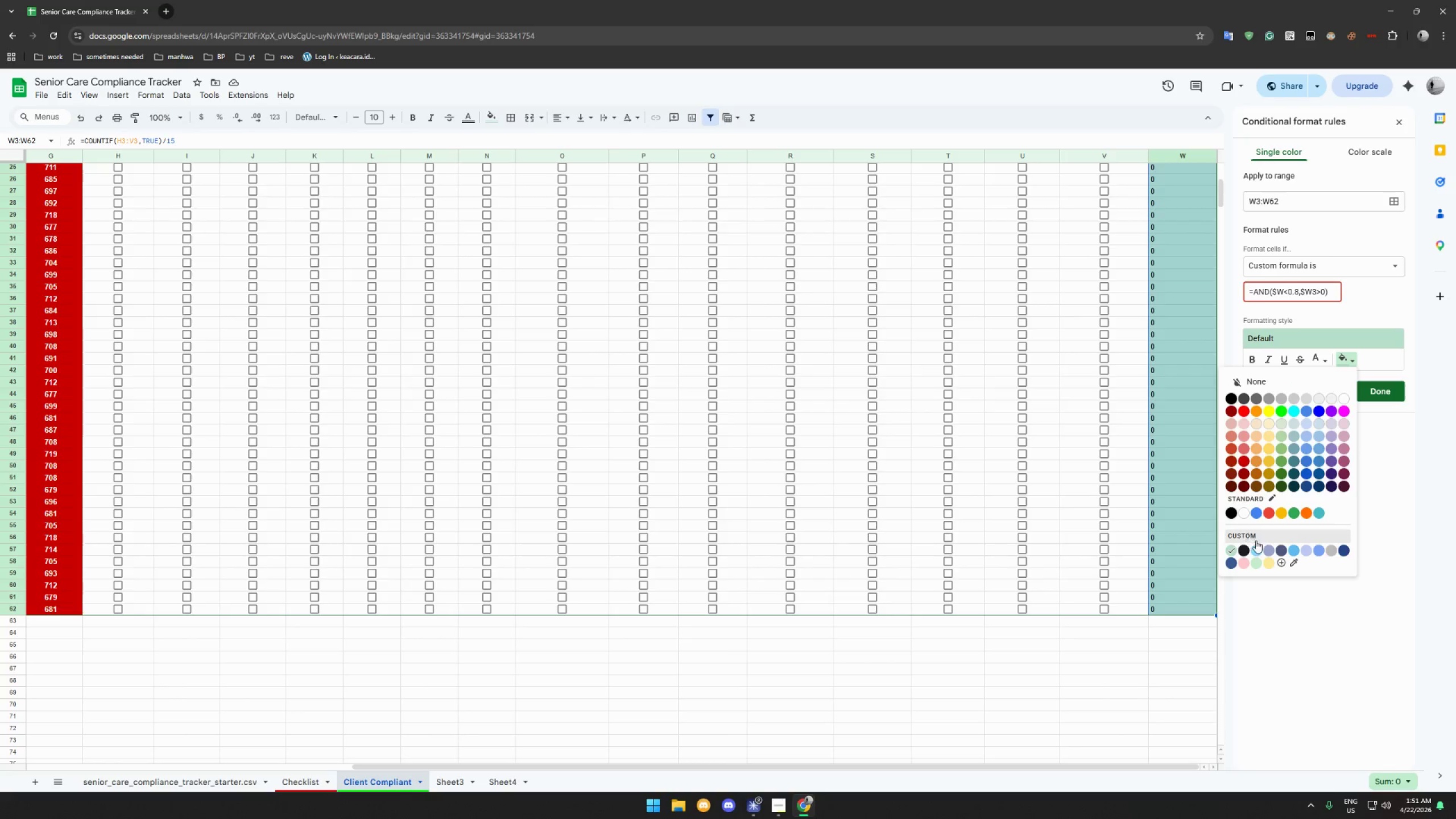 
left_click([1283, 564])
 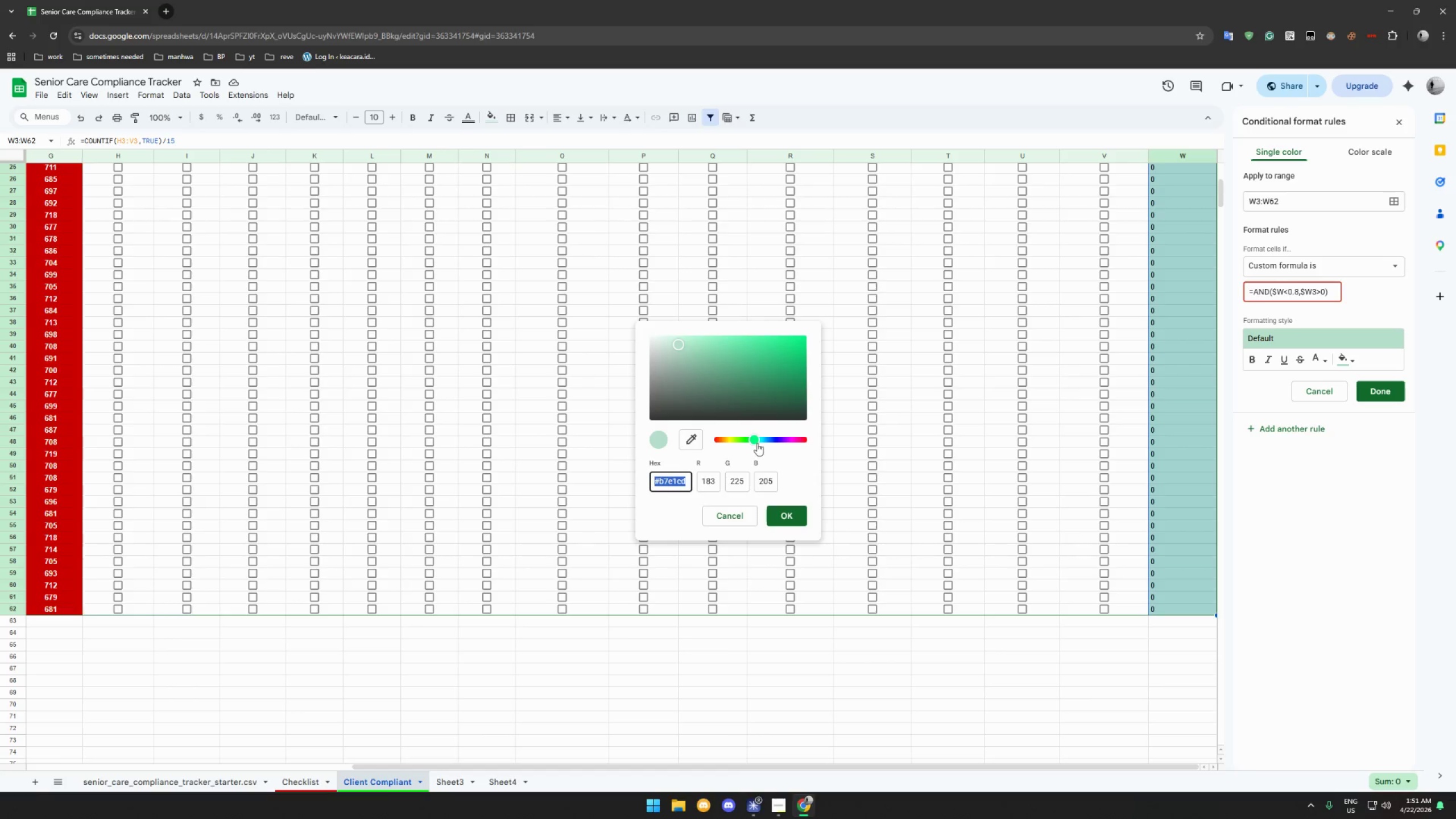 
left_click_drag(start_coordinate=[751, 440], to_coordinate=[718, 440])
 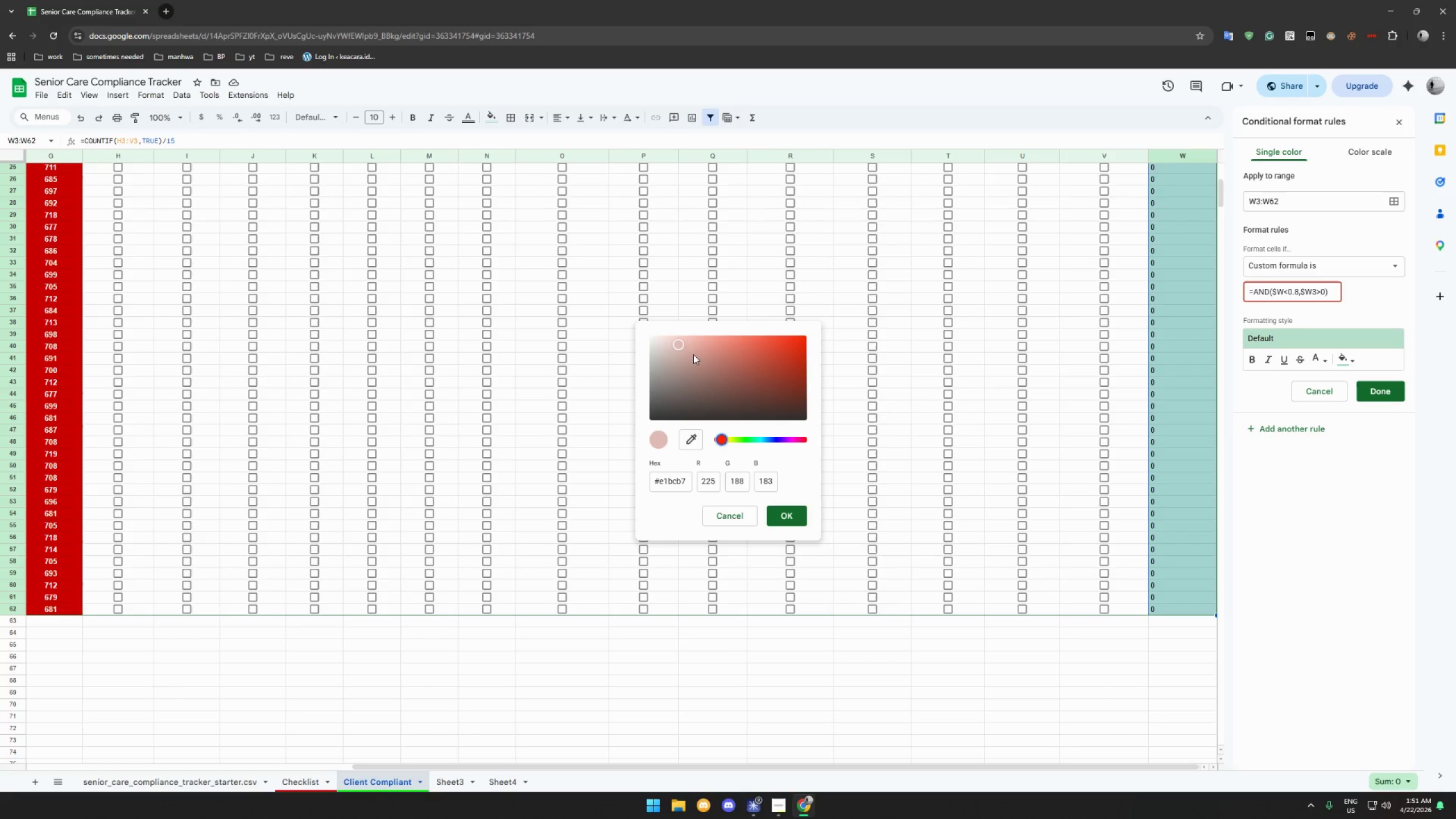 
left_click_drag(start_coordinate=[691, 353], to_coordinate=[812, 369])
 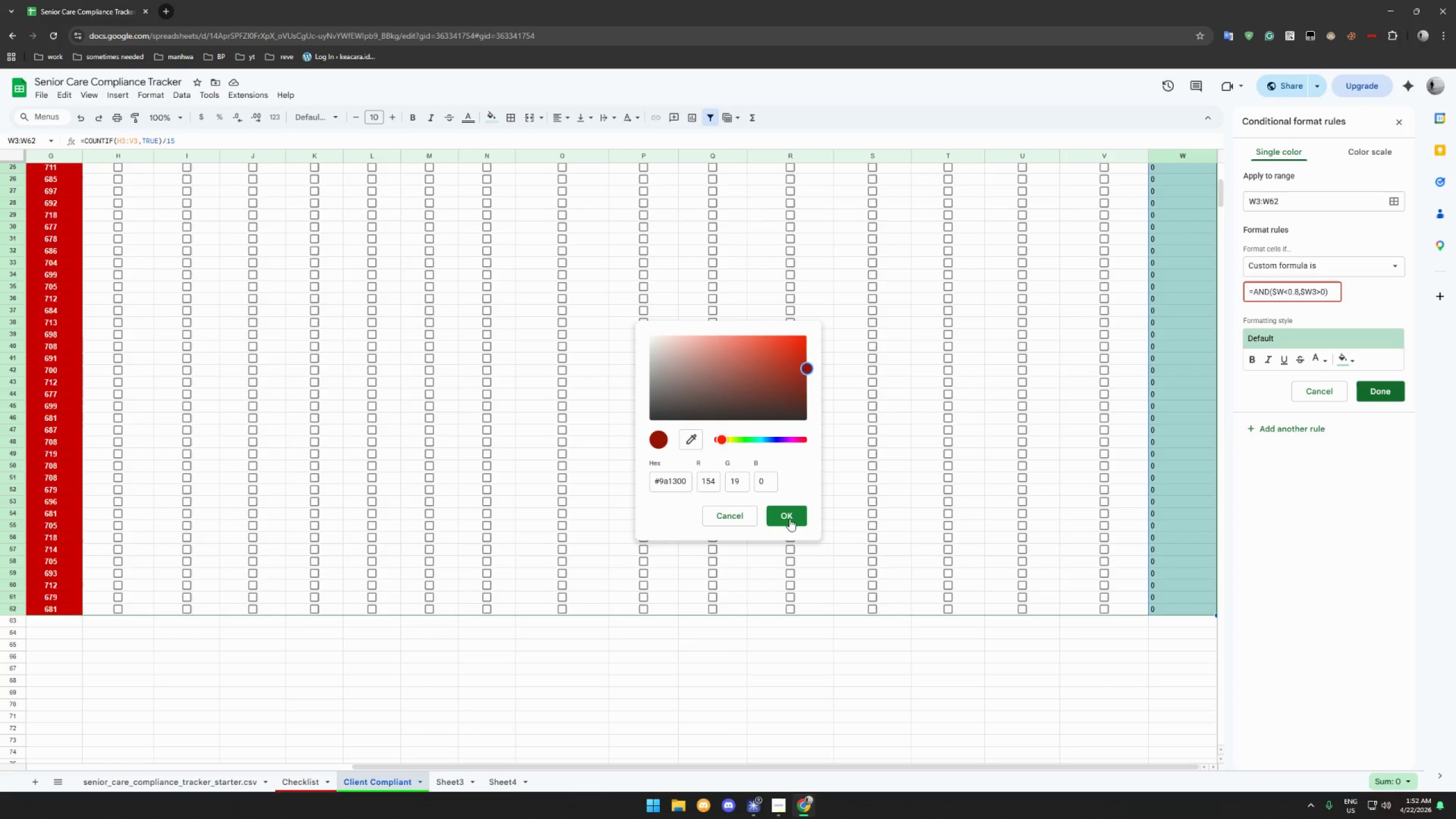 
left_click([789, 520])
 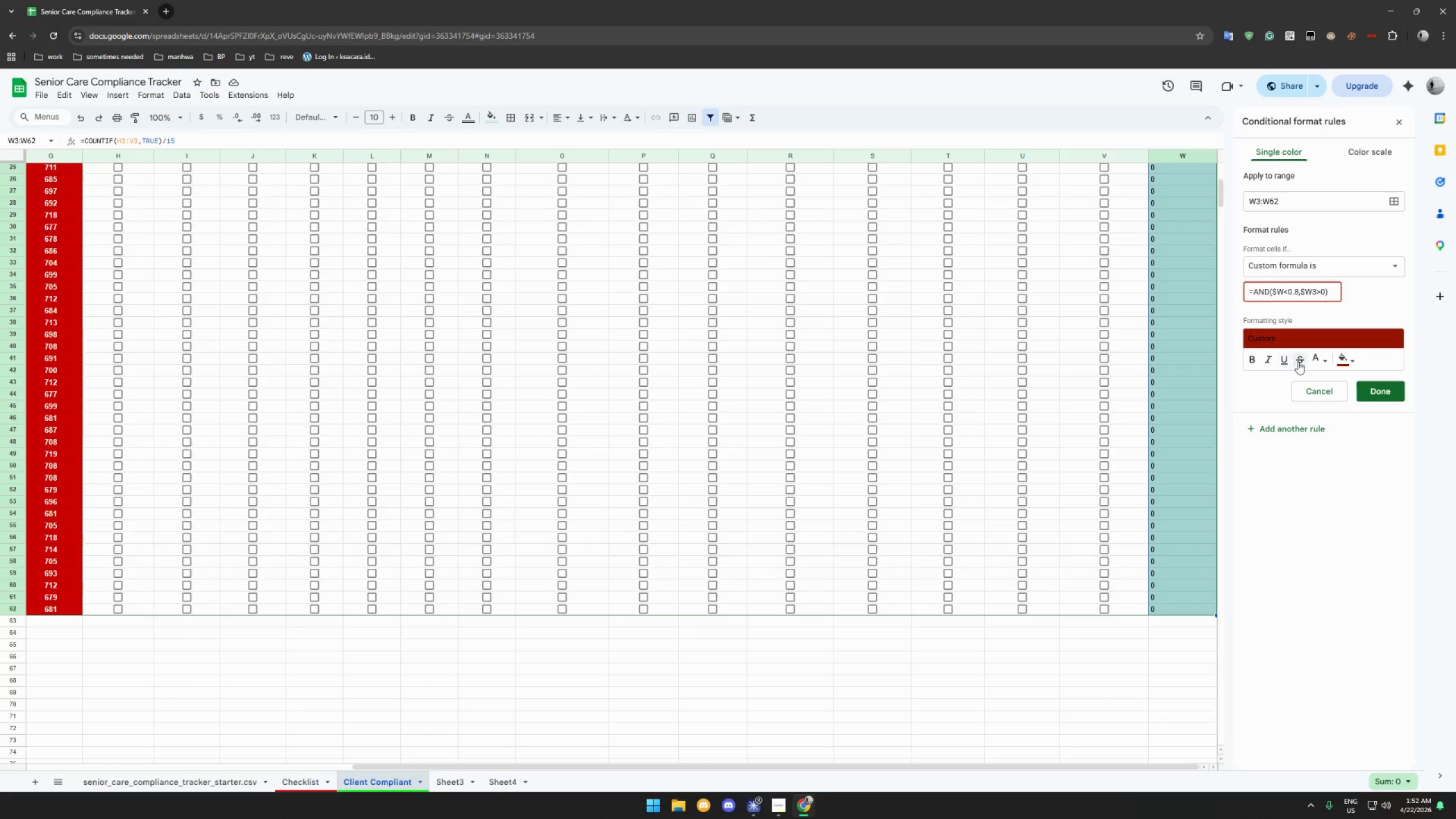 
left_click([1319, 358])
 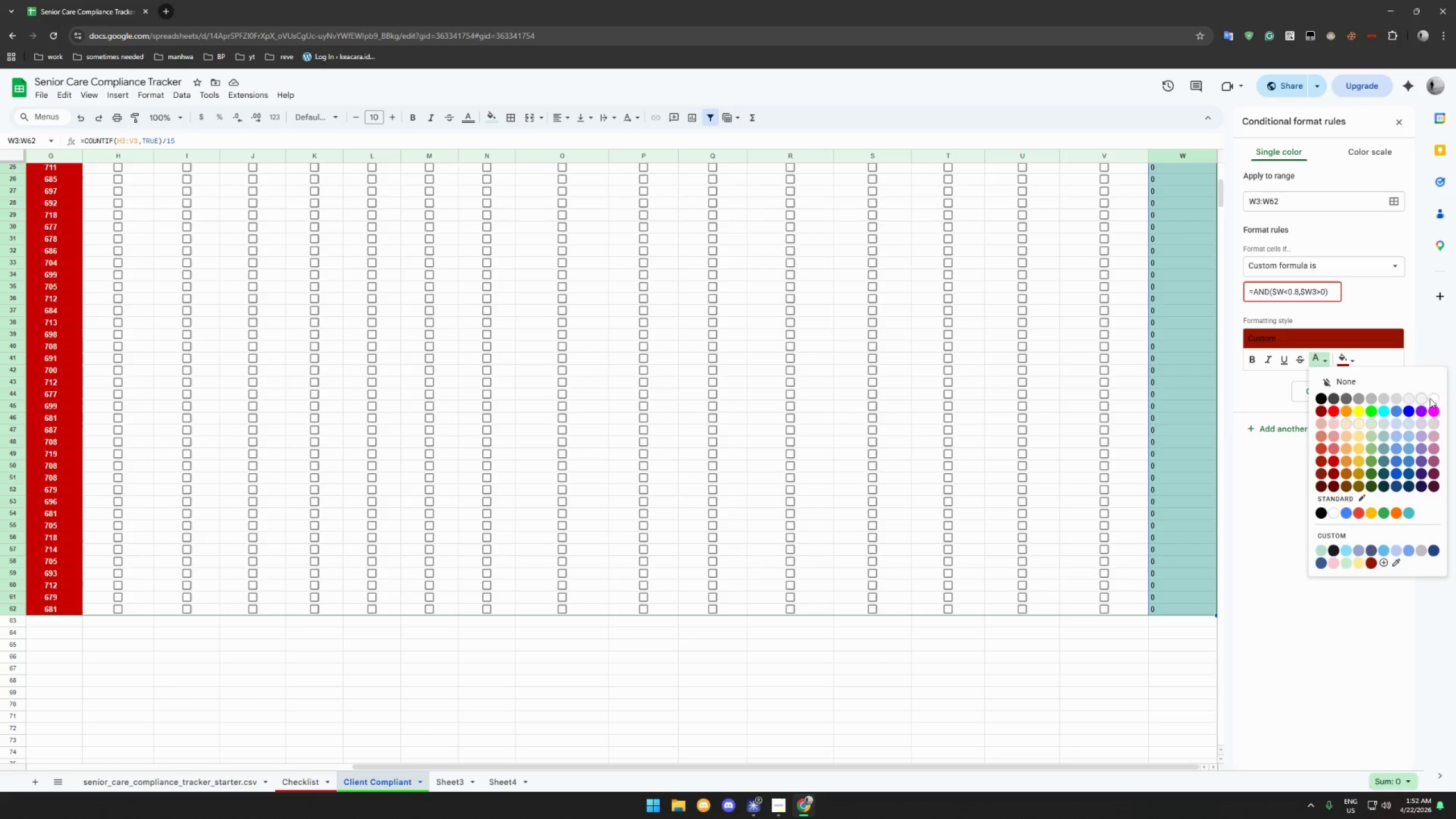 
left_click([1432, 399])
 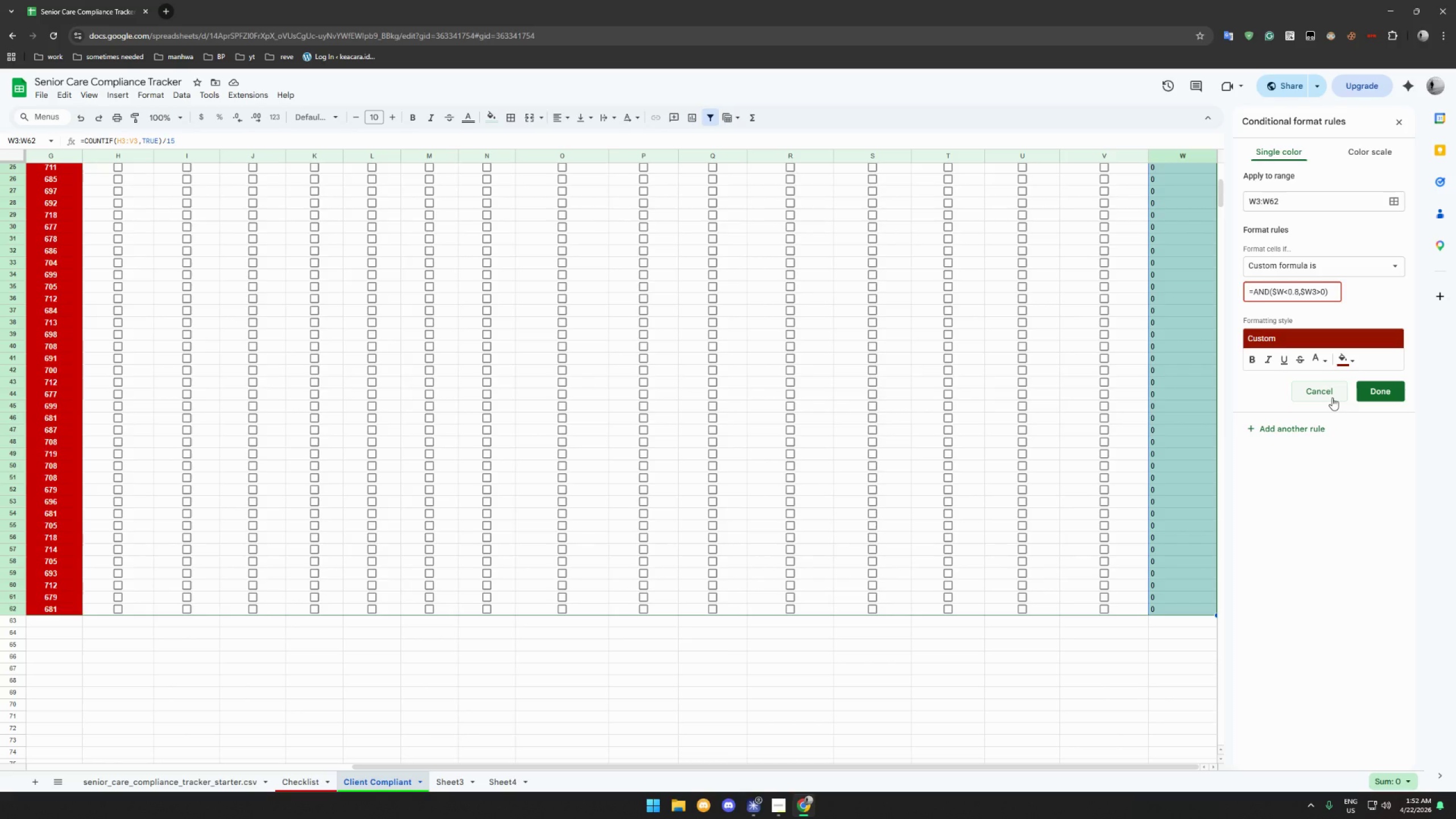 
left_click([1251, 358])
 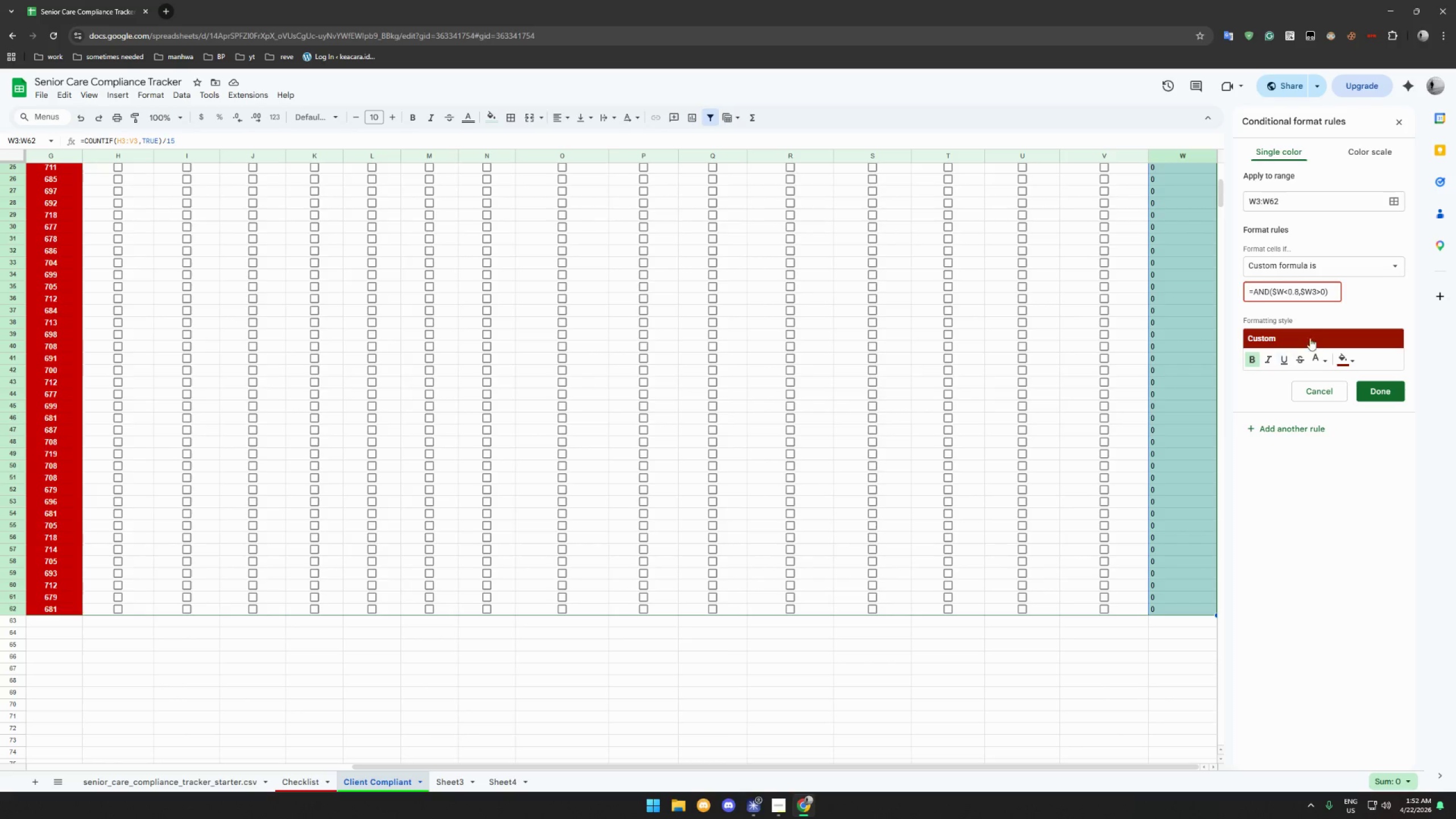 
left_click([1374, 388])
 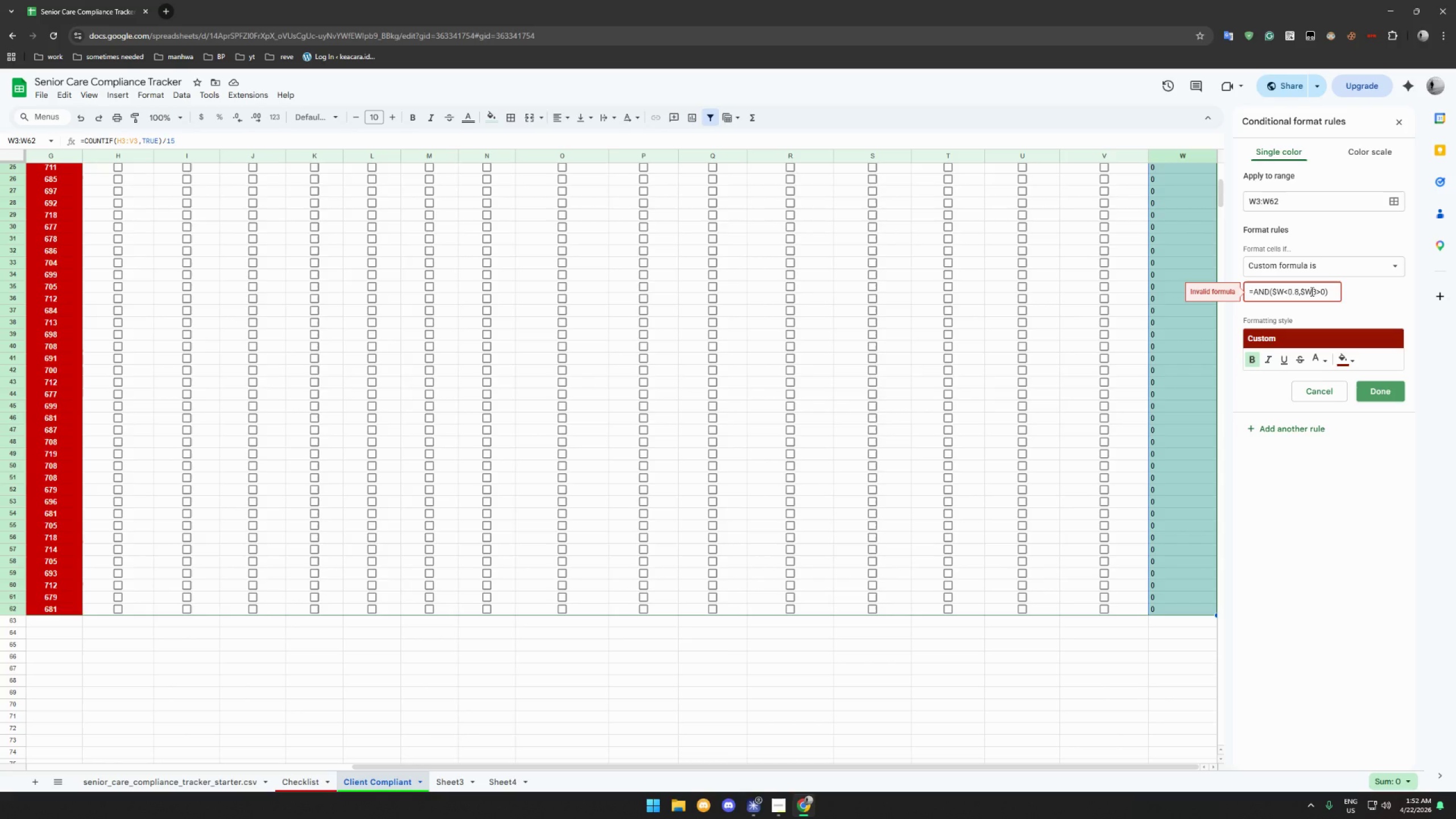 
wait(13.72)
 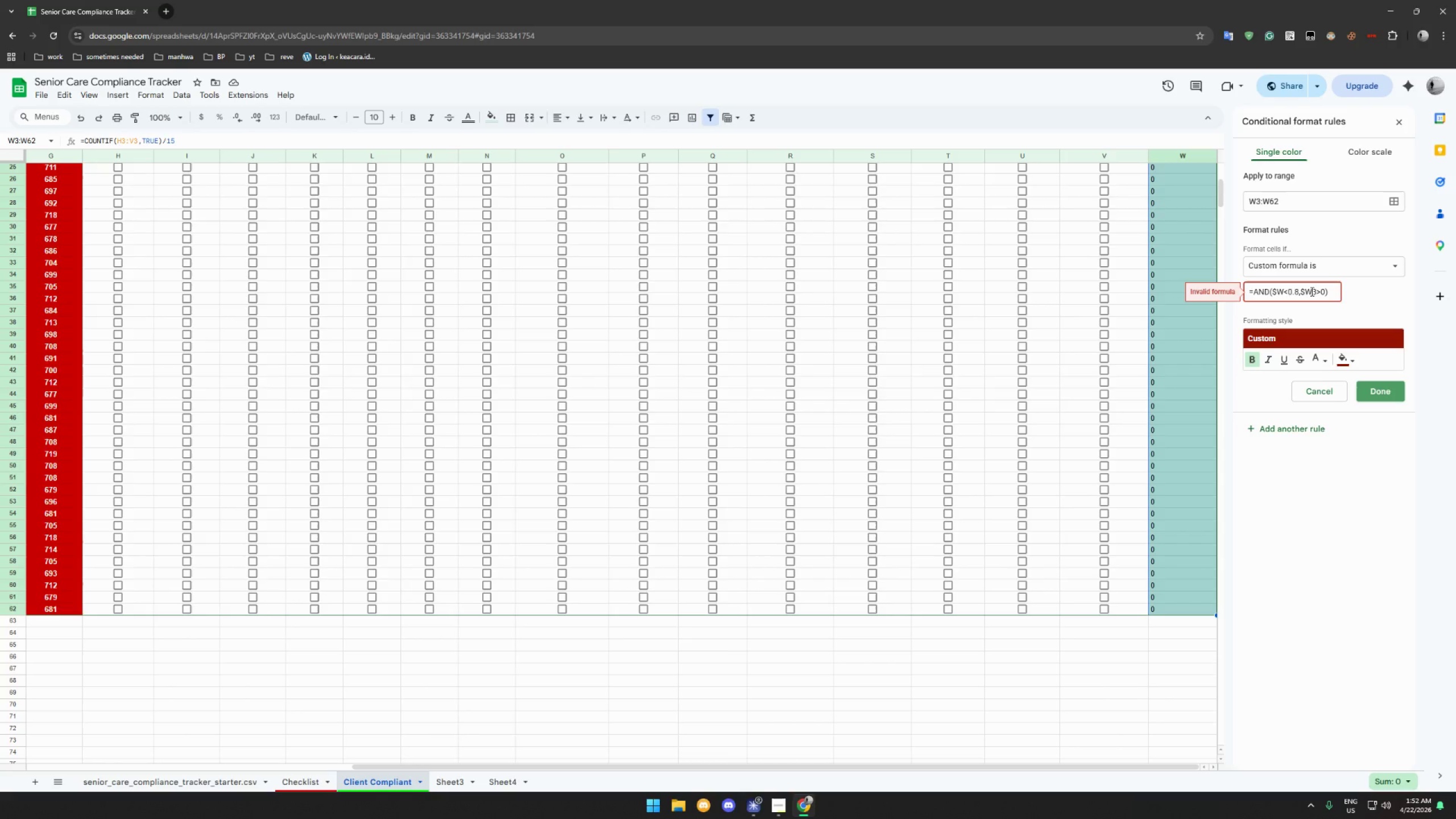 
left_click([1285, 291])
 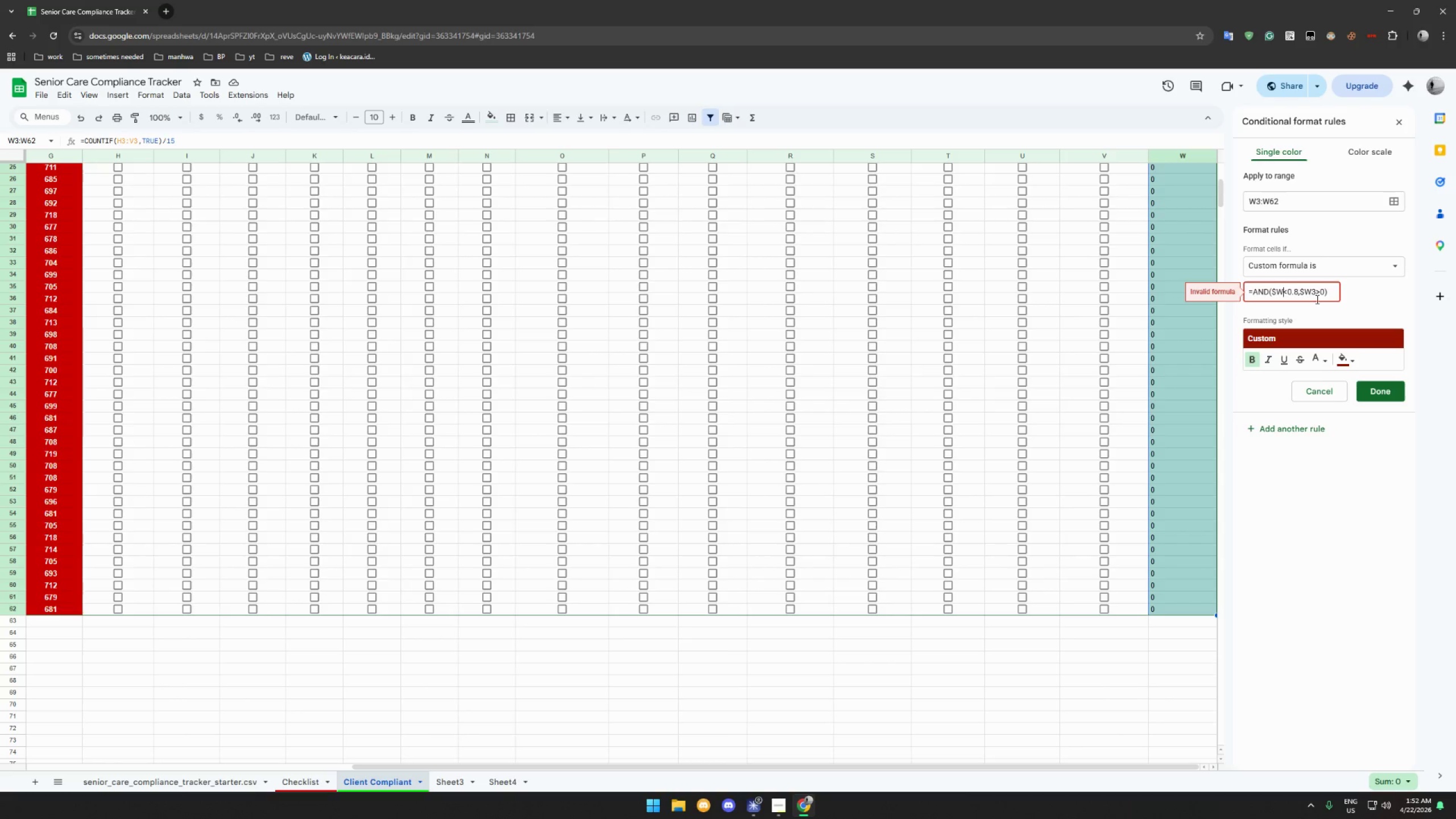 
key(3)
 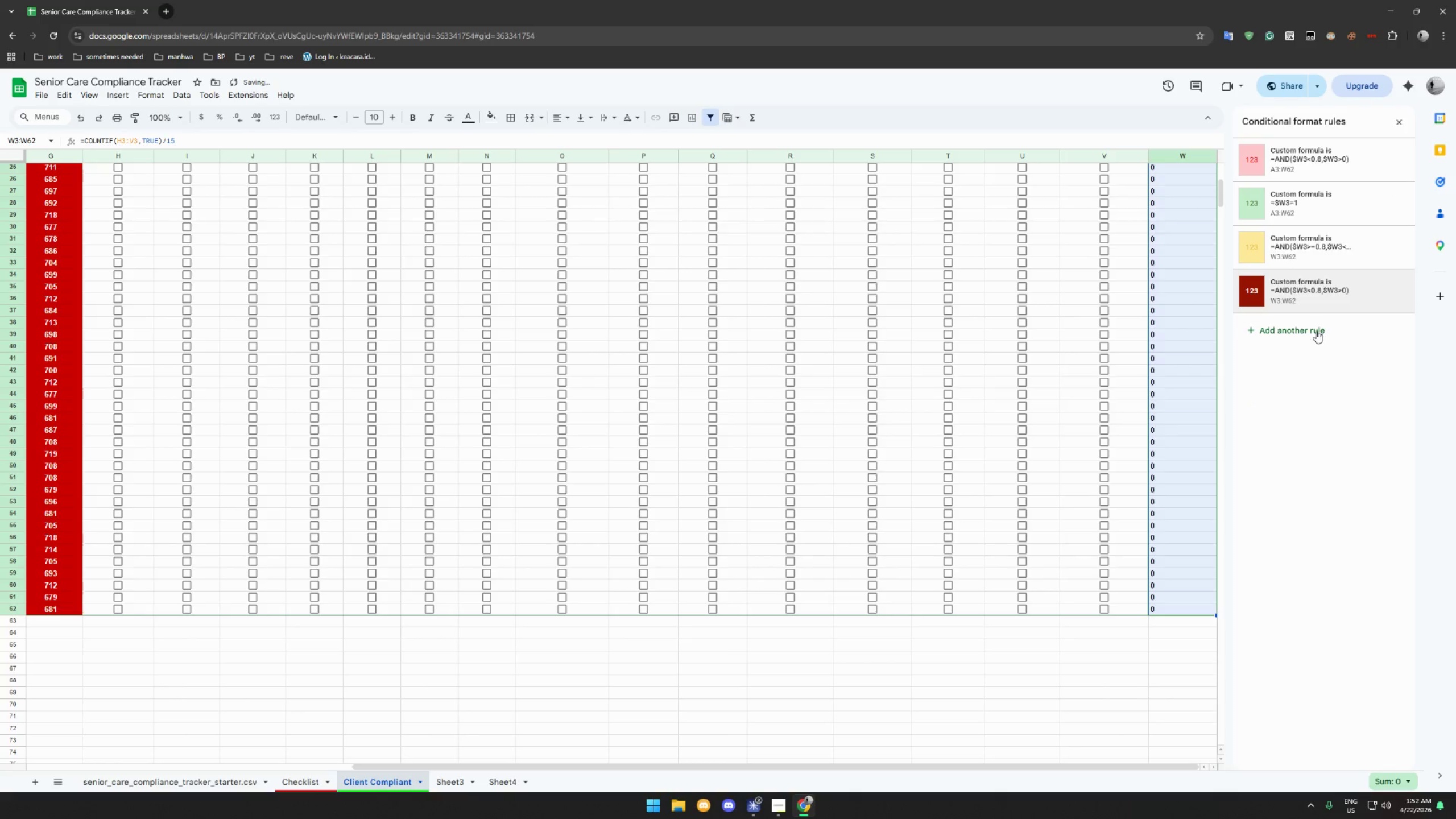 
scroll: coordinate [1155, 300], scroll_direction: up, amount: 15.0
 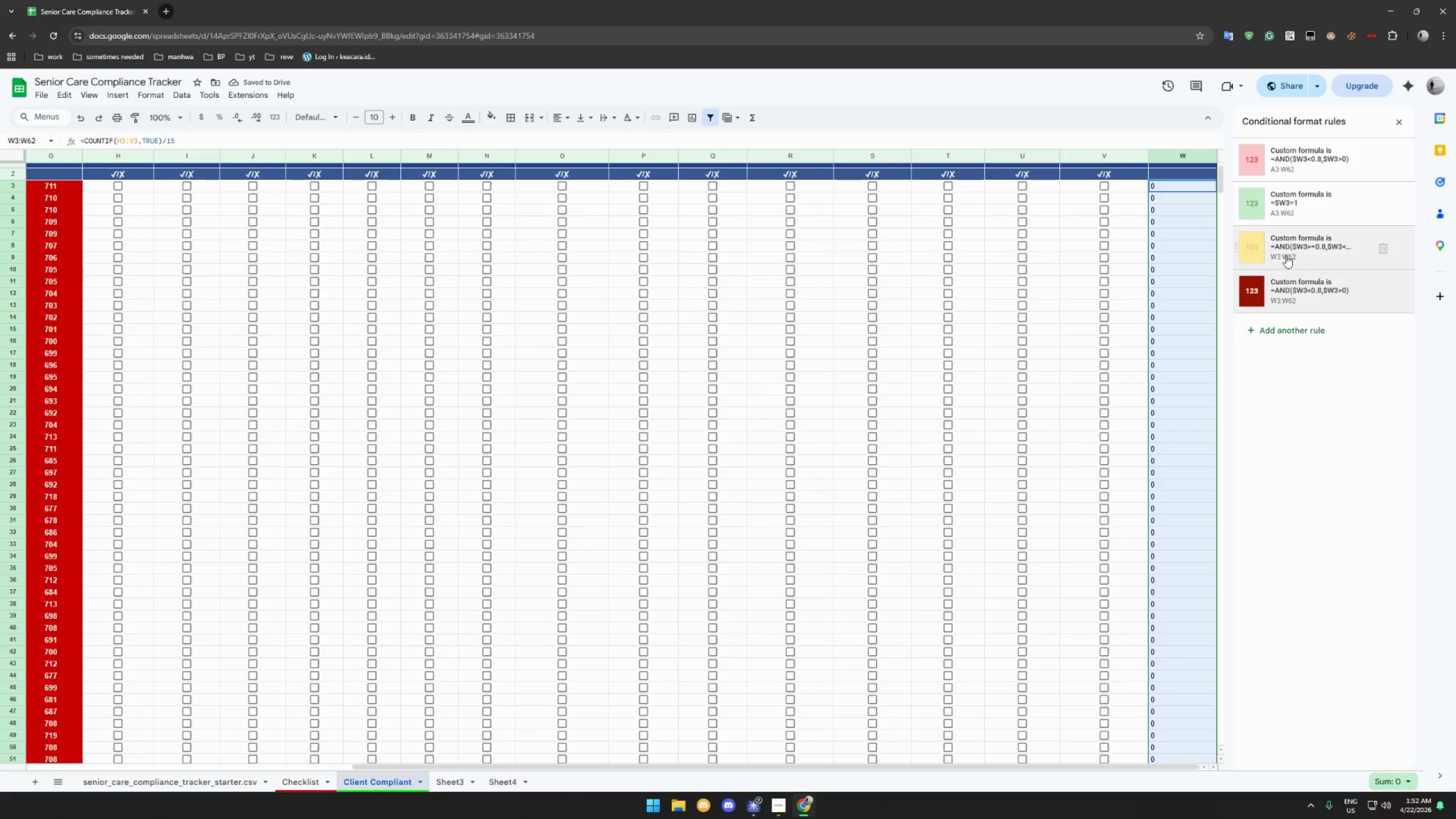 
left_click([1290, 253])
 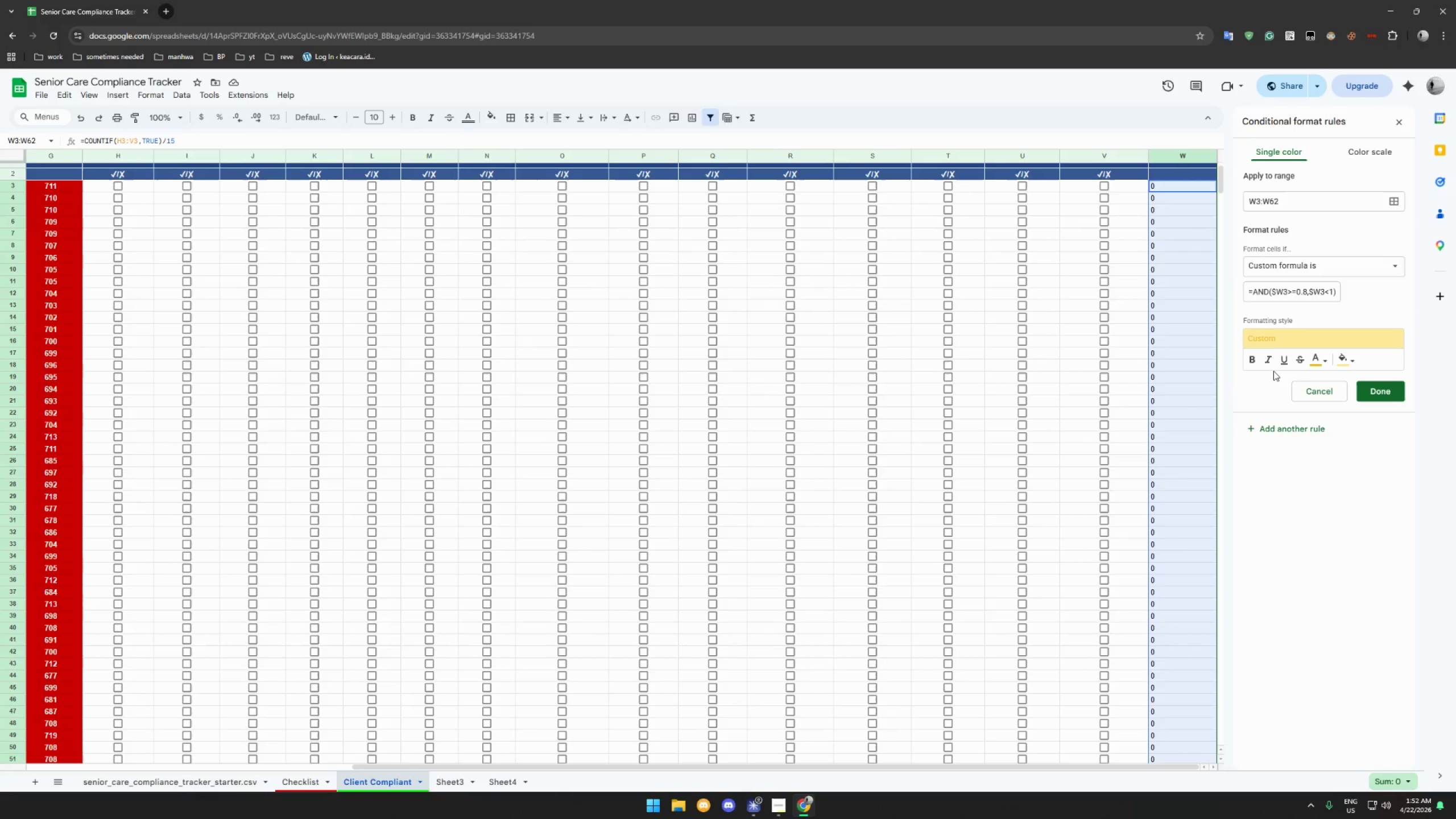 
left_click([1251, 360])
 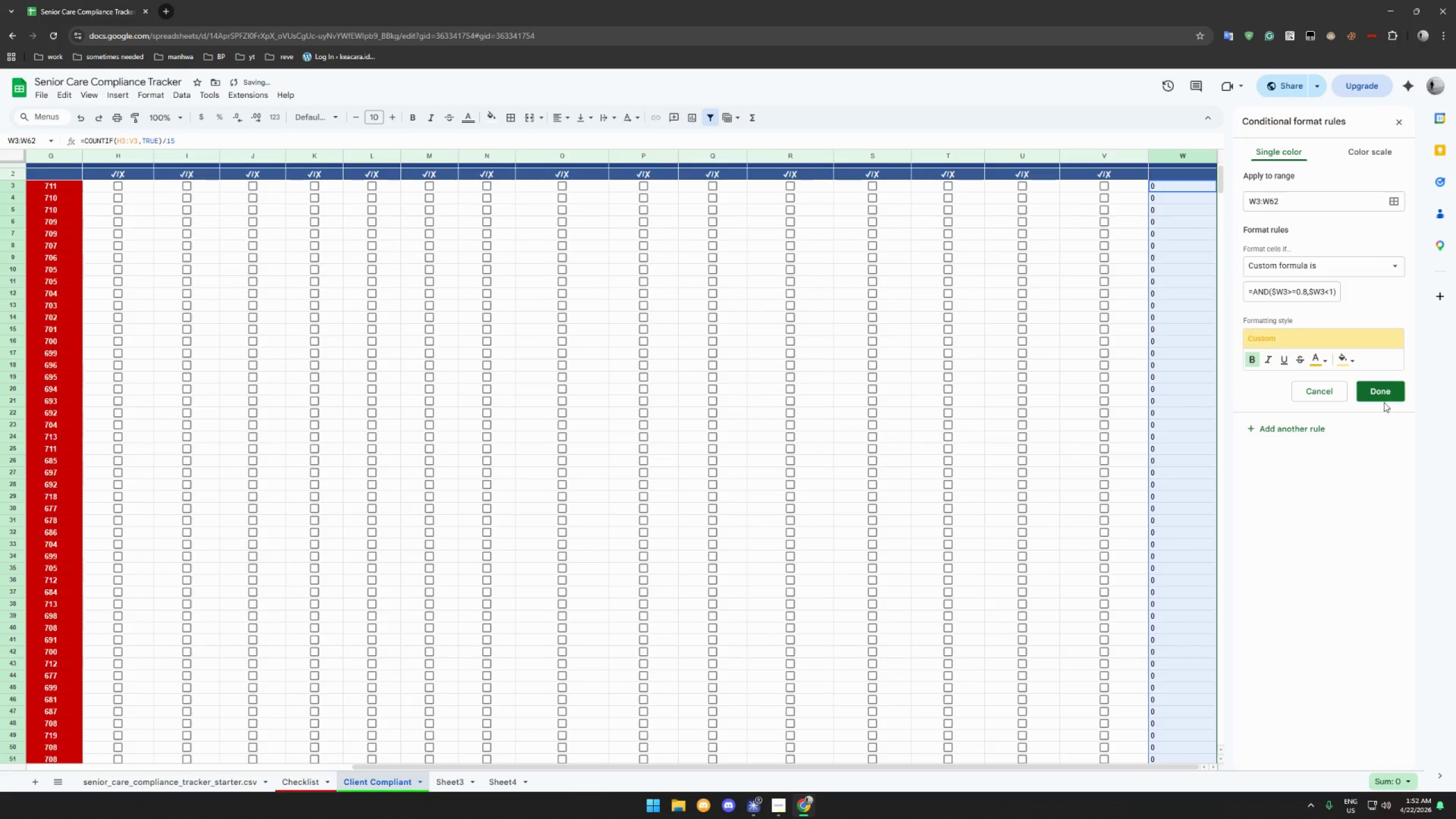 
left_click([1384, 395])
 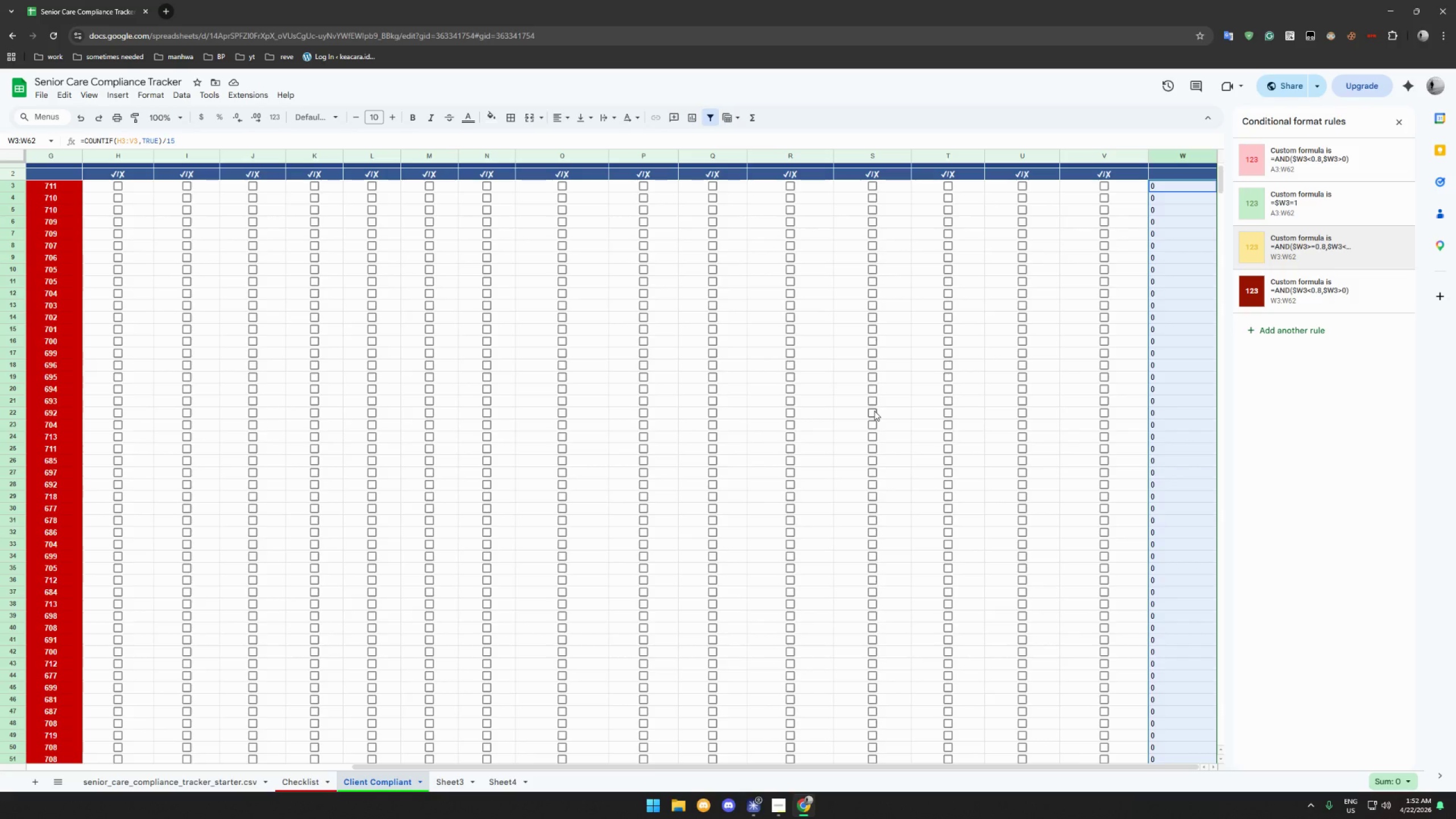 
wait(12.94)
 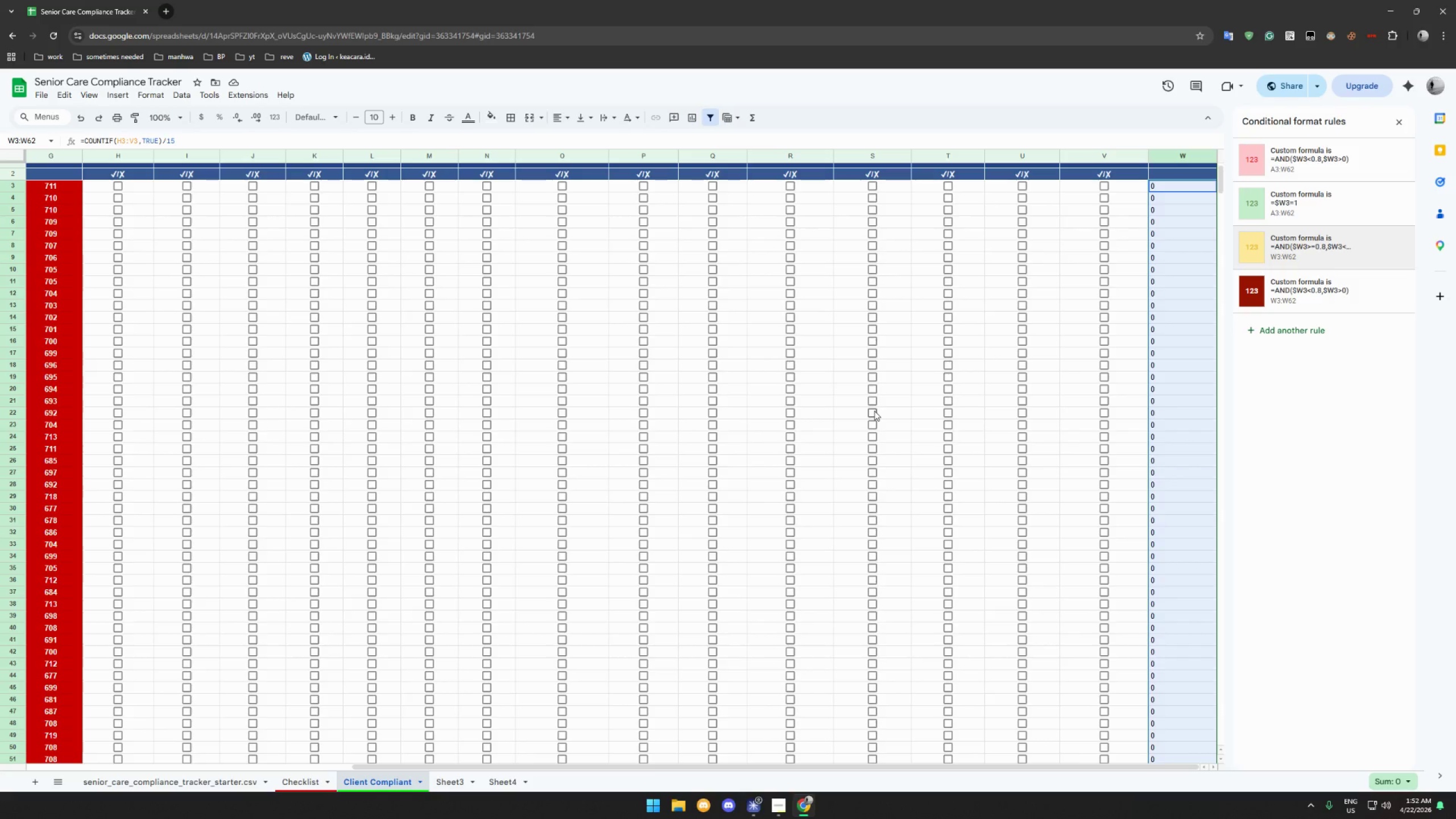 
left_click([183, 776])
 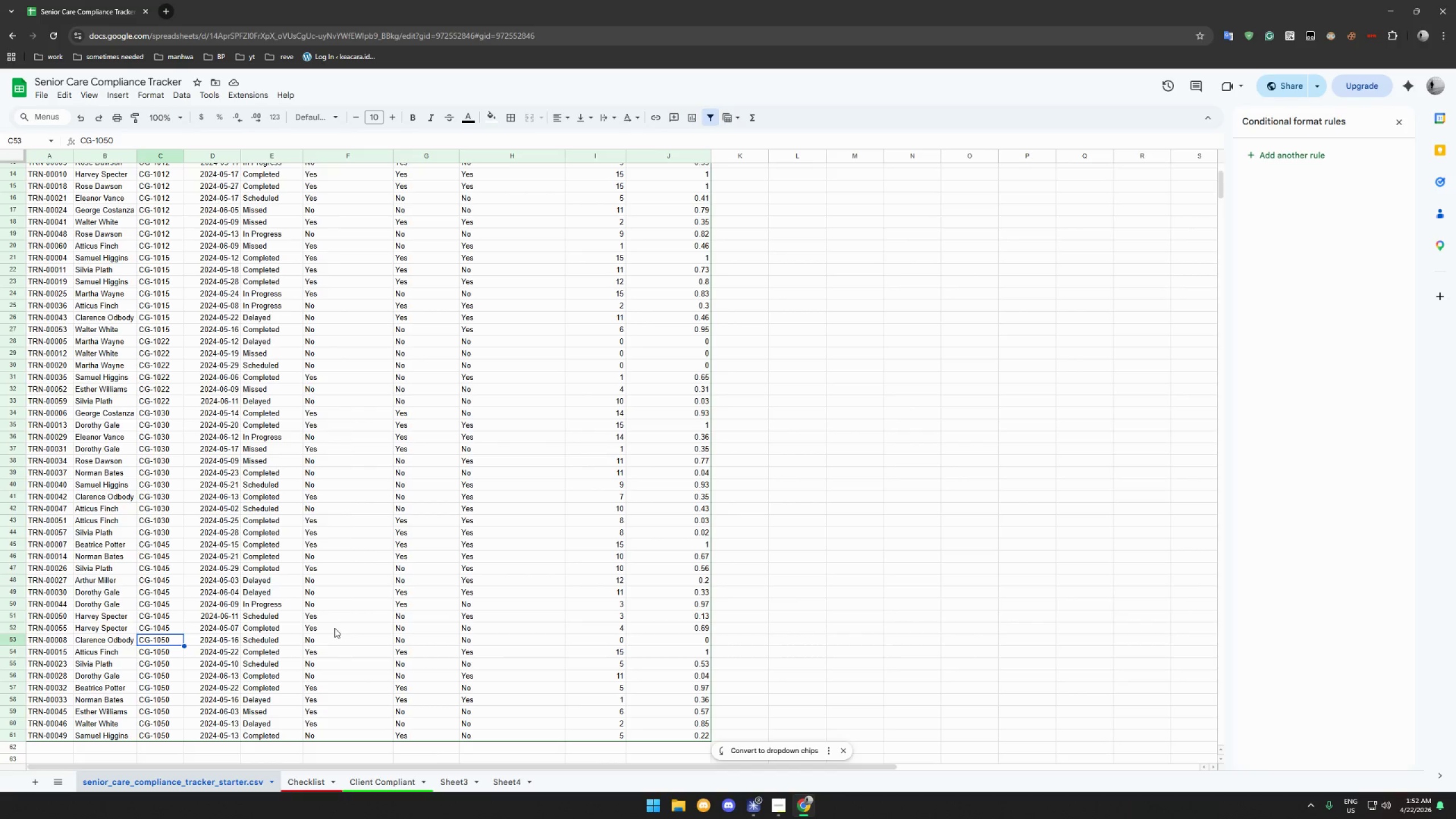 
scroll: coordinate [272, 540], scroll_direction: up, amount: 16.0
 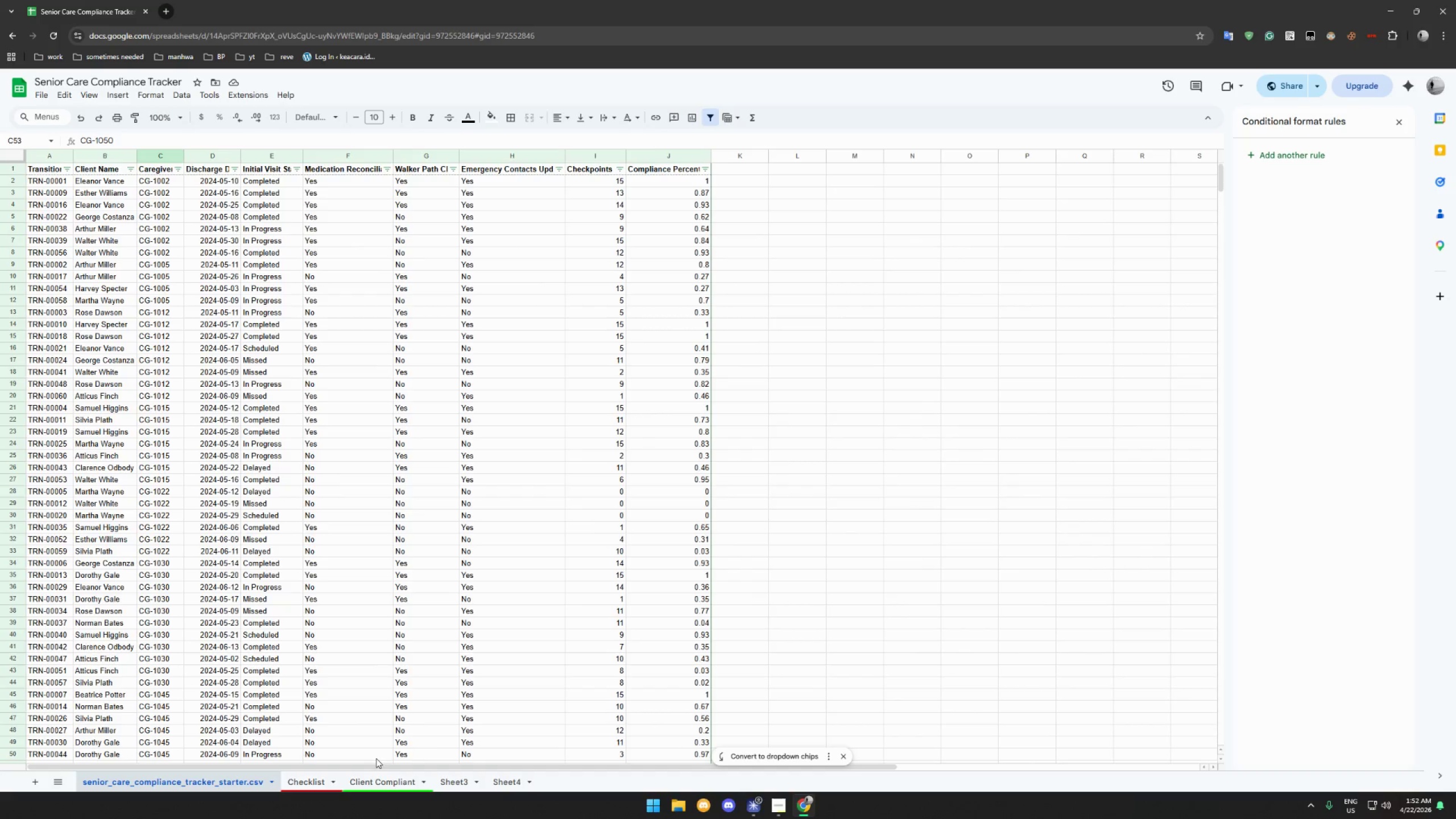 
left_click([308, 783])
 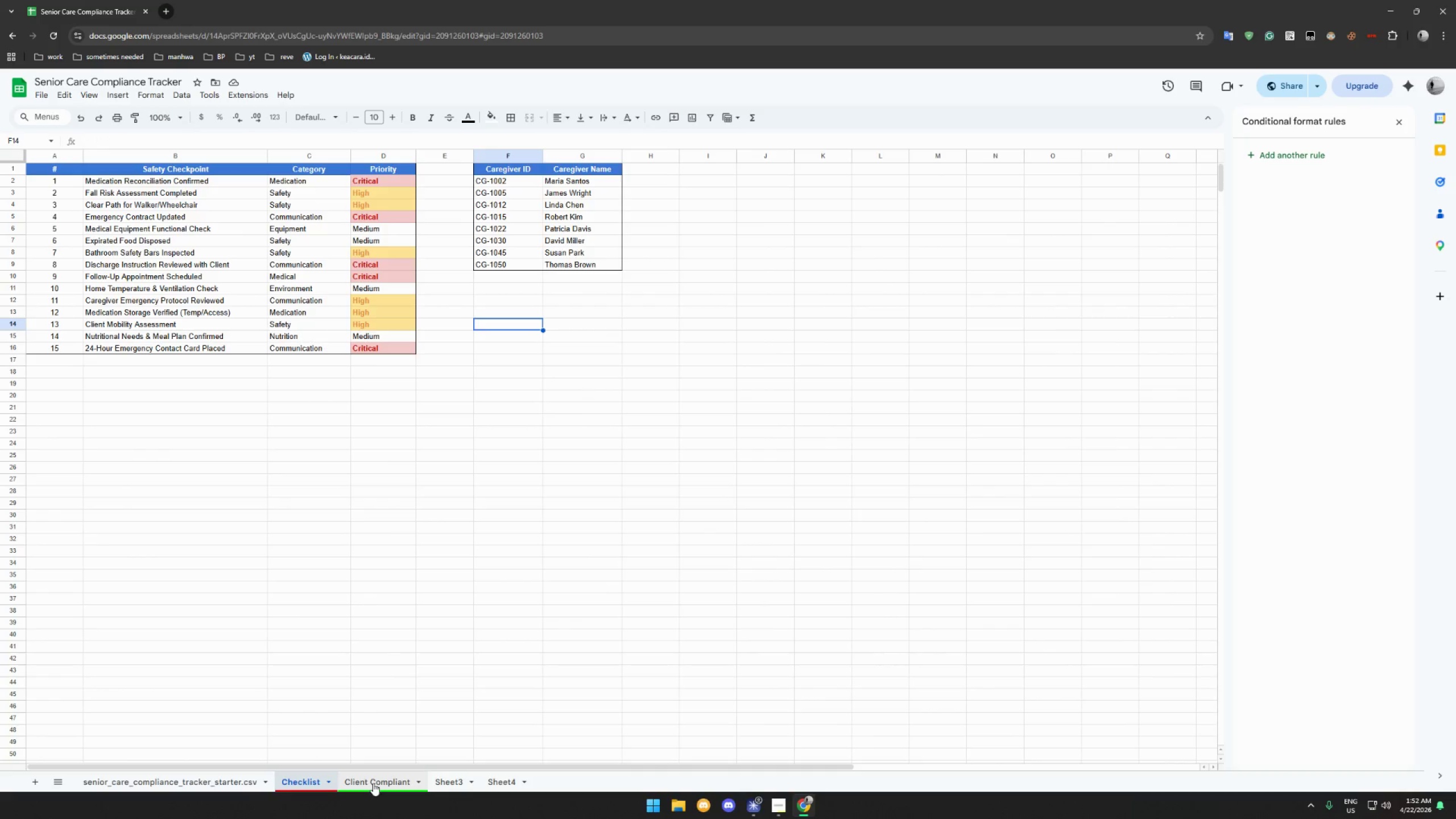 
left_click([373, 783])
 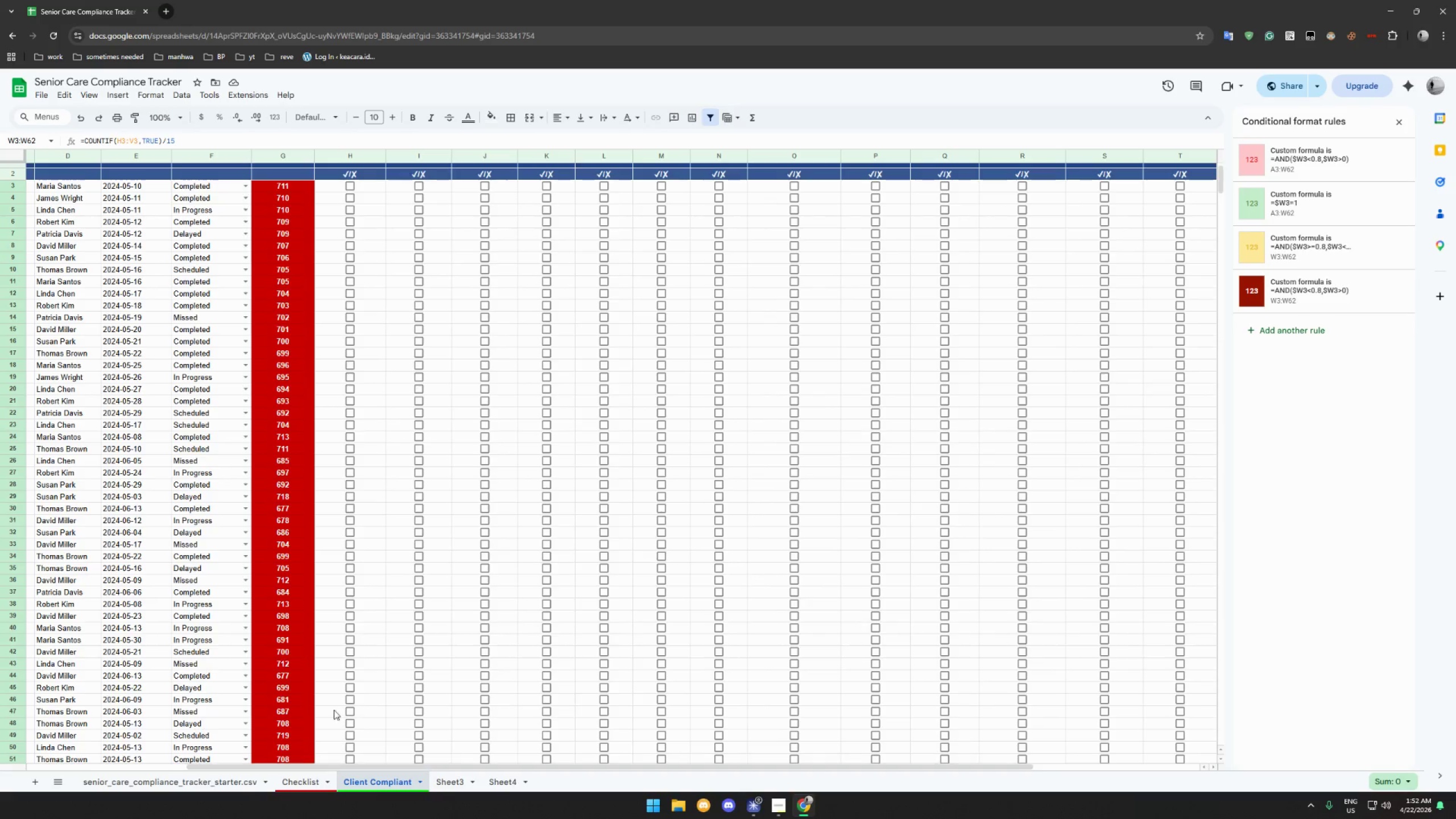 
scroll: coordinate [295, 626], scroll_direction: up, amount: 12.0
 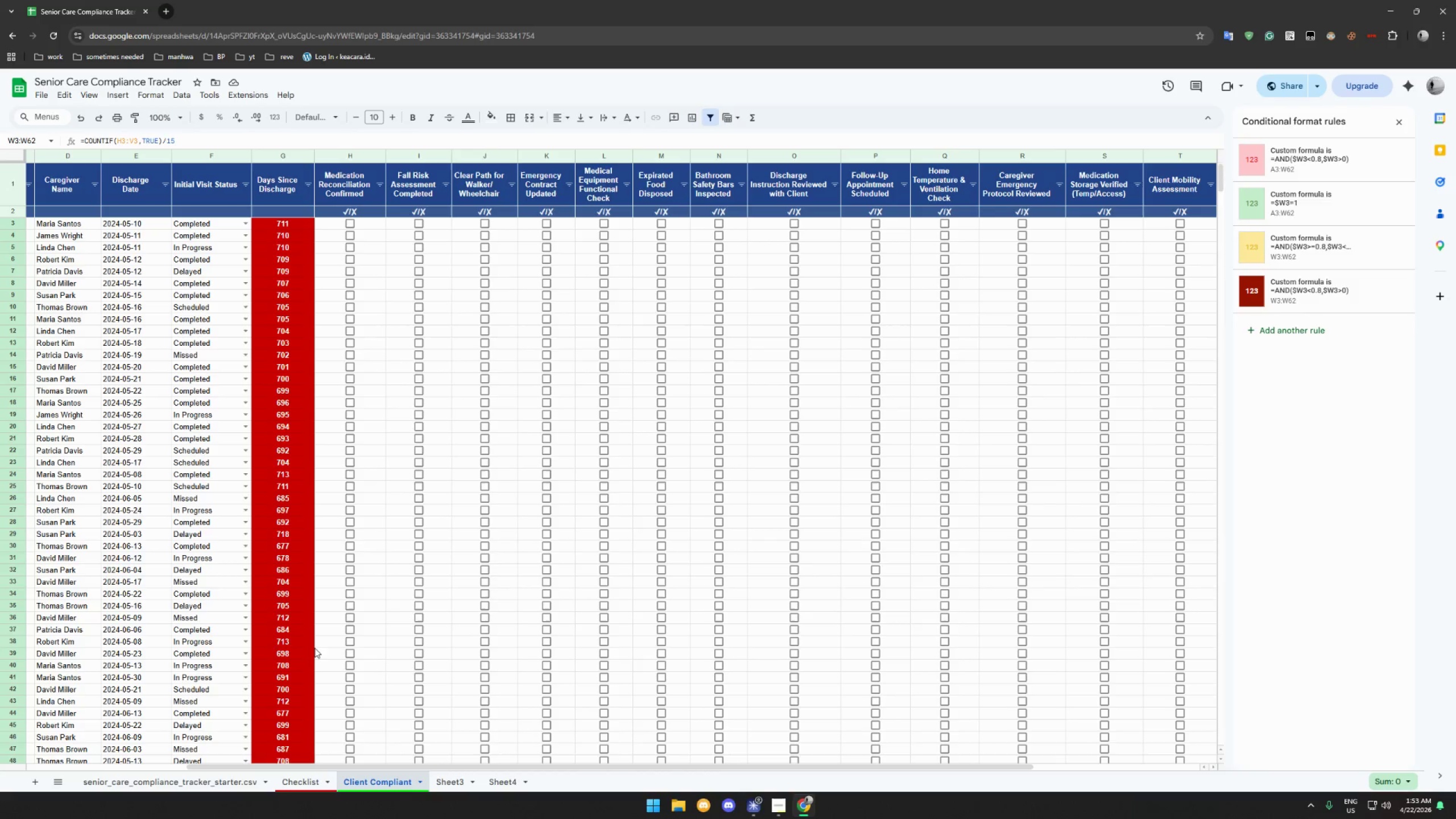 
wait(14.5)
 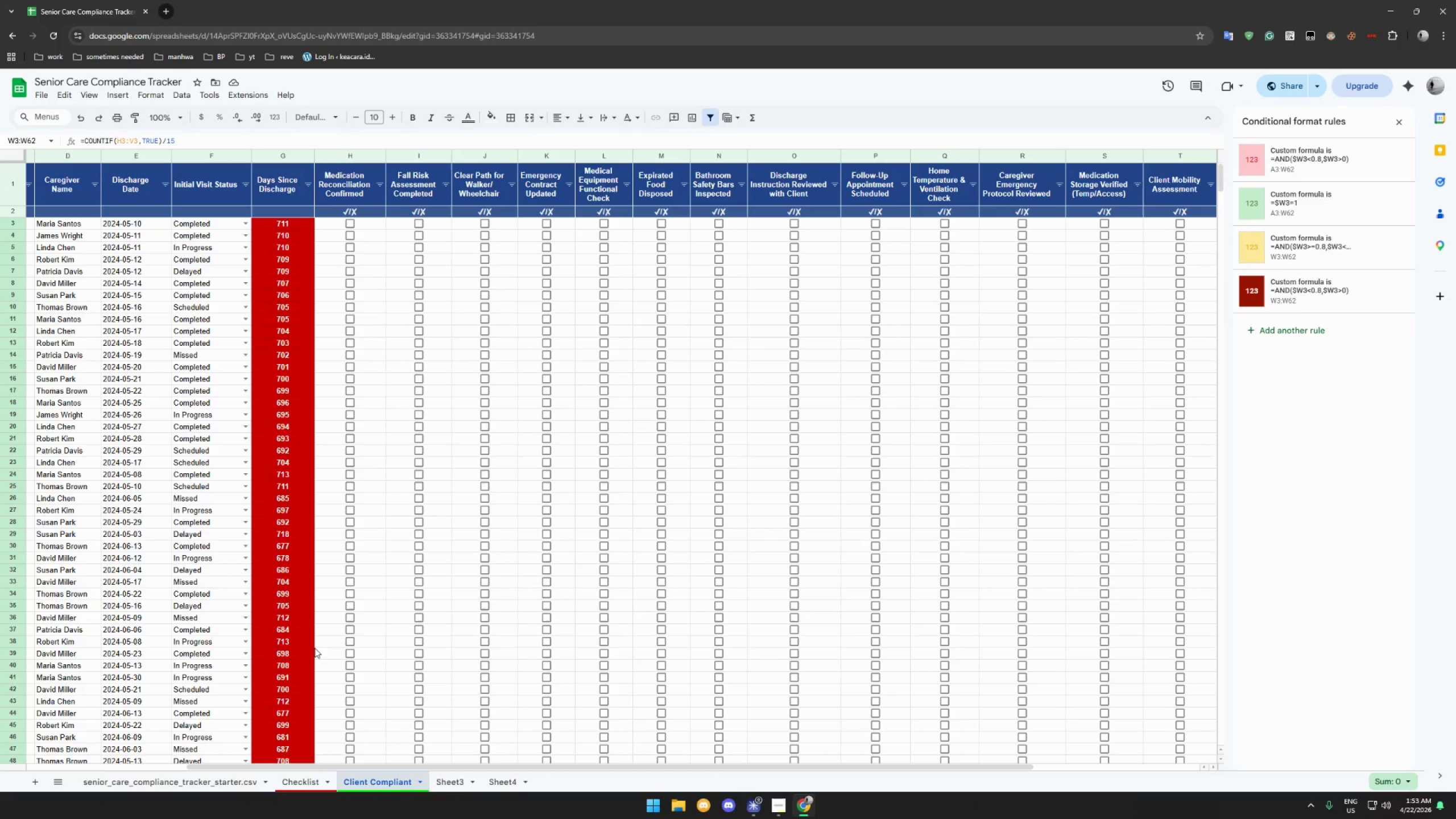 
left_click([136, 782])
 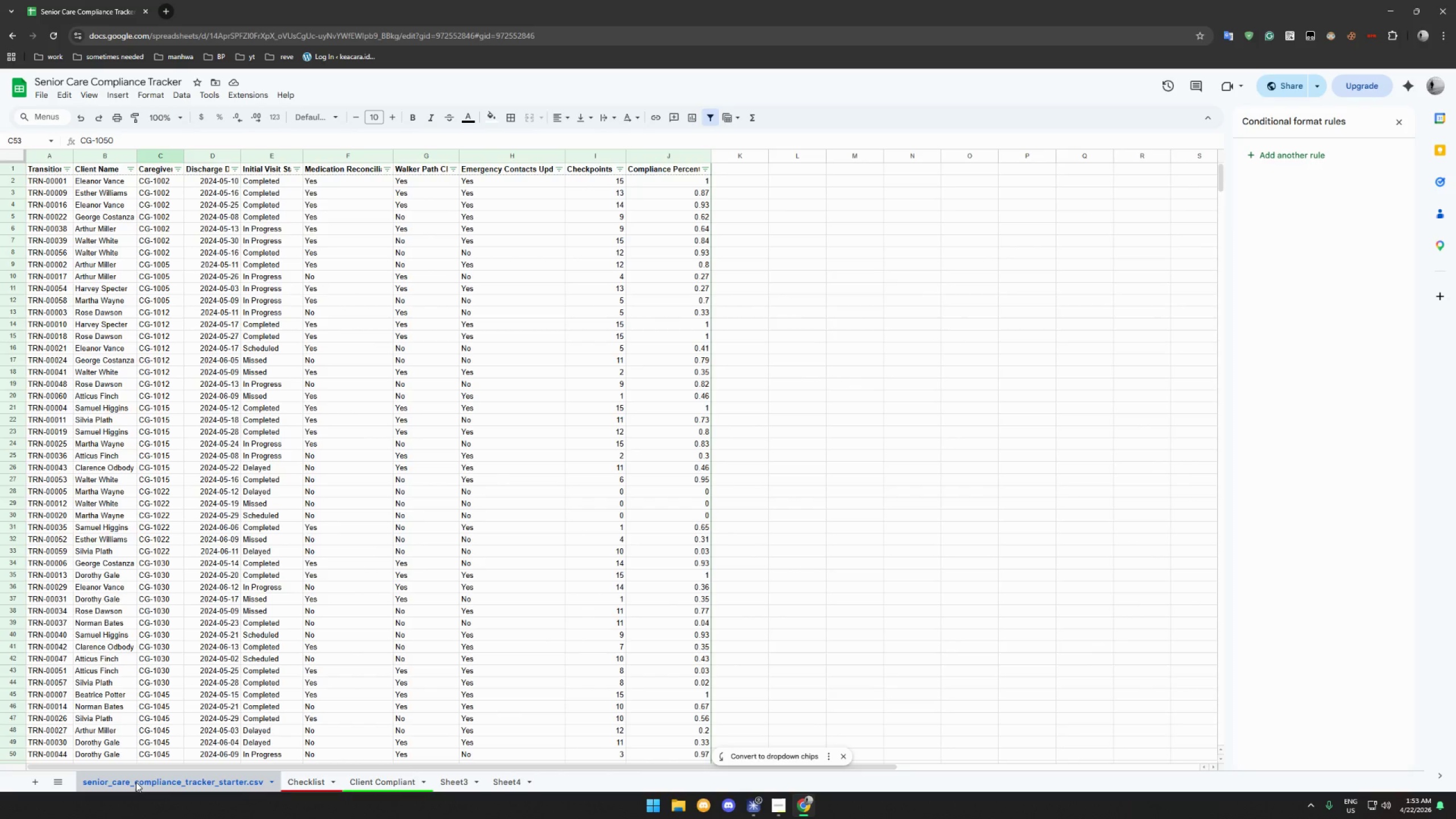 
wait(9.04)
 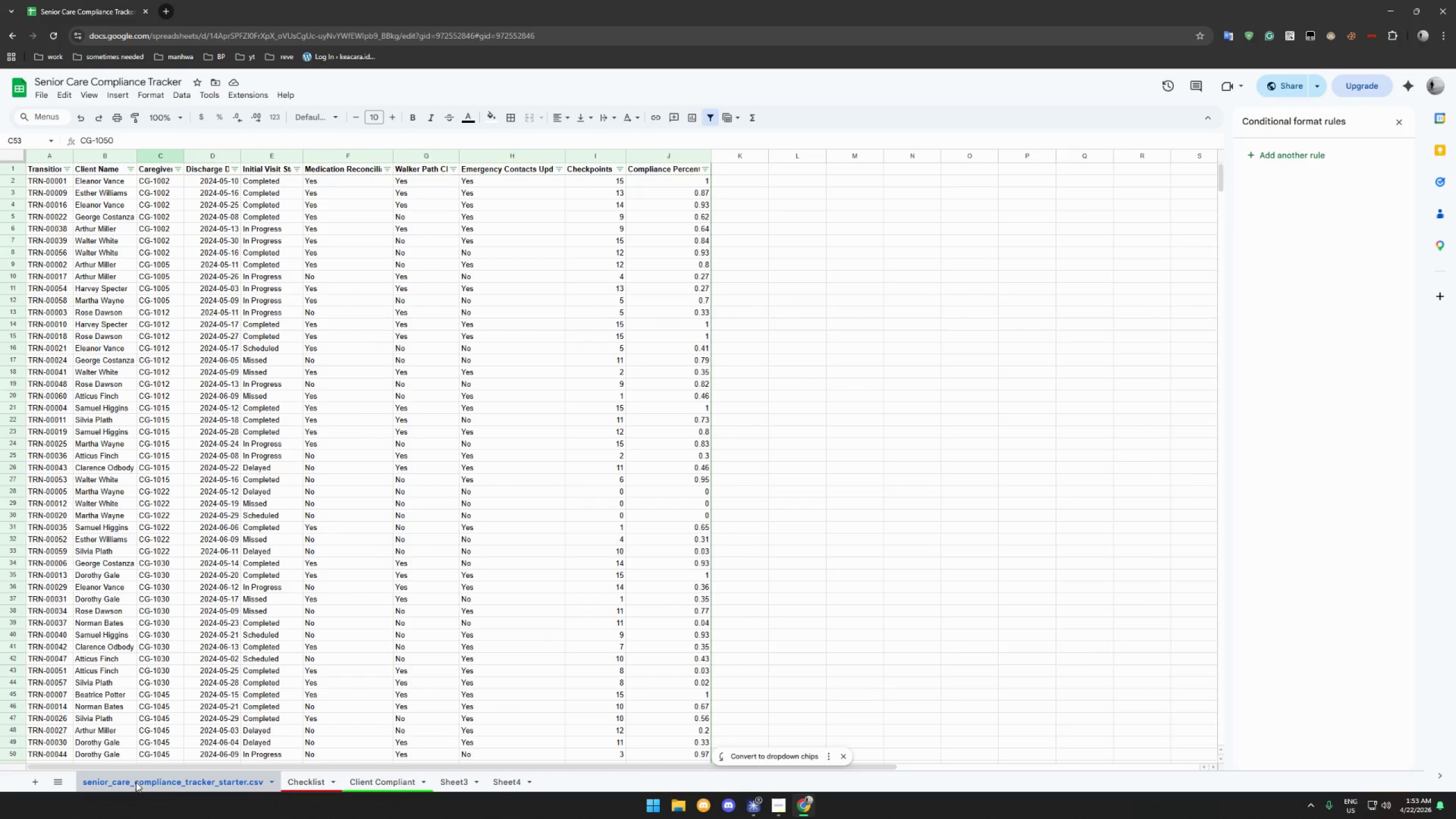 
left_click([374, 781])
 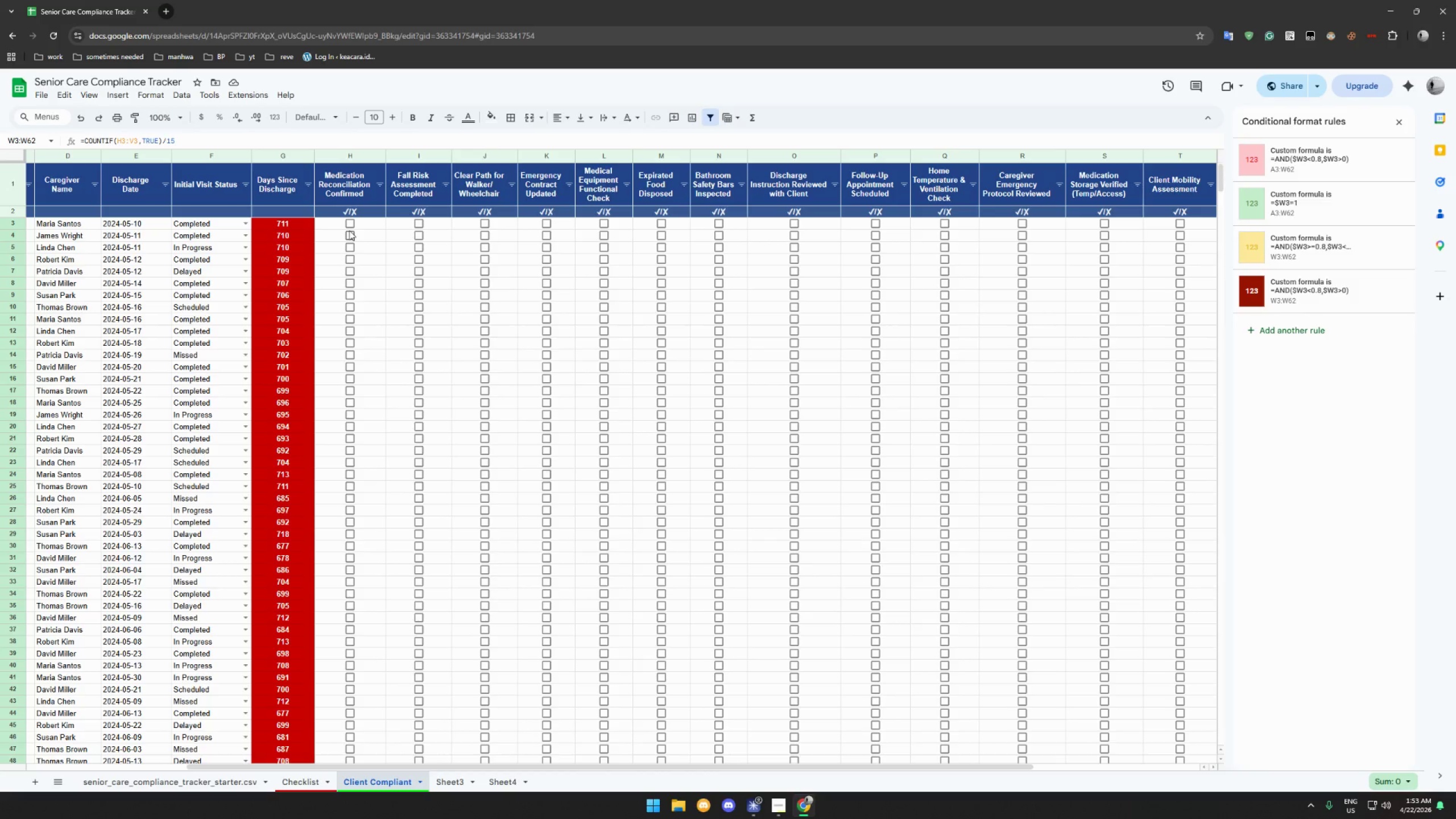 
wait(8.14)
 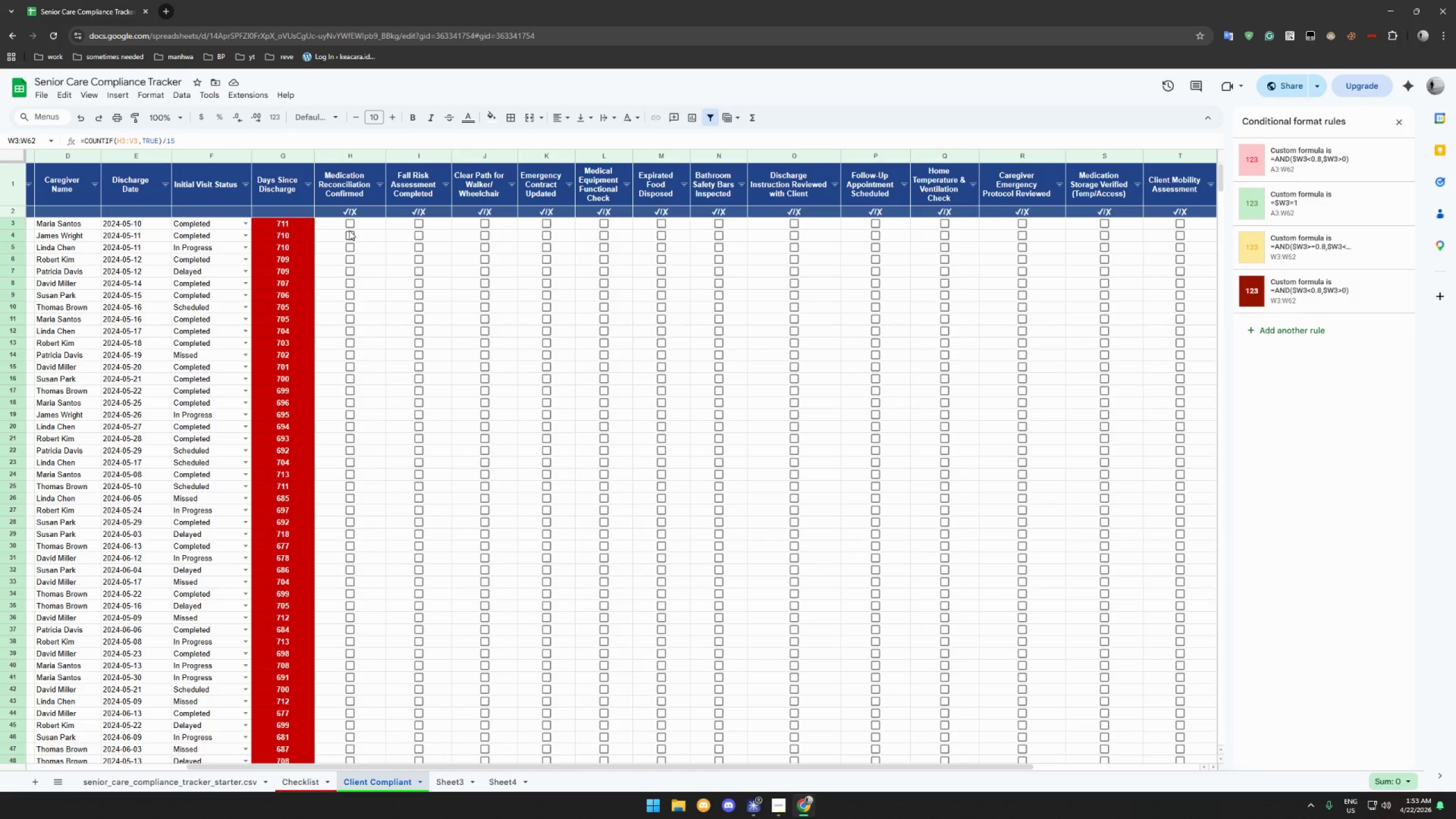 
left_click([348, 225])
 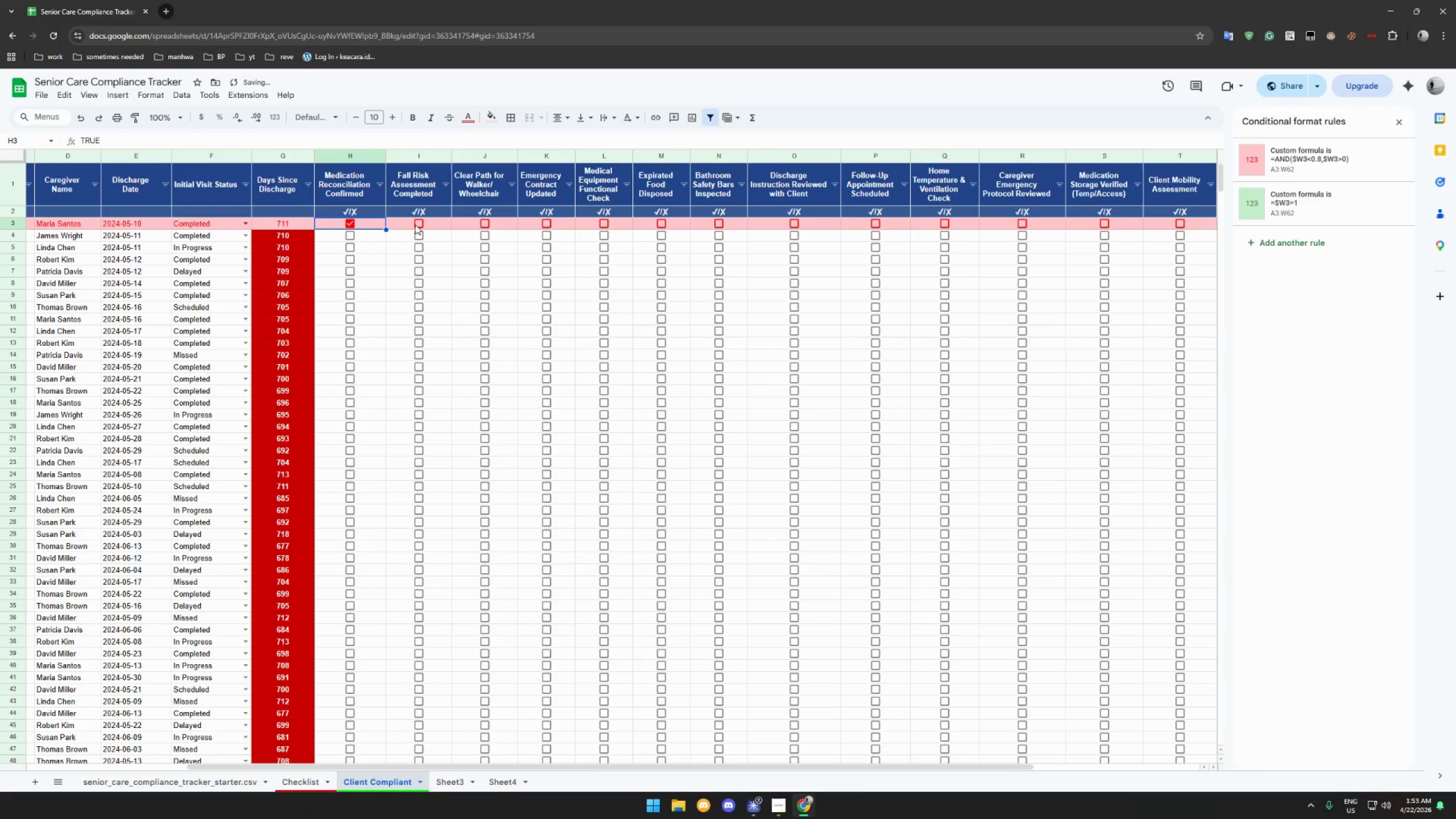 
left_click([416, 224])
 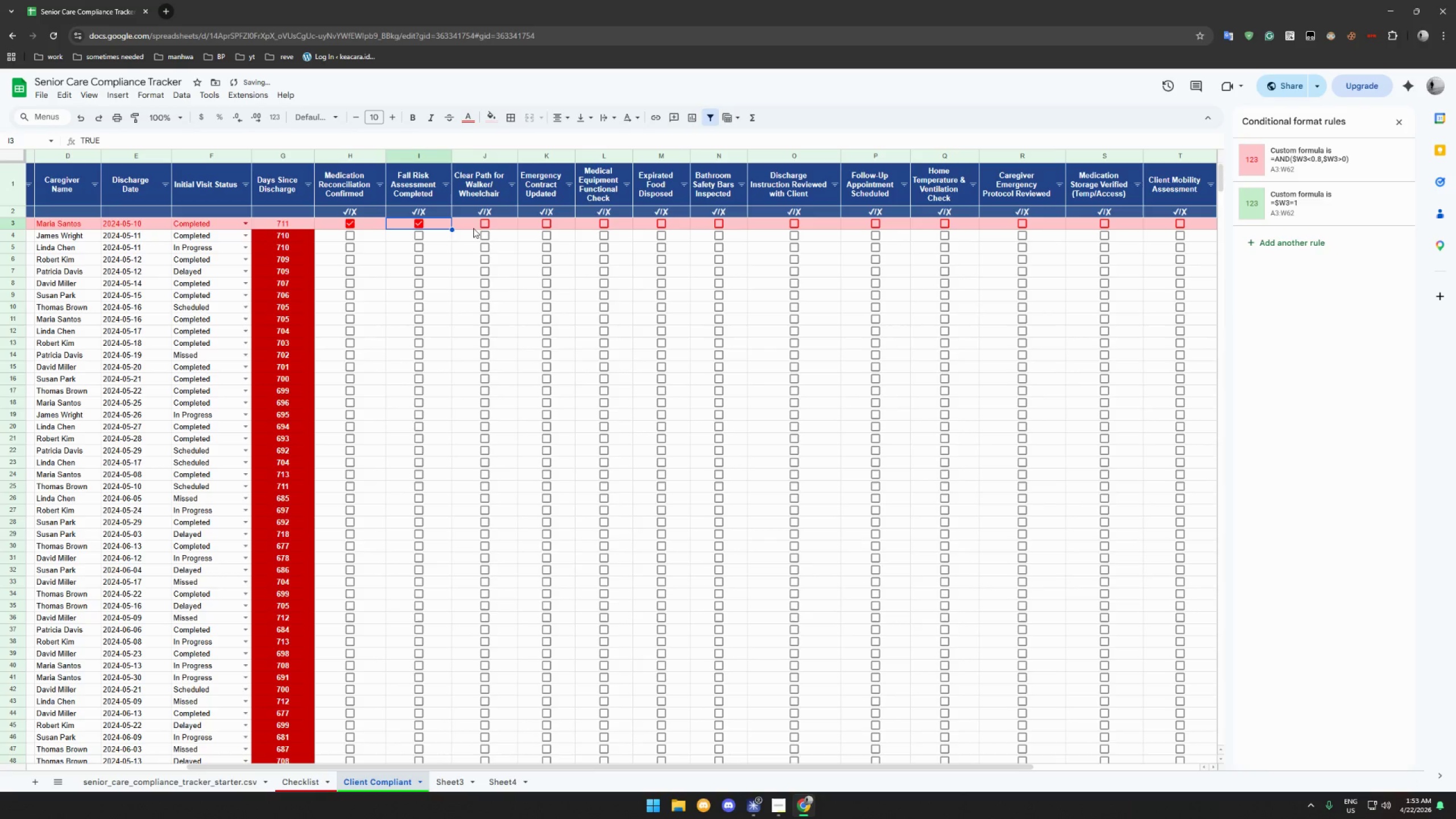 
left_click([486, 226])
 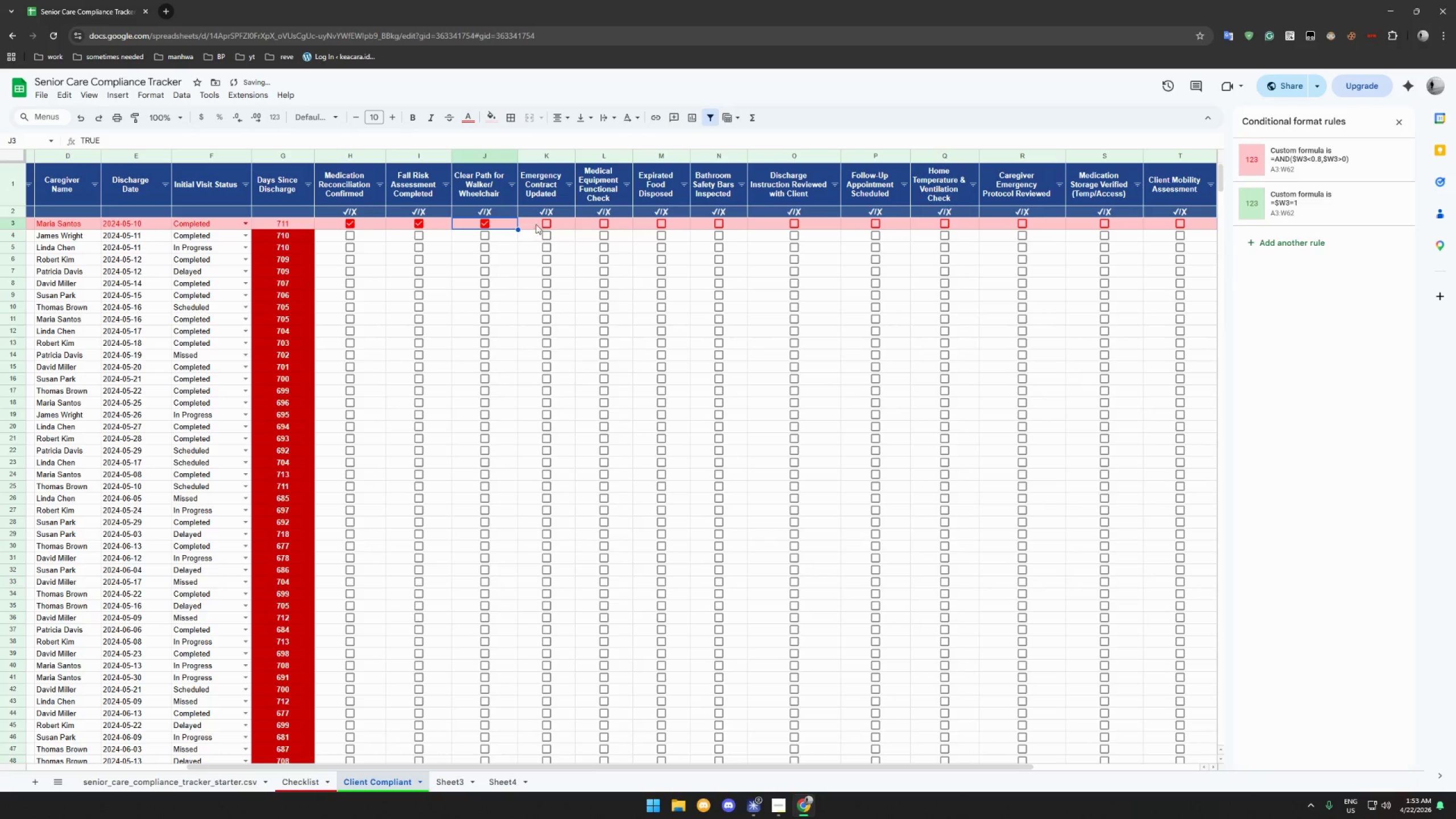 
left_click([543, 224])
 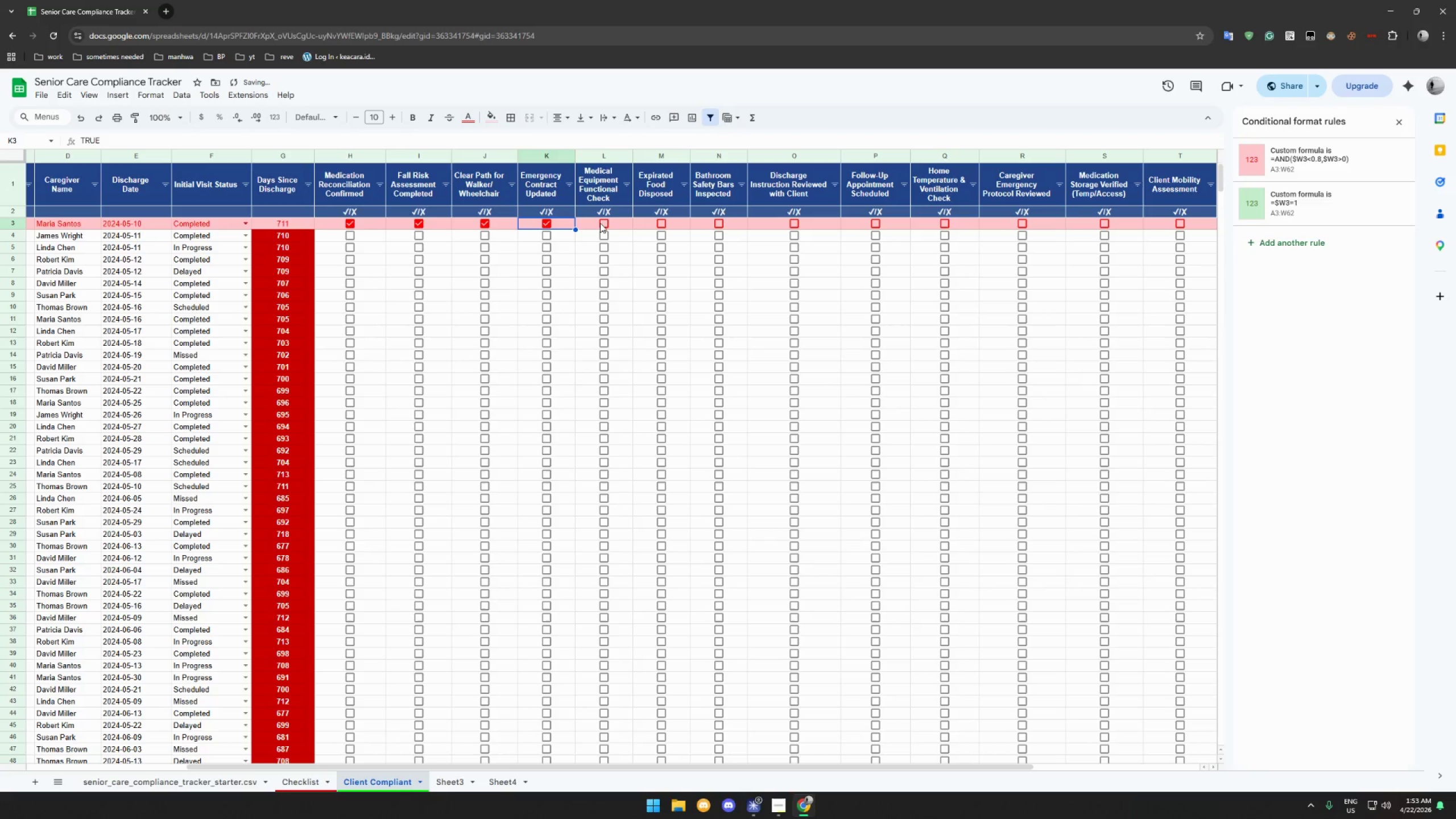 
left_click([602, 222])
 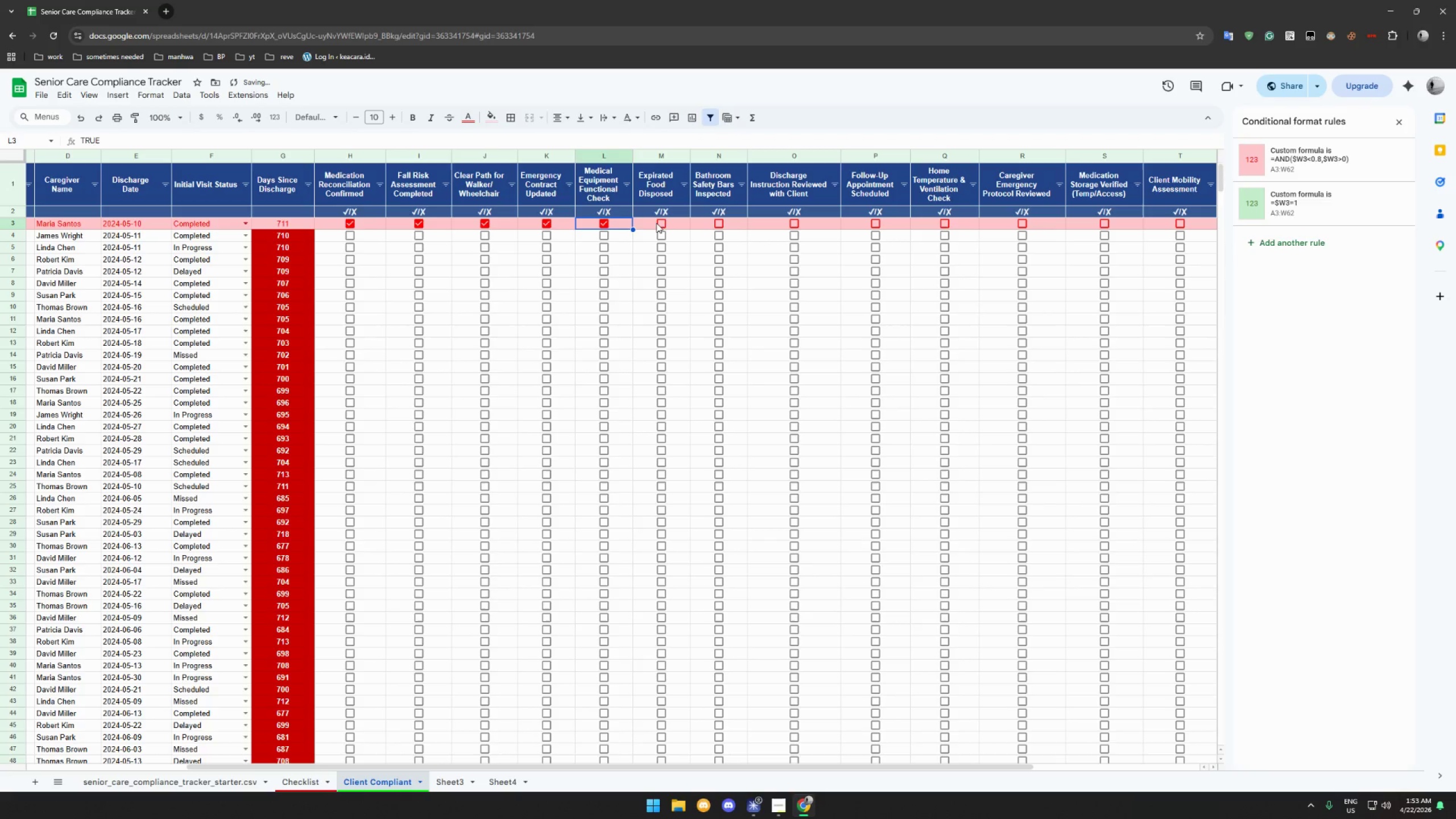 
left_click([660, 223])
 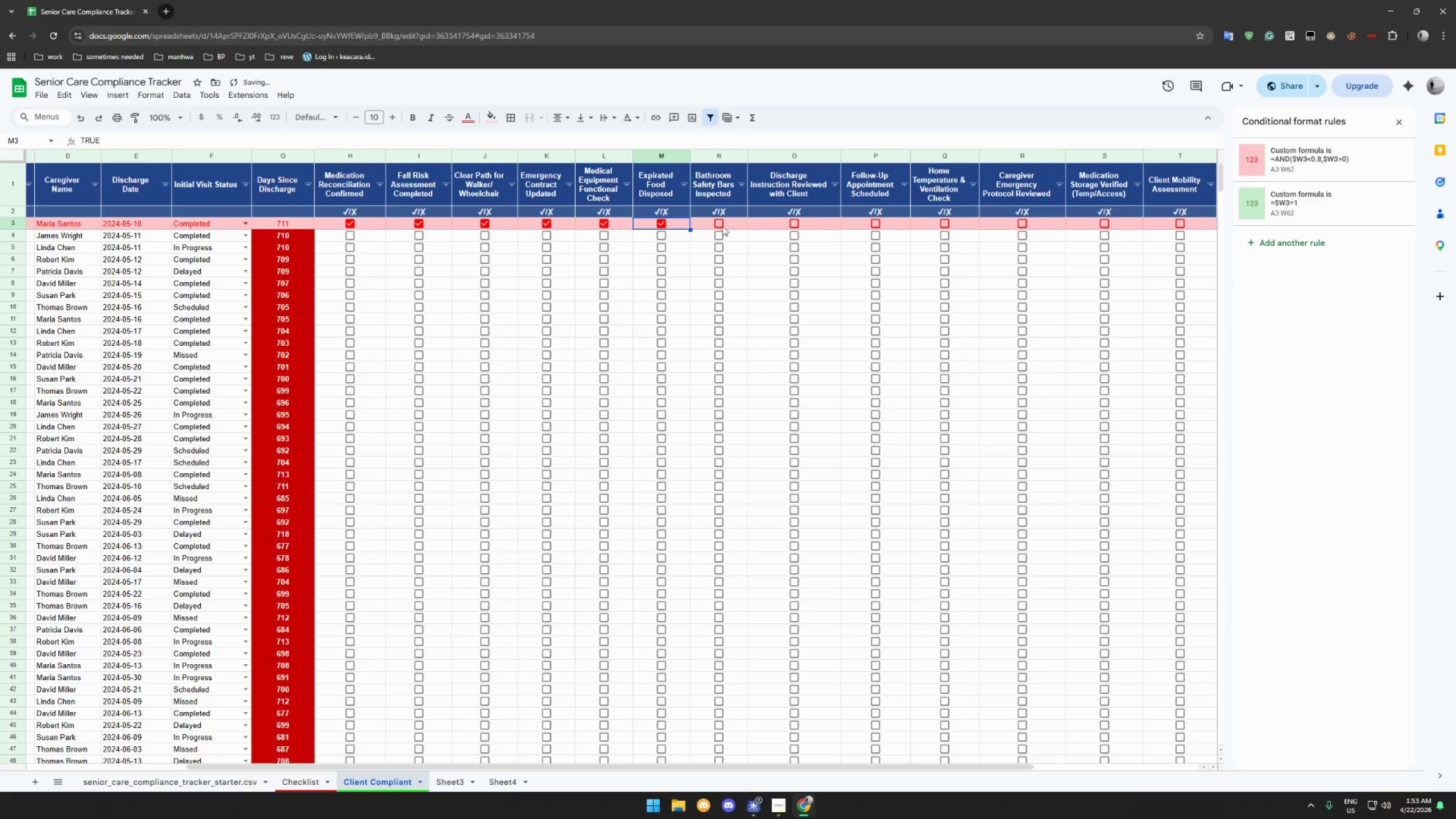 
left_click([720, 224])
 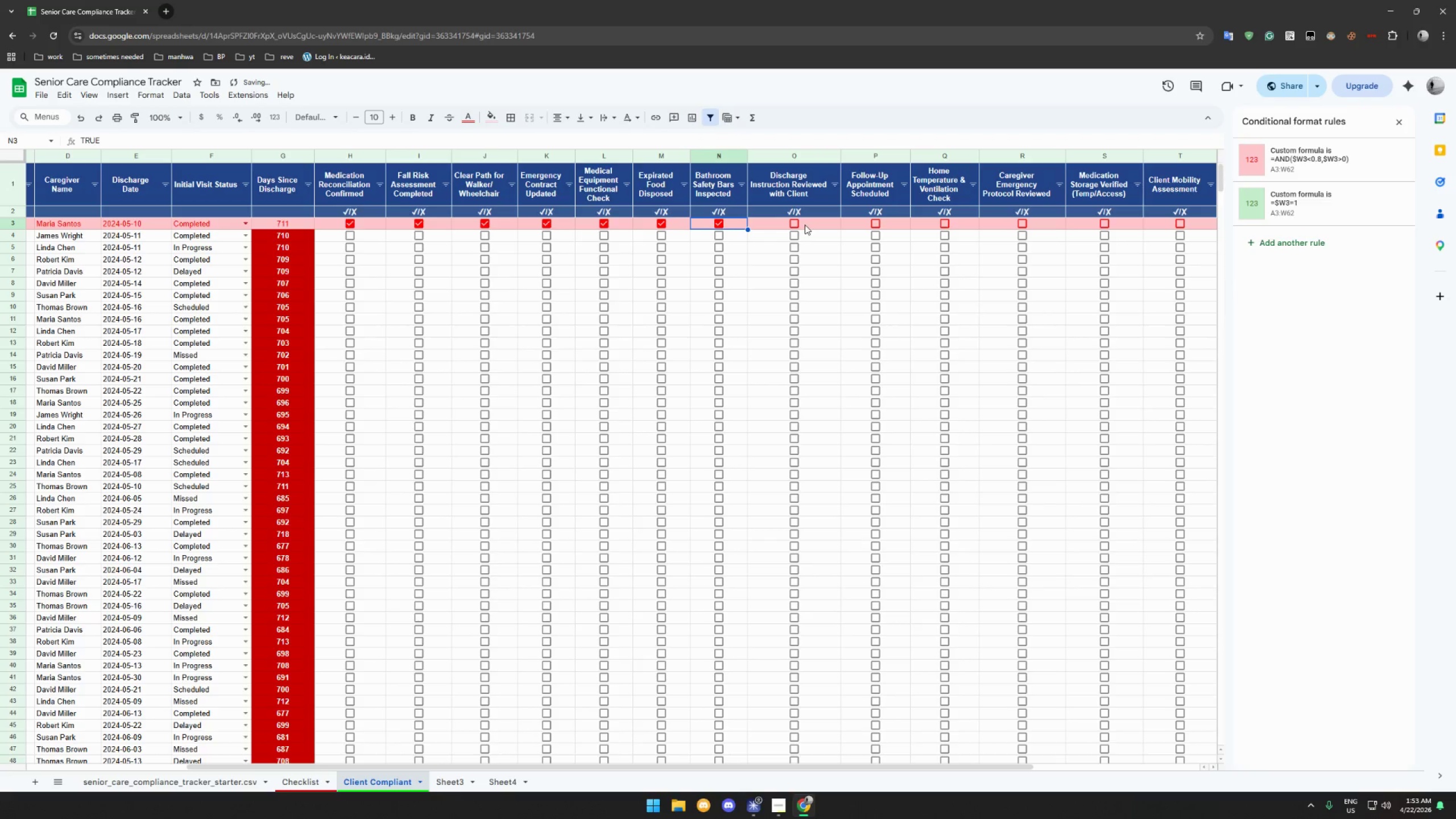 
left_click([797, 225])
 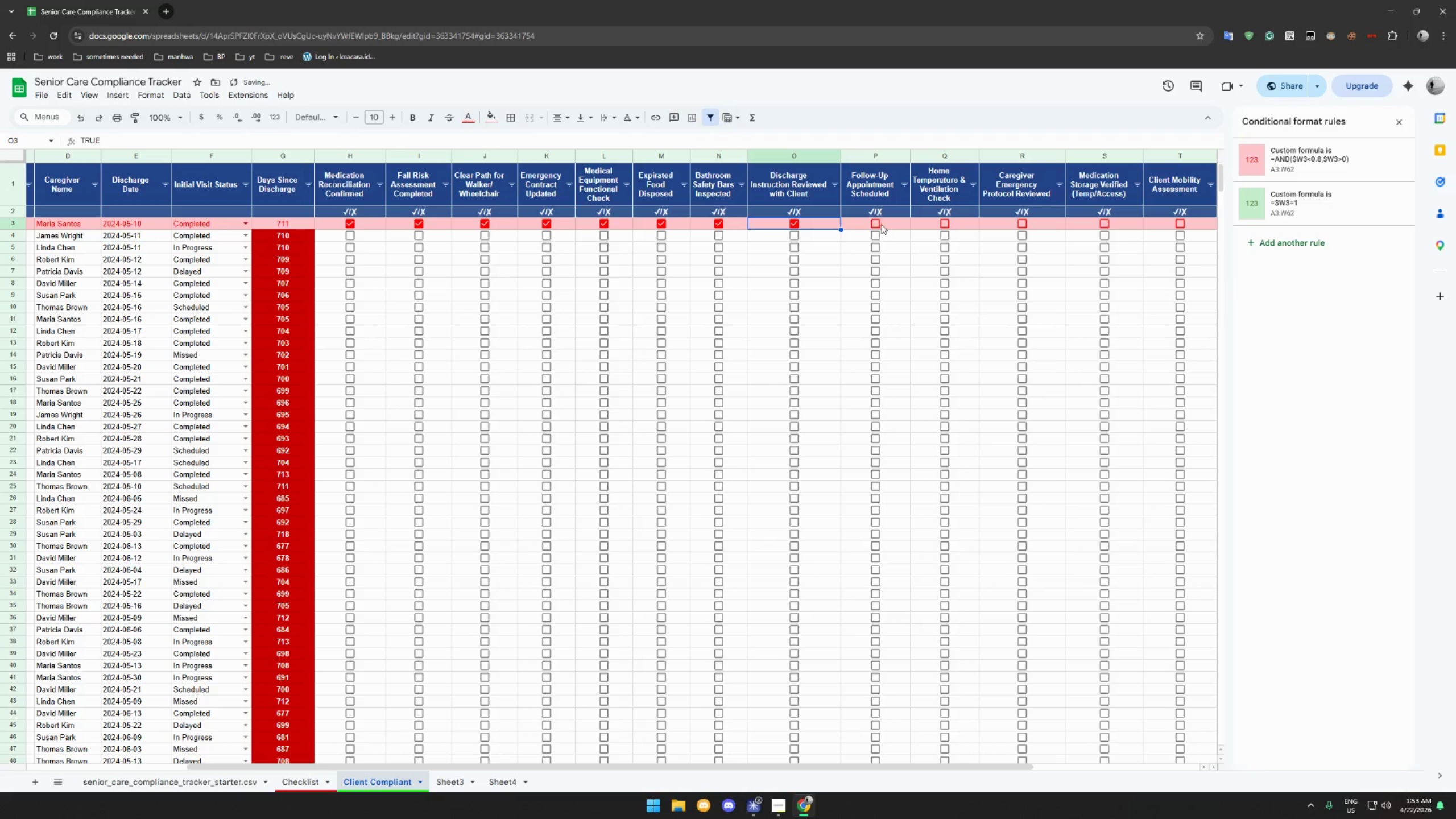 
left_click([875, 224])
 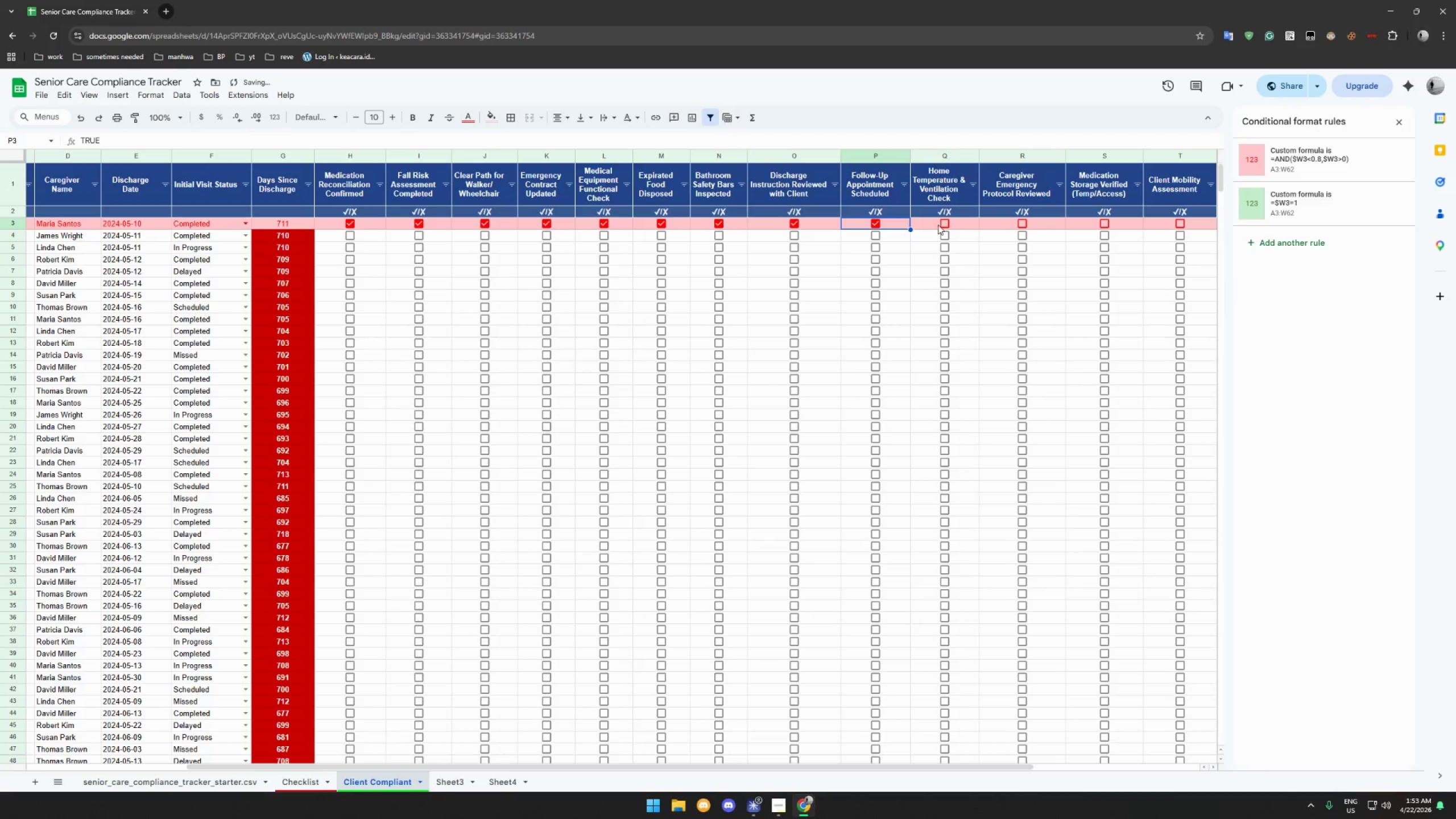 
left_click([942, 223])
 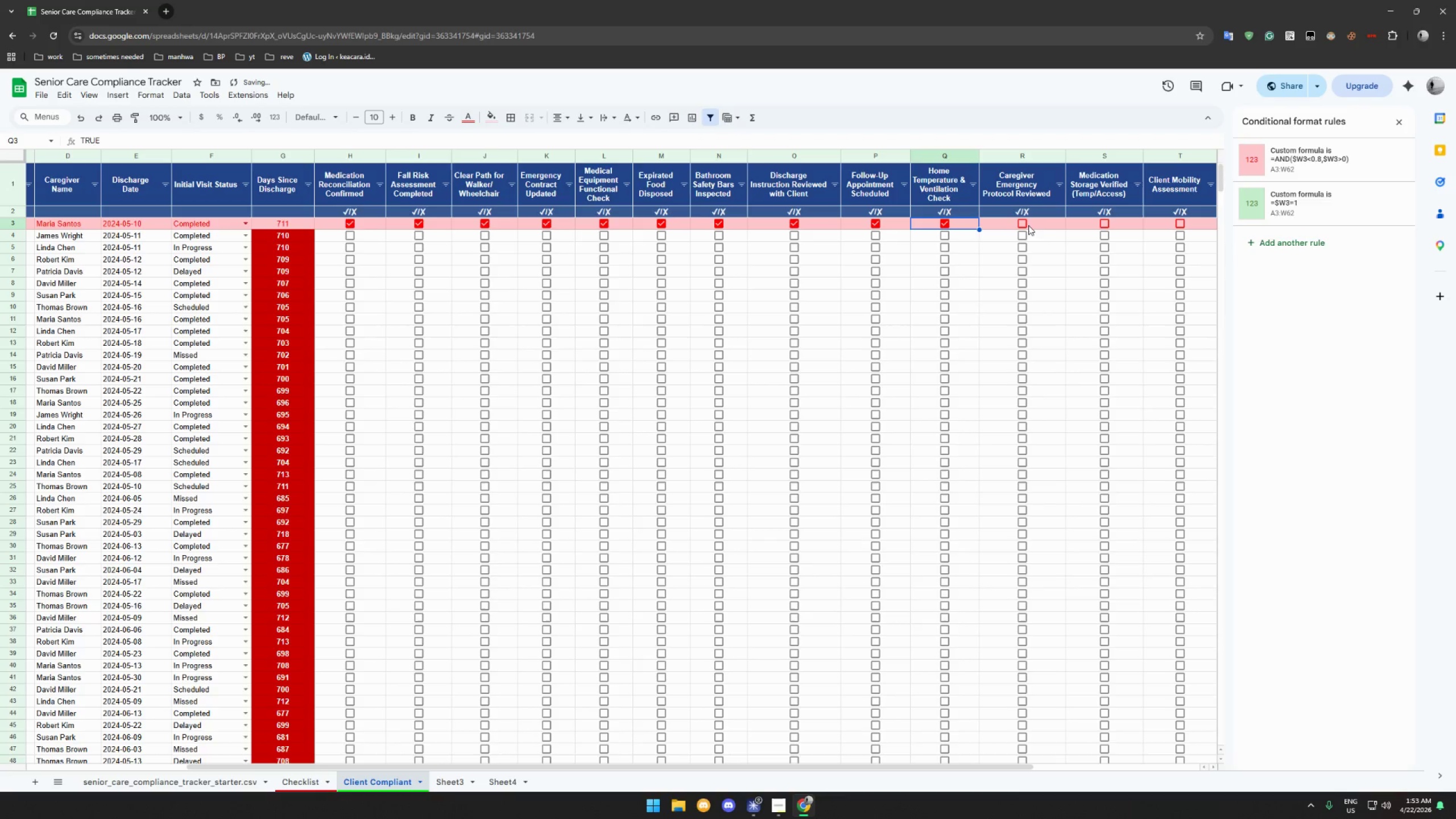 
left_click([1024, 224])
 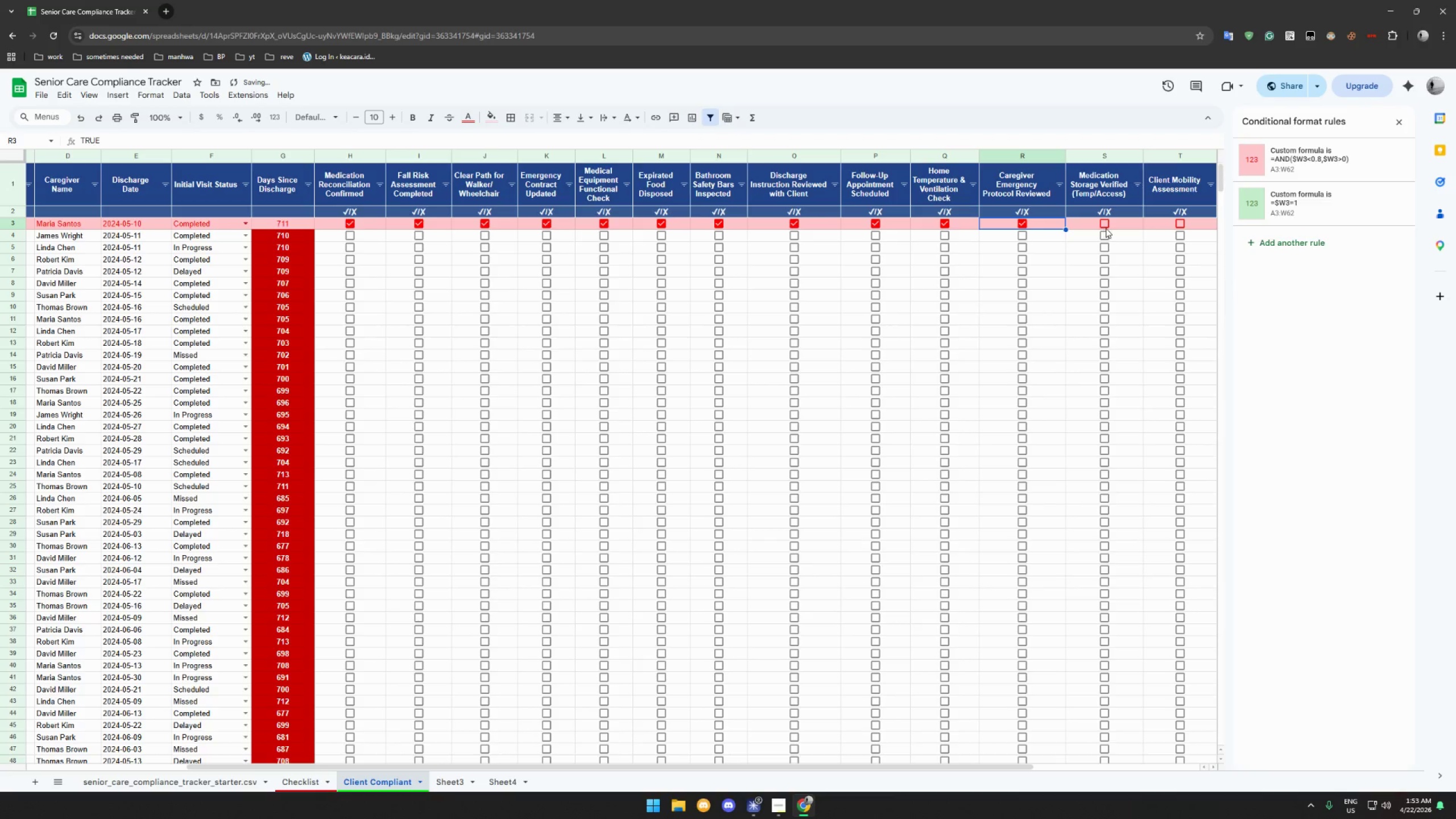 
left_click([1106, 226])
 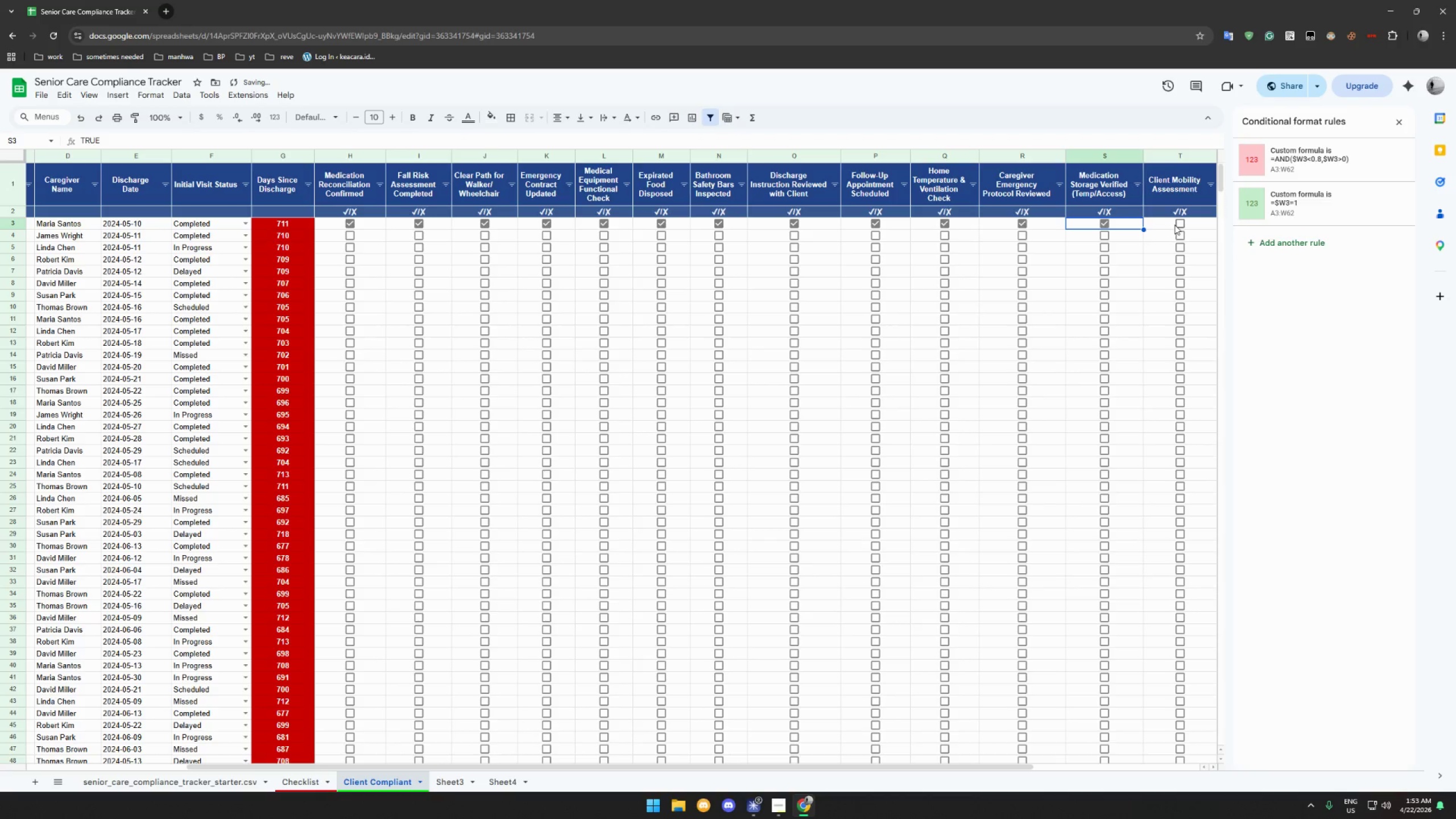 
left_click([1174, 224])
 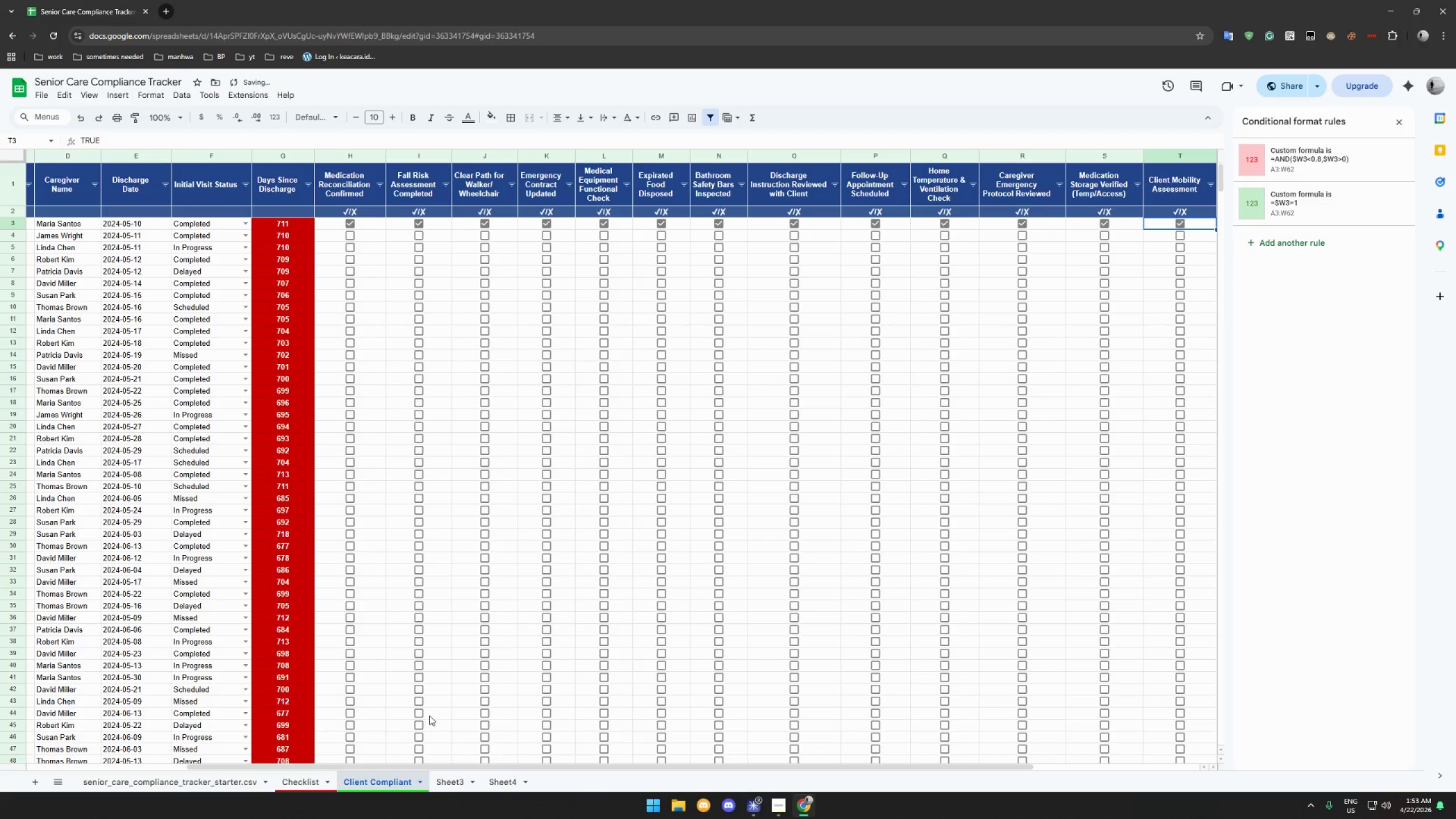 
left_click_drag(start_coordinate=[453, 768], to_coordinate=[620, 758])
 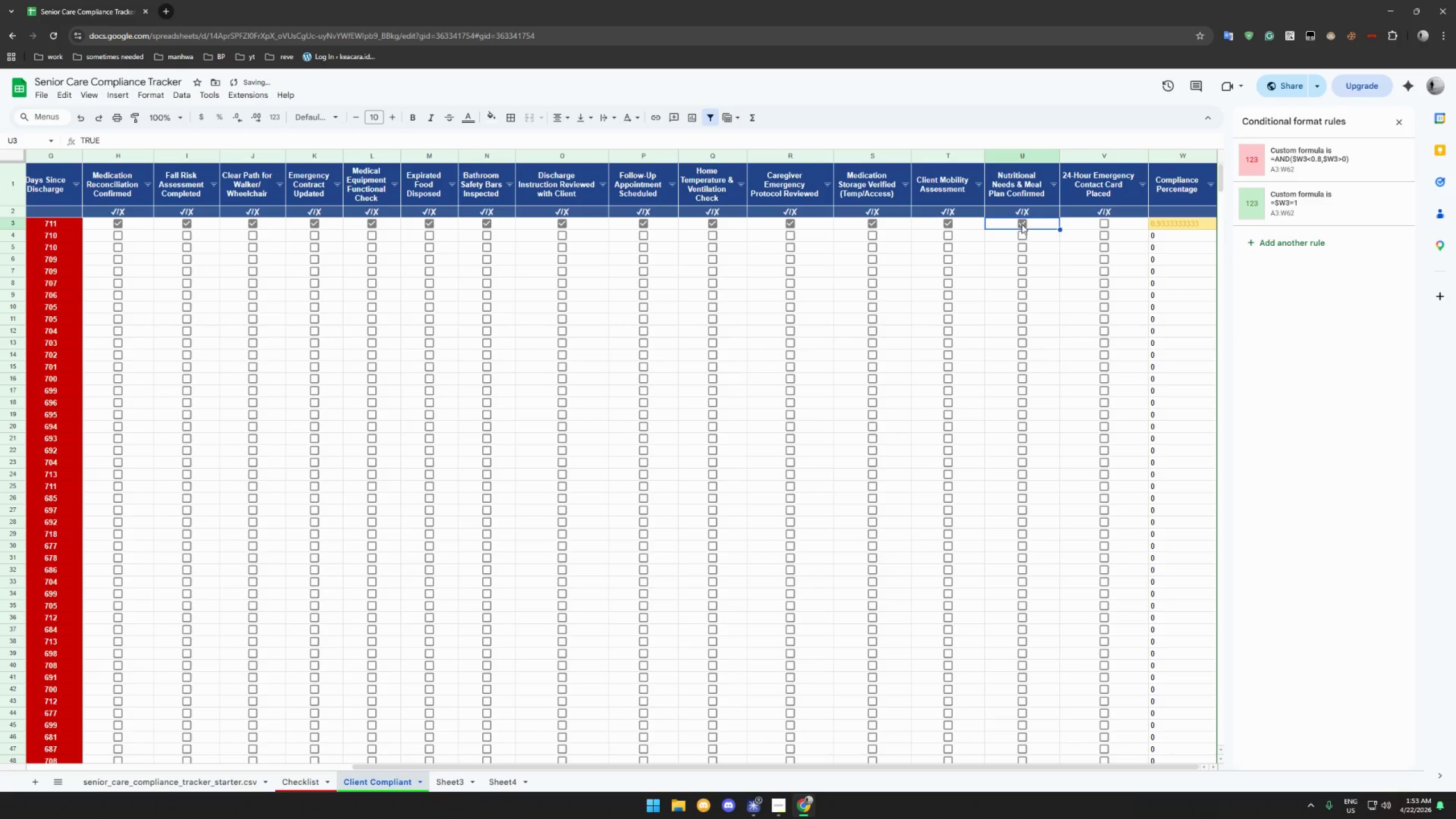 
left_click([1105, 225])
 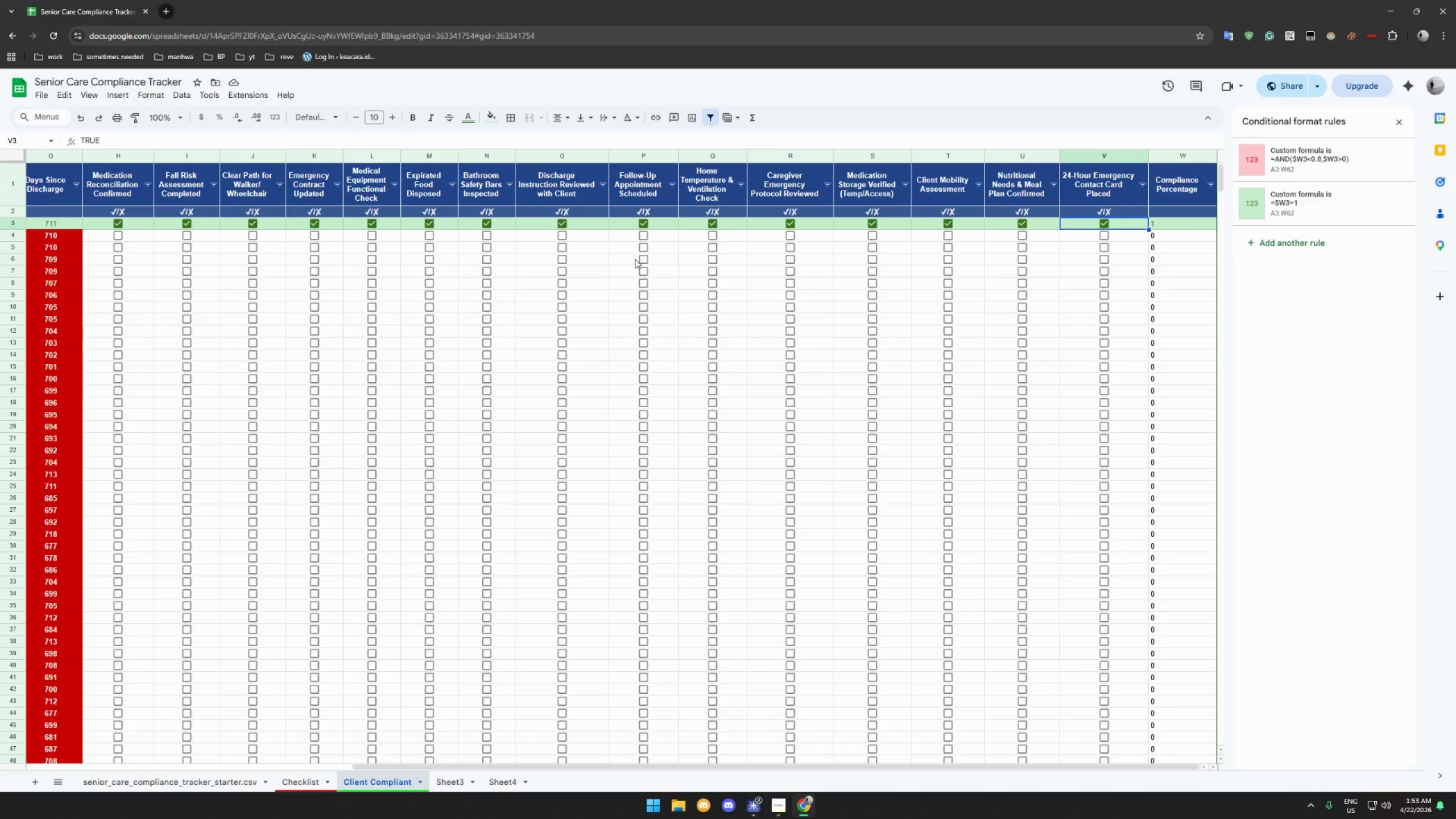 
wait(10.85)
 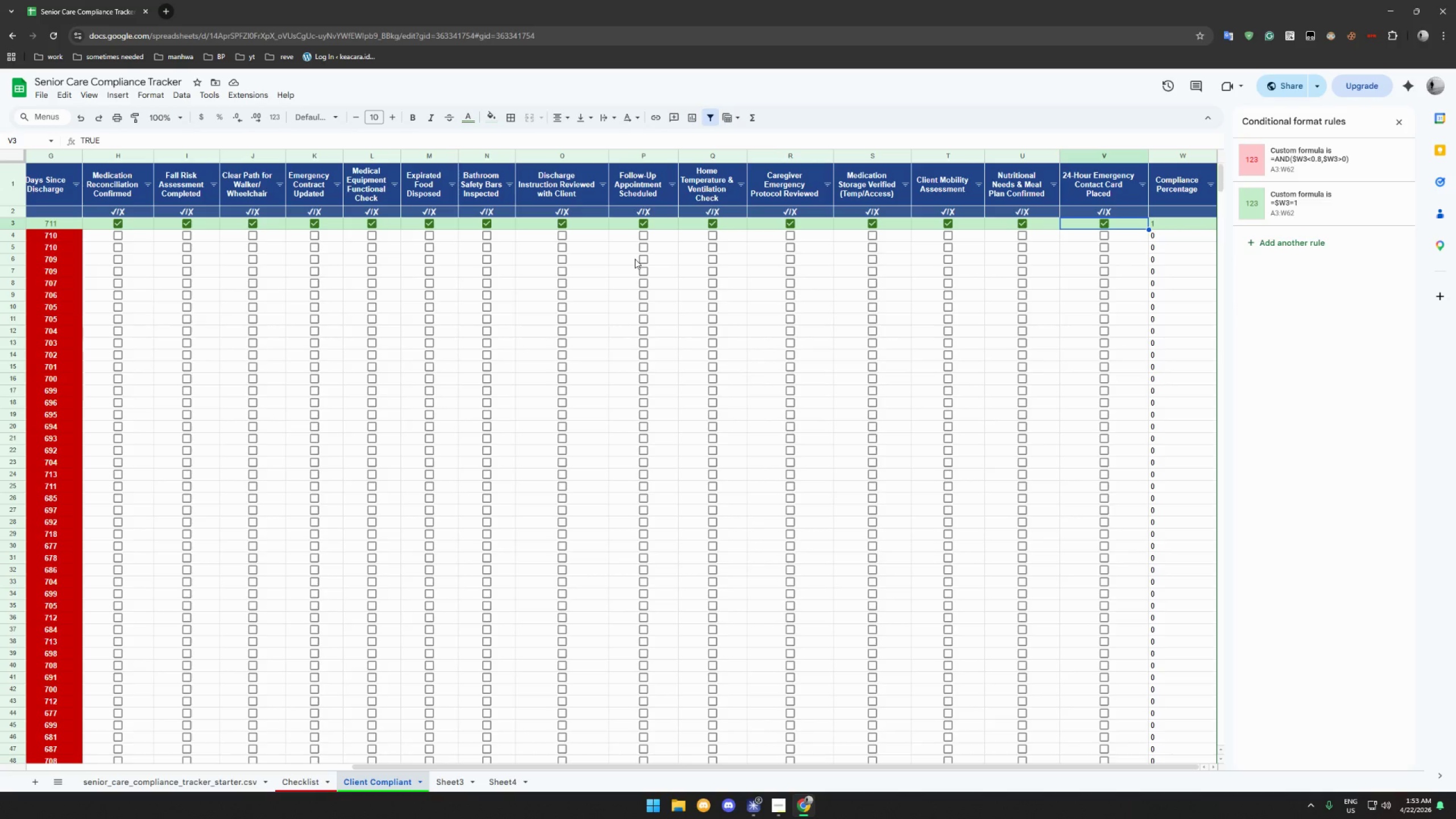 
left_click([117, 237])
 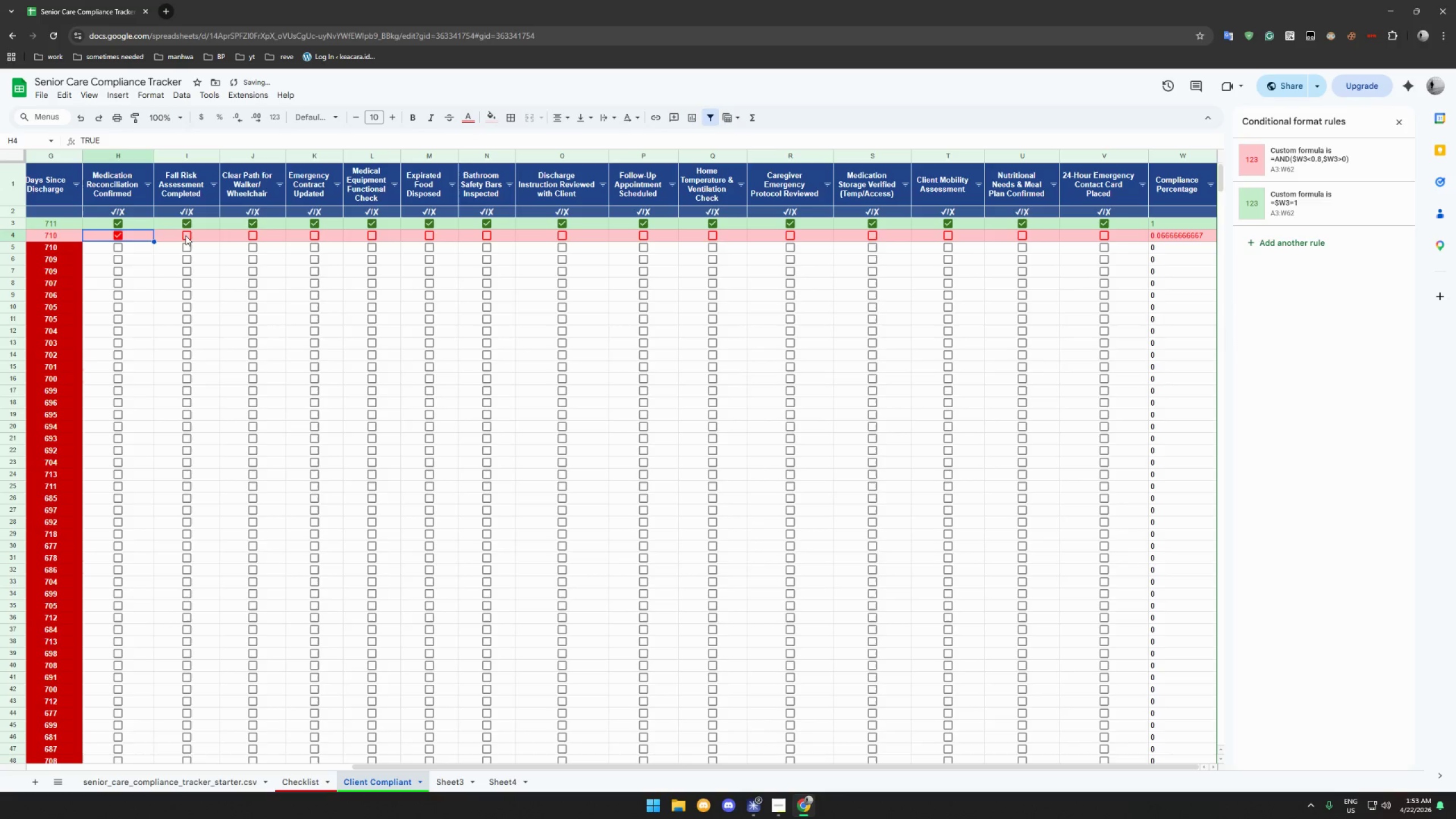 
left_click([184, 234])
 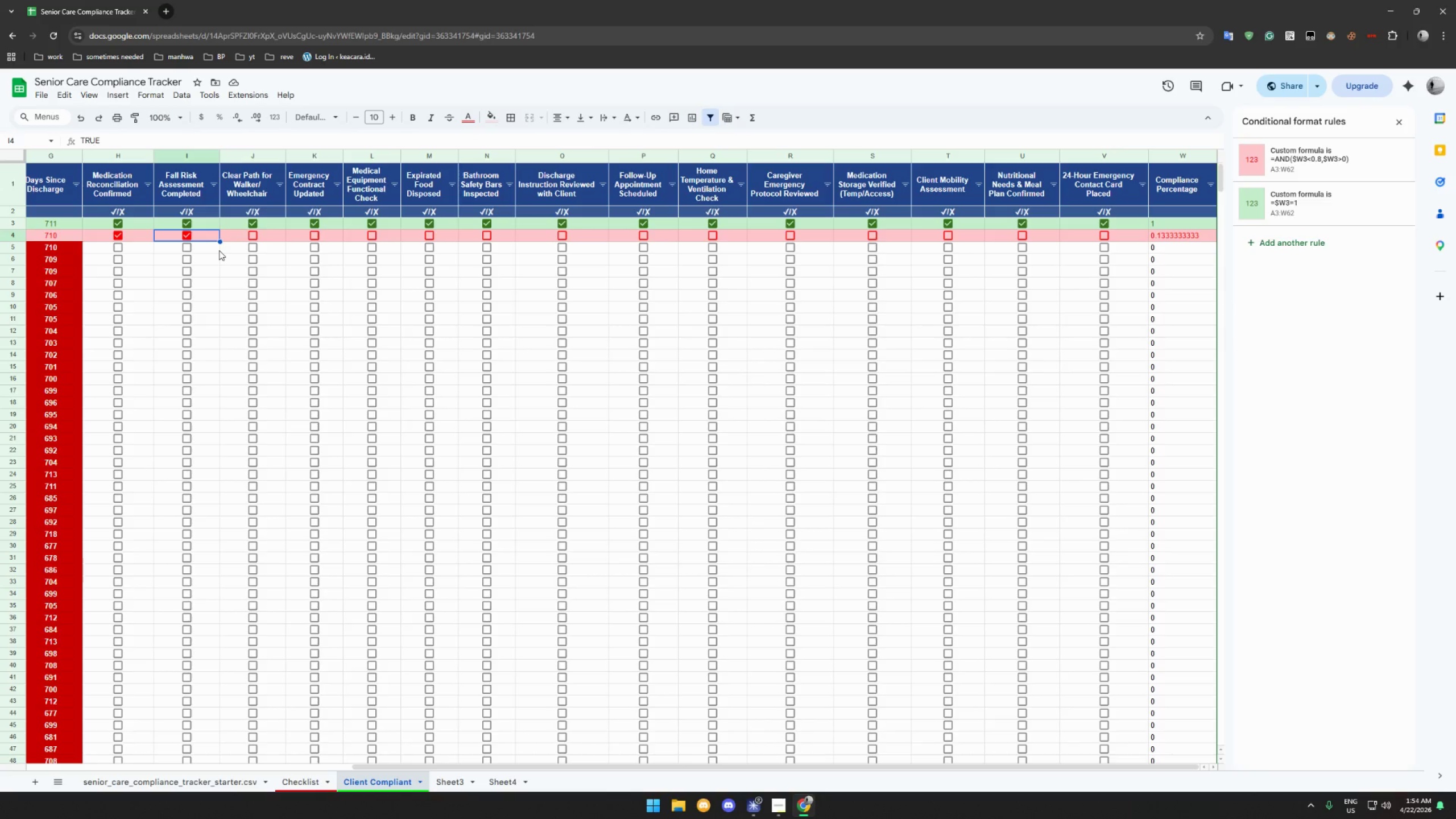 
wait(10.89)
 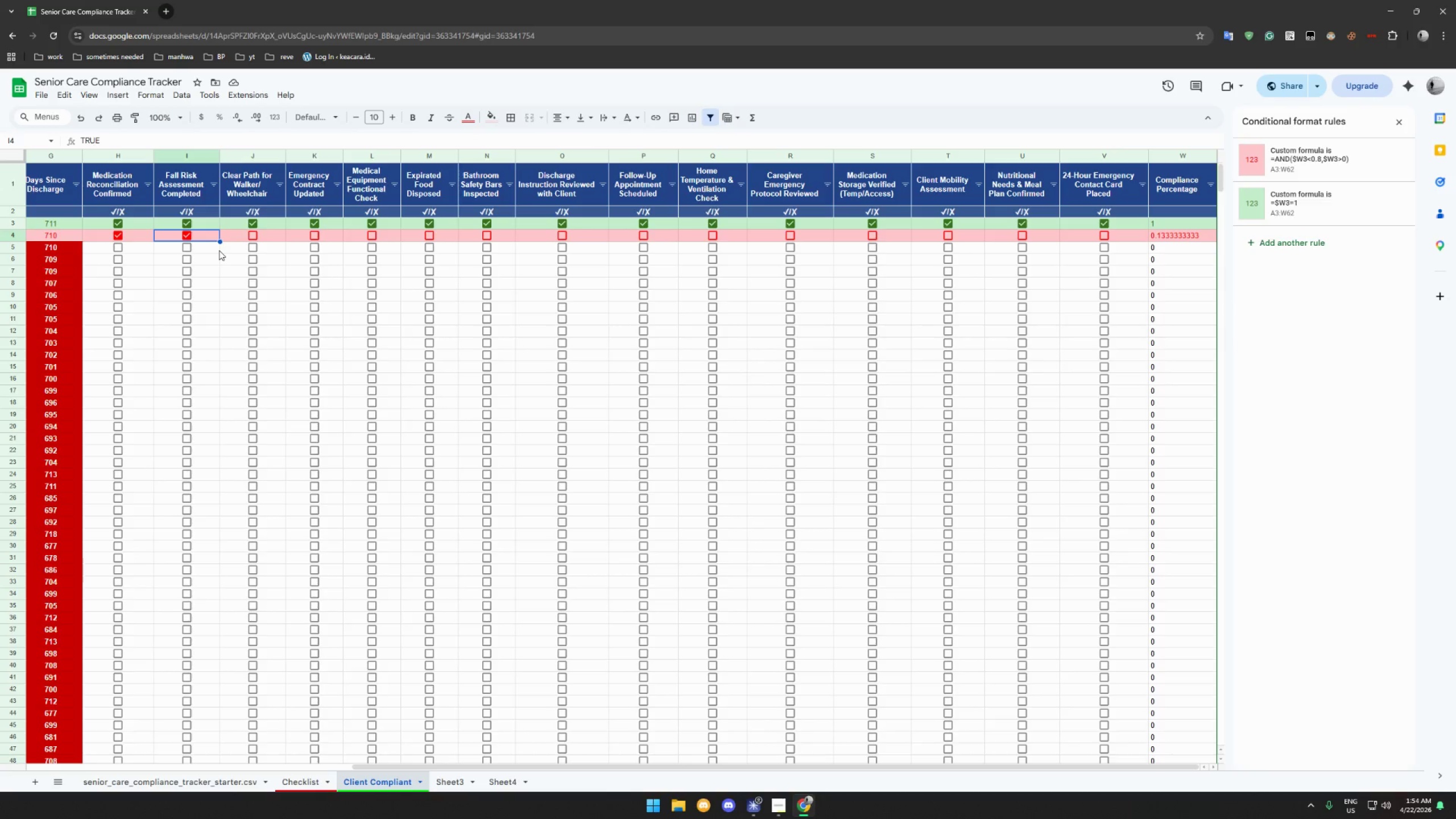 
left_click([321, 234])
 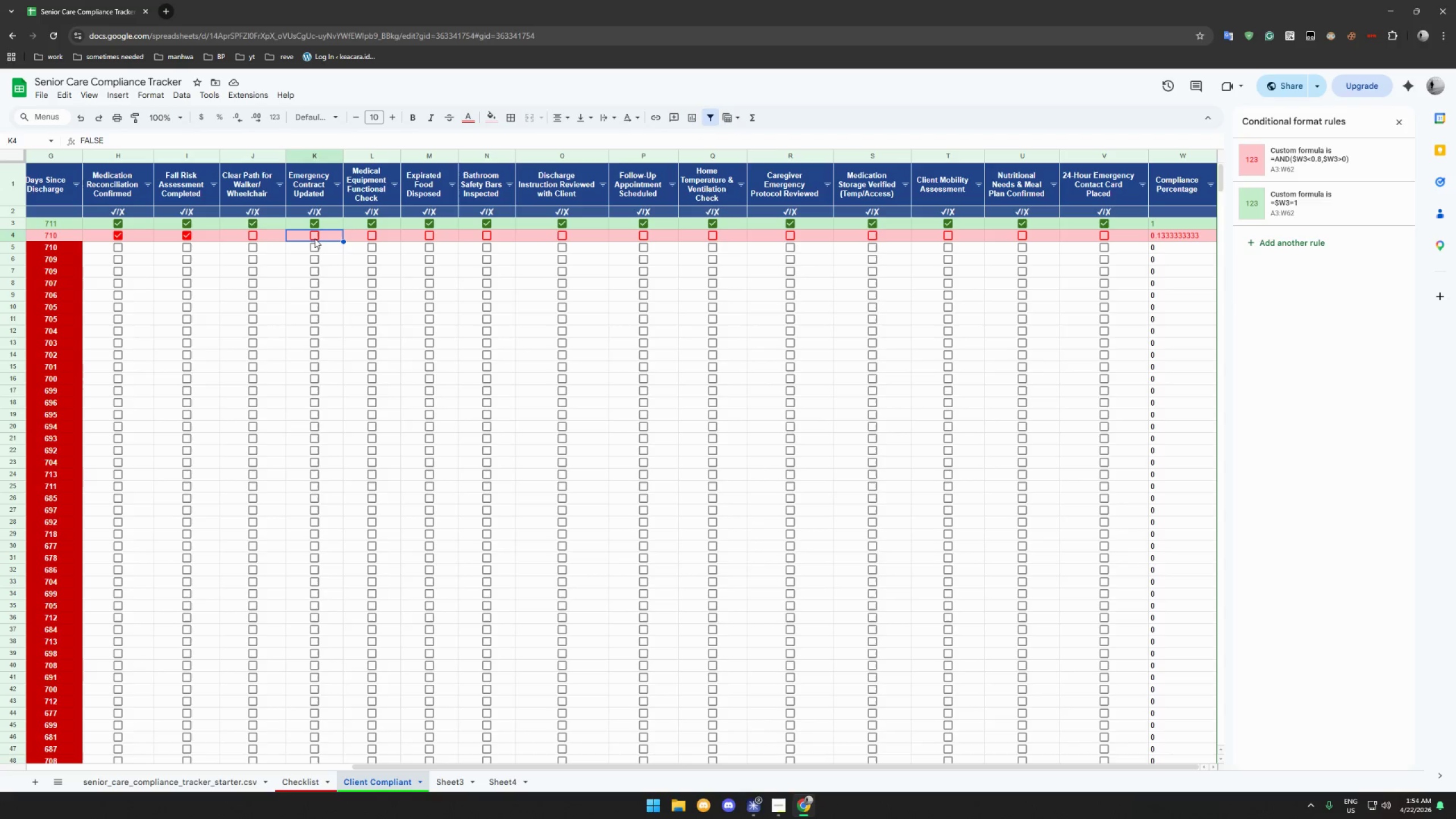 
left_click([315, 237])
 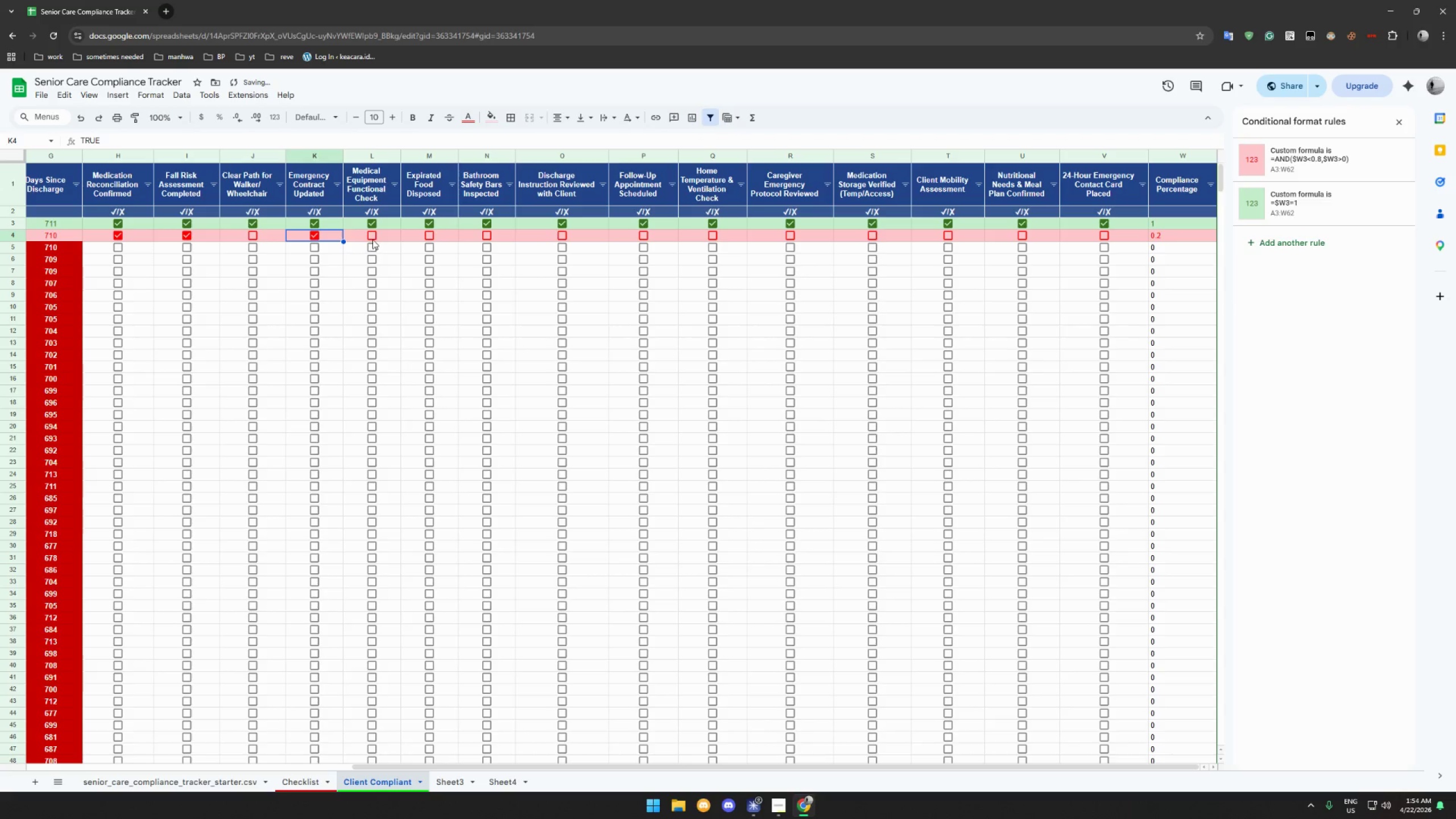 
left_click([373, 239])
 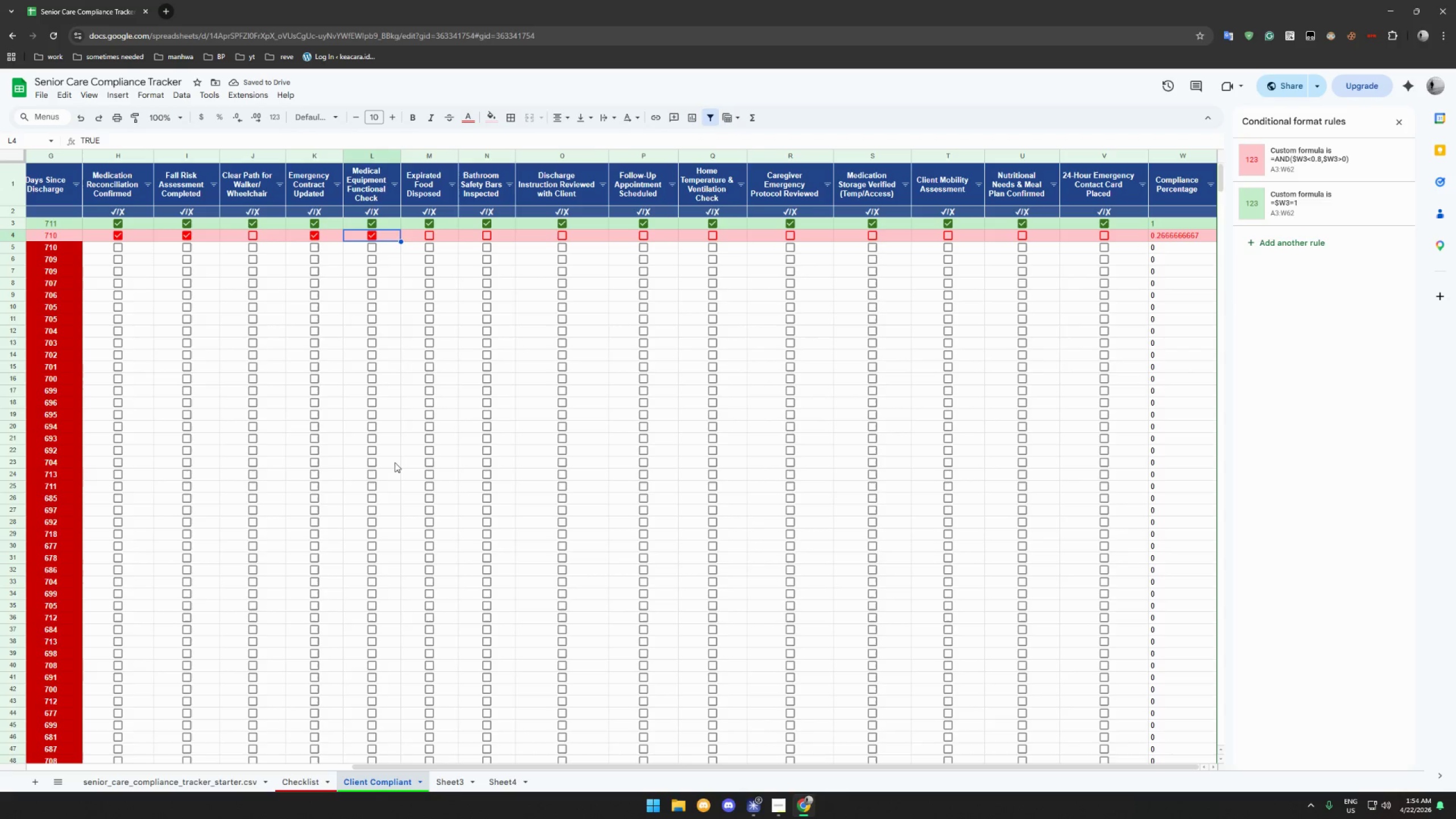 
left_click([181, 785])
 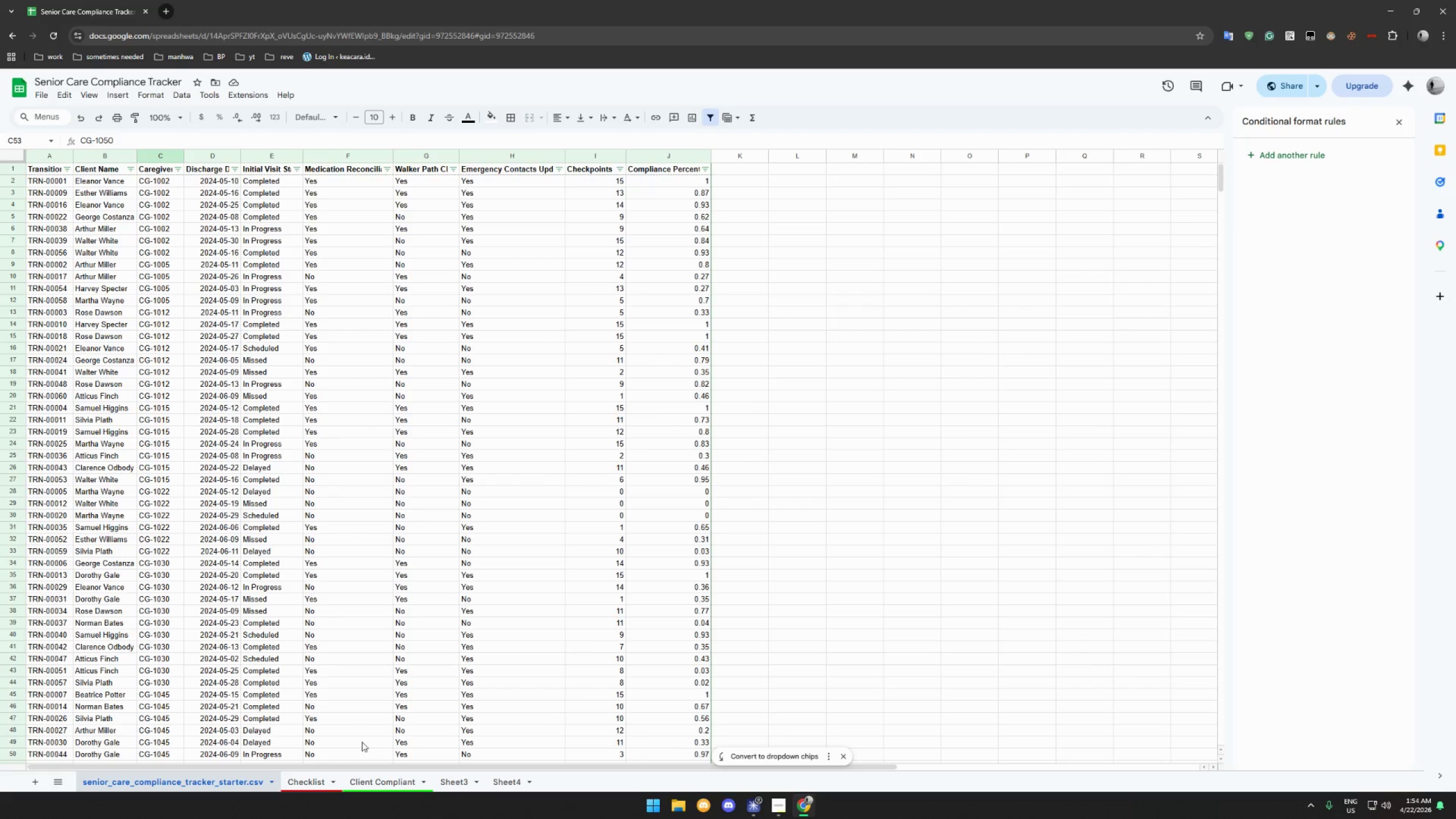 
left_click([377, 782])
 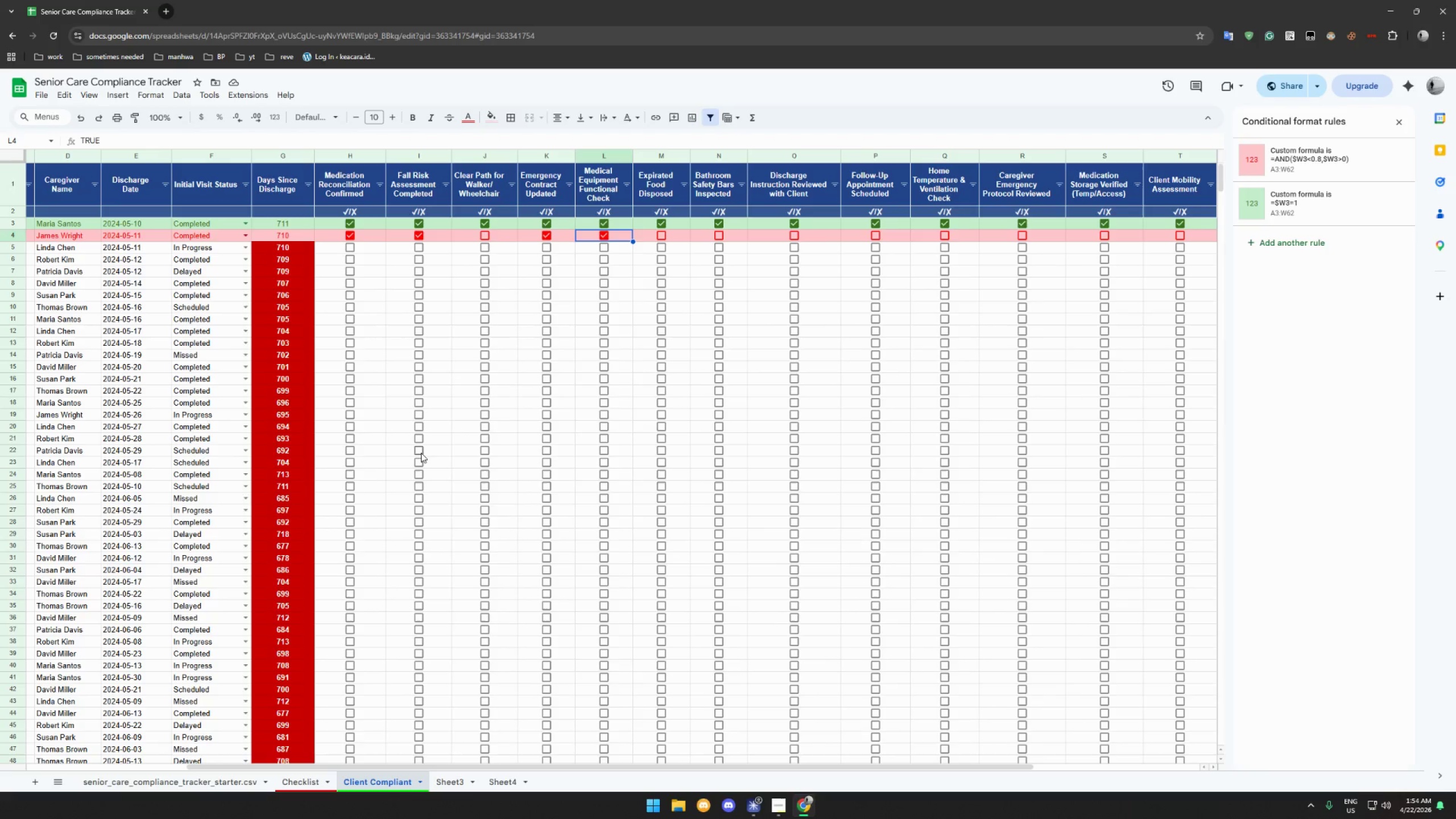 
wait(15.92)
 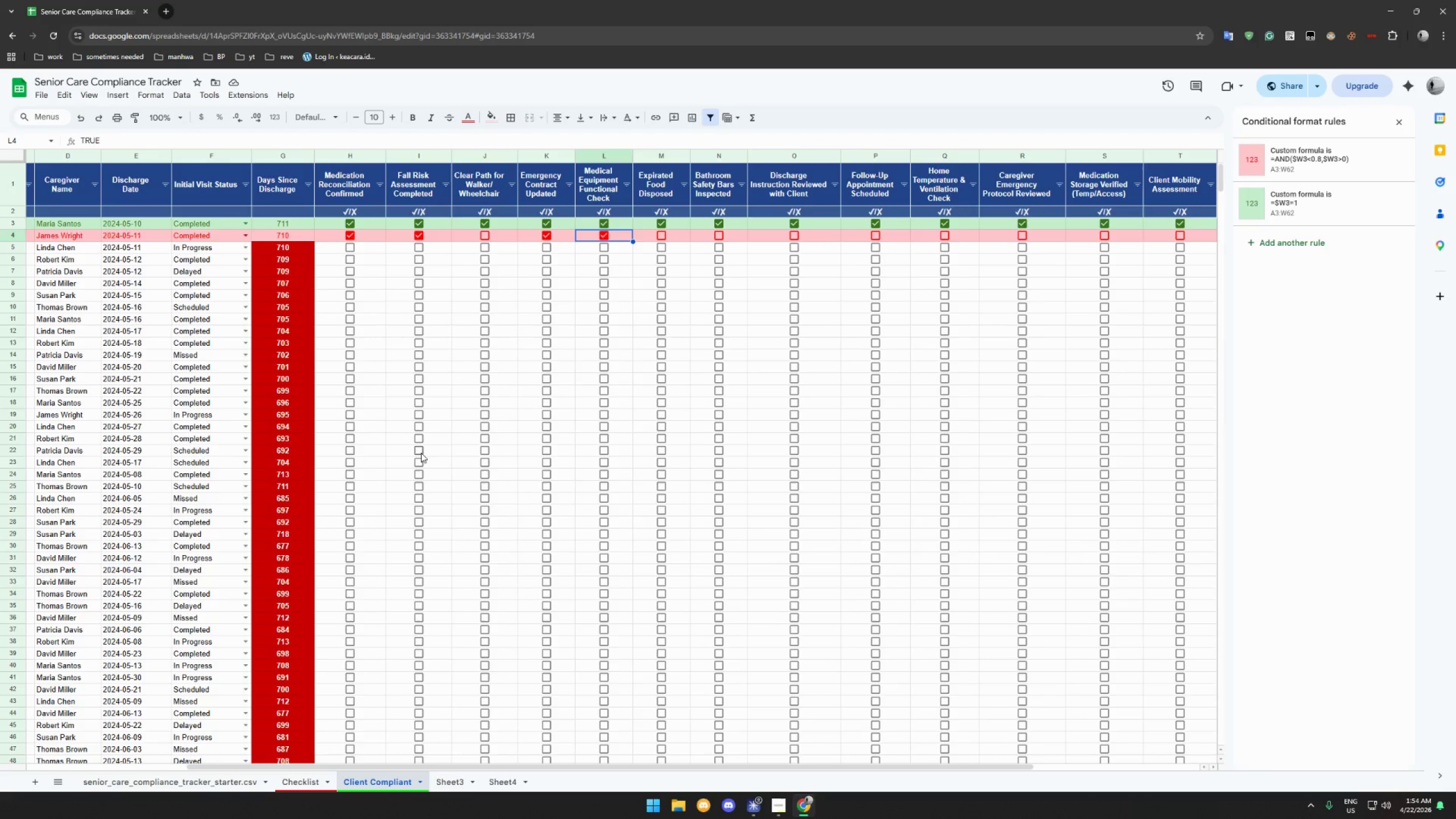 
left_click([721, 234])
 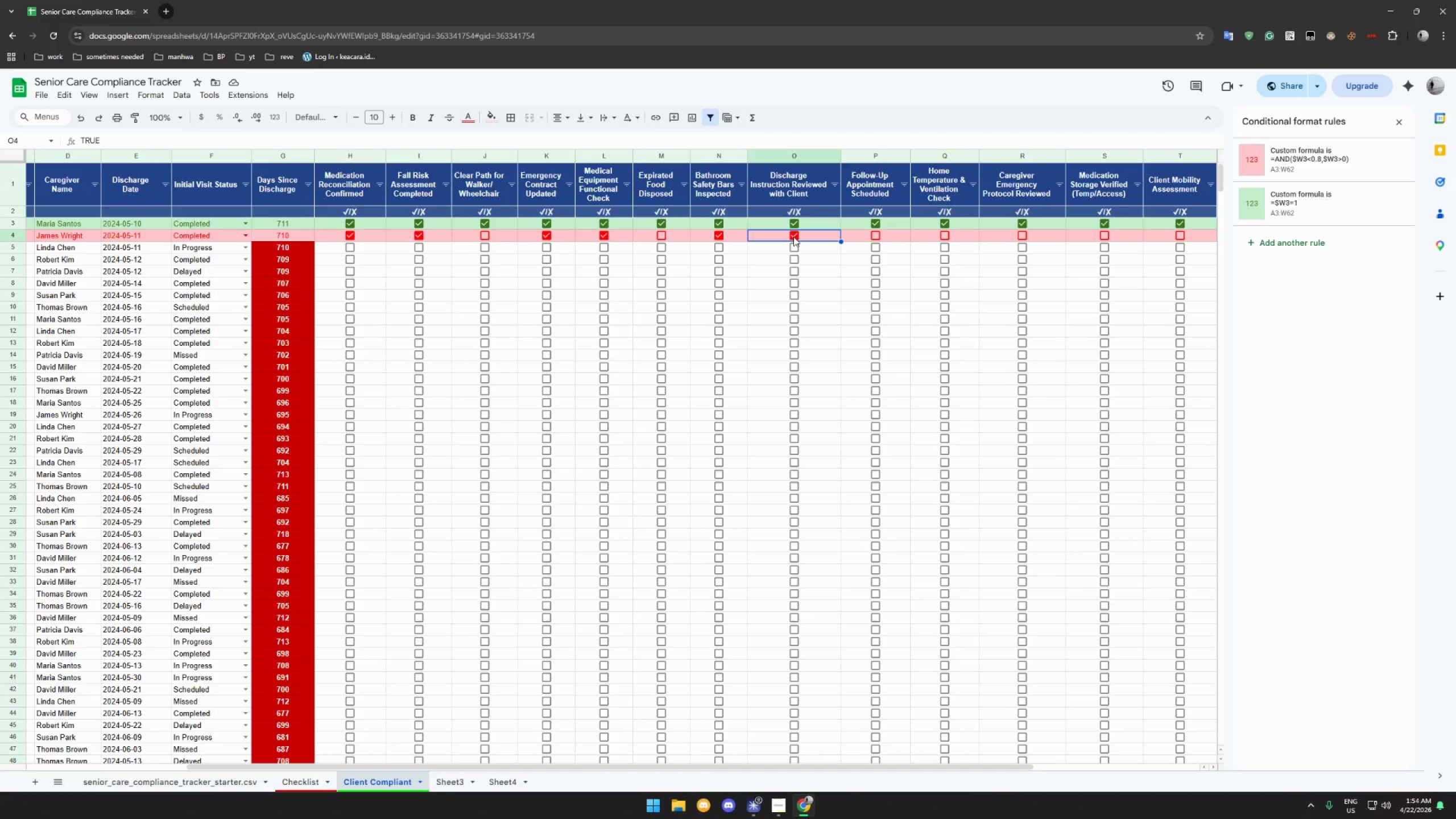 
wait(11.05)
 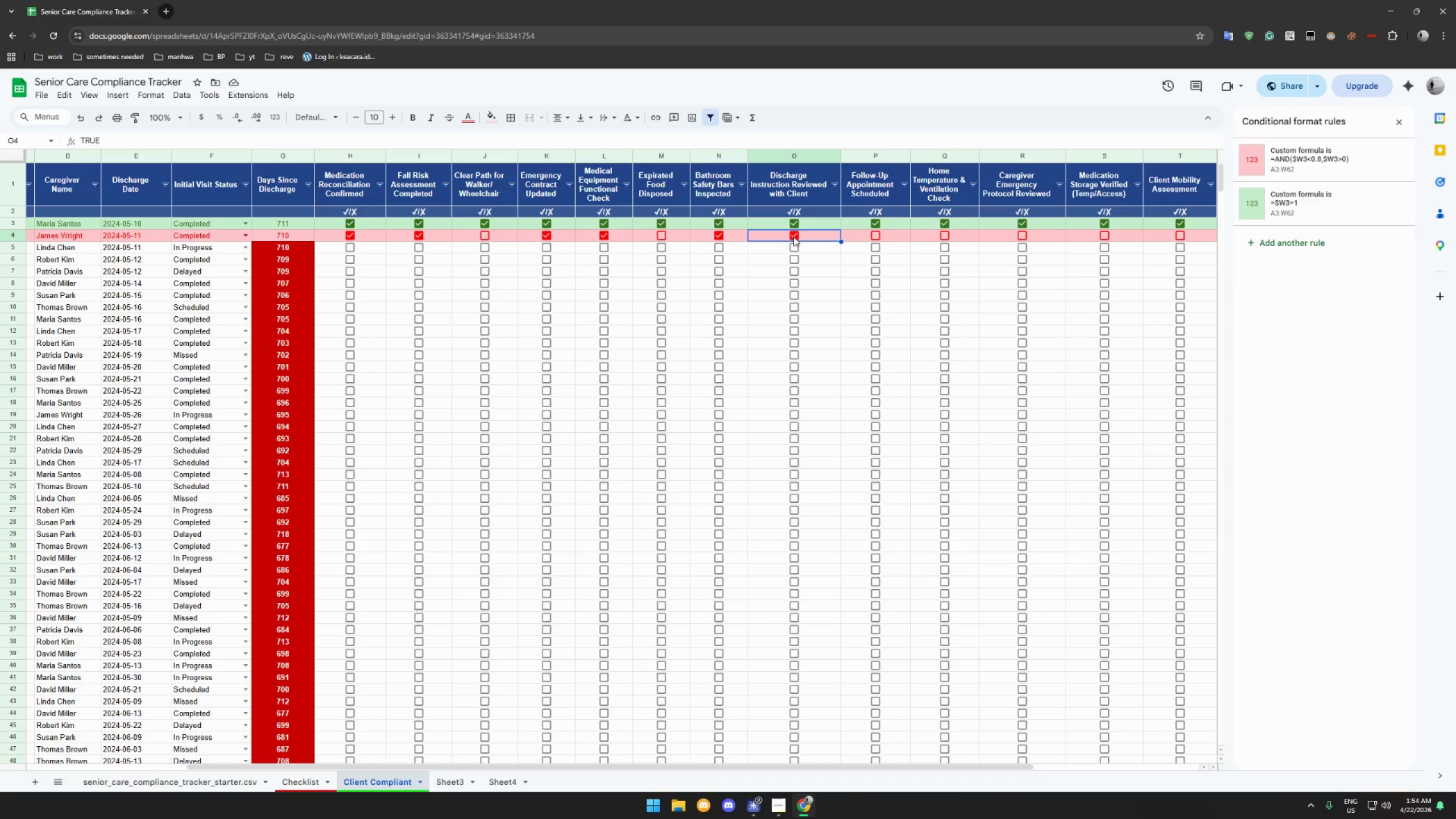 
left_click([944, 236])
 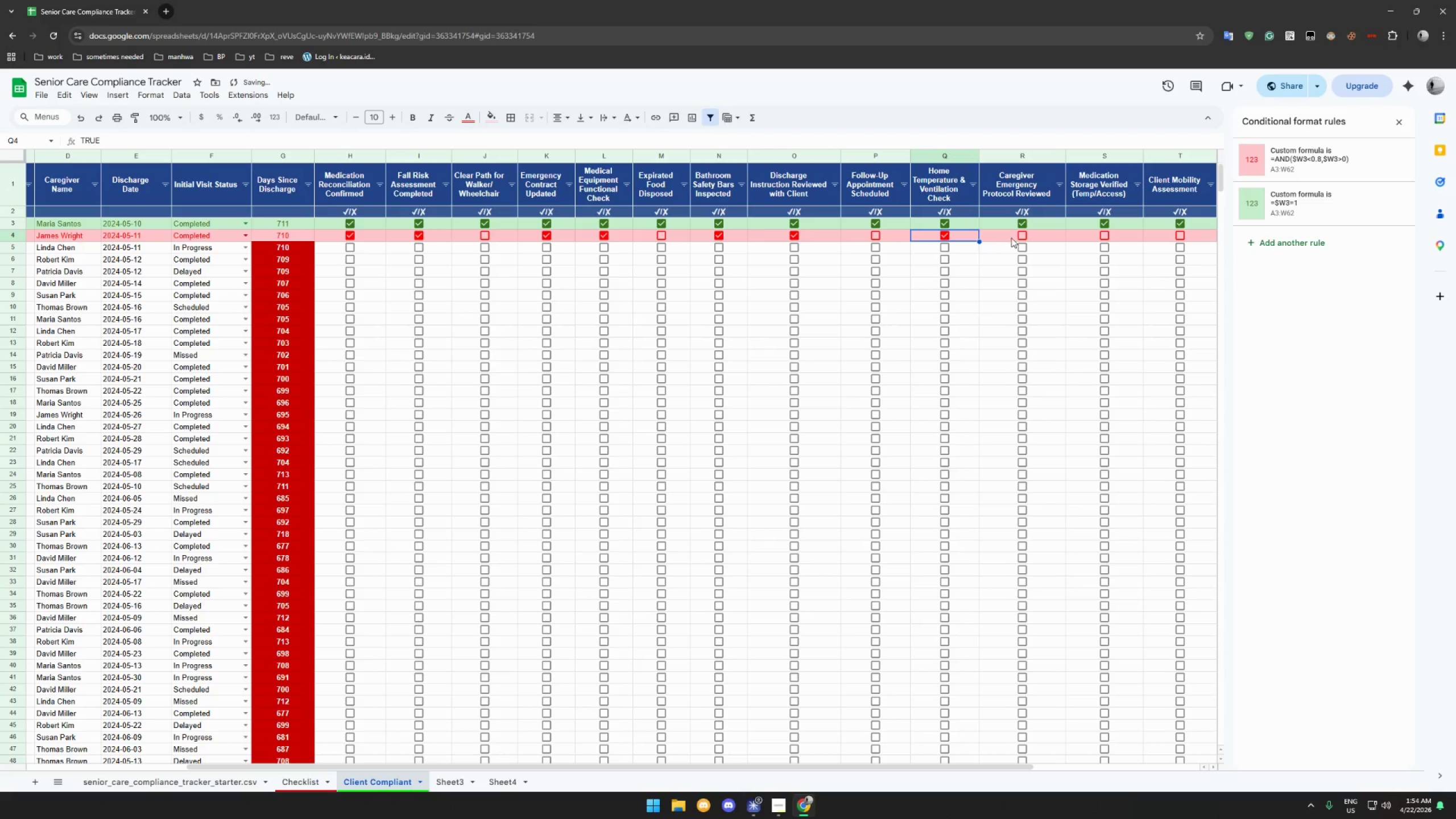 
left_click([1019, 237])
 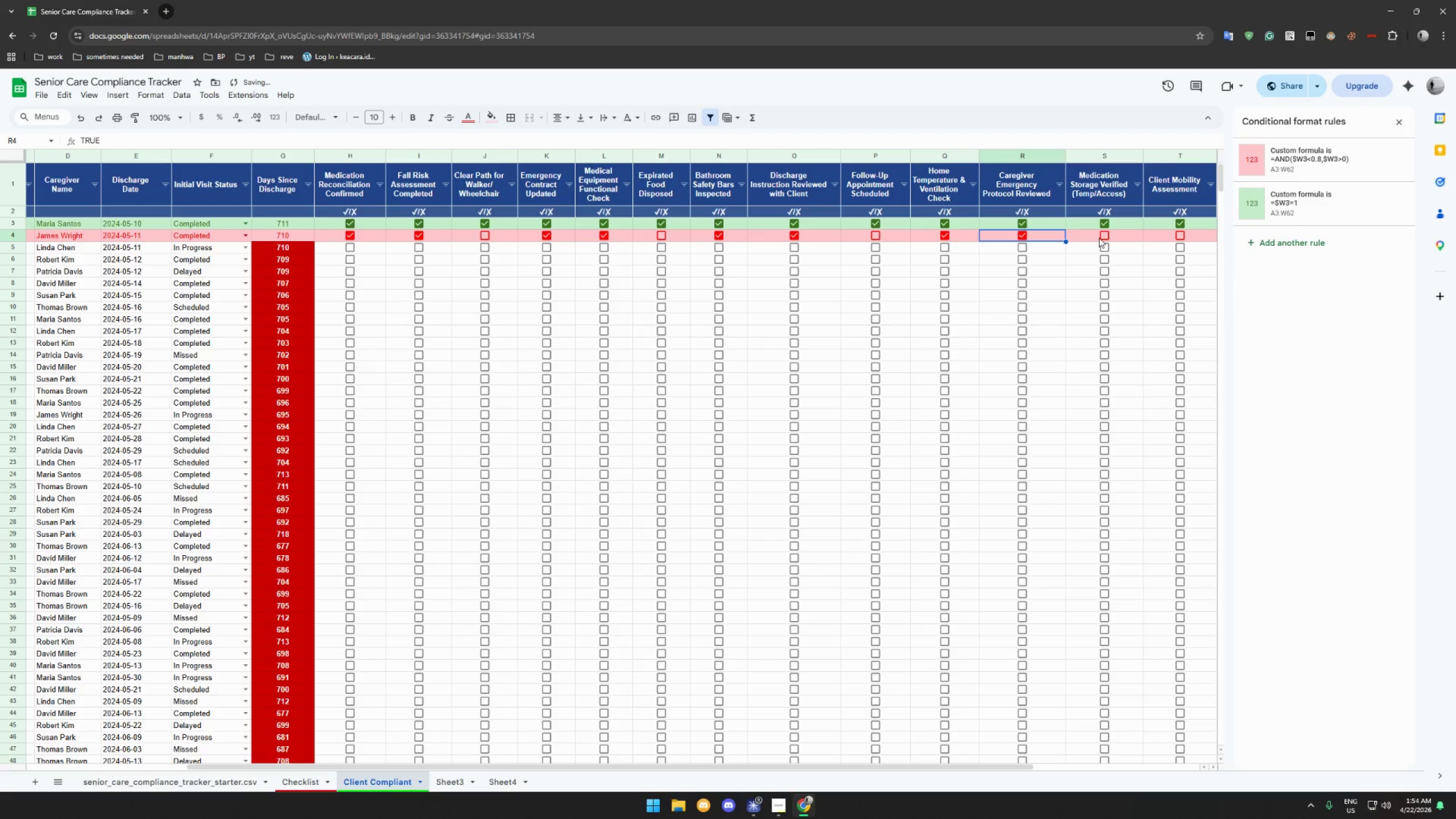 
left_click([1100, 237])
 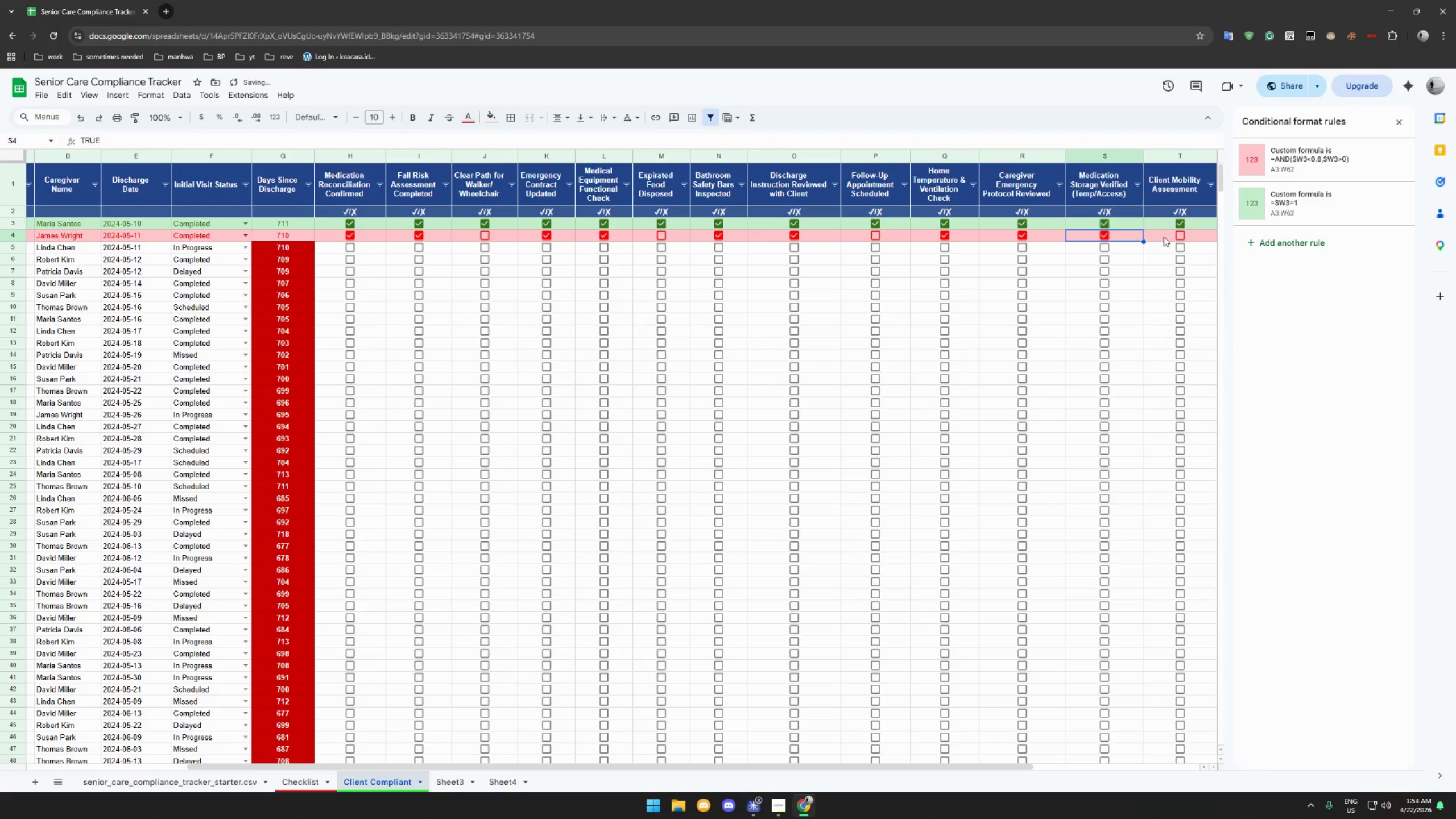 
left_click([1178, 236])
 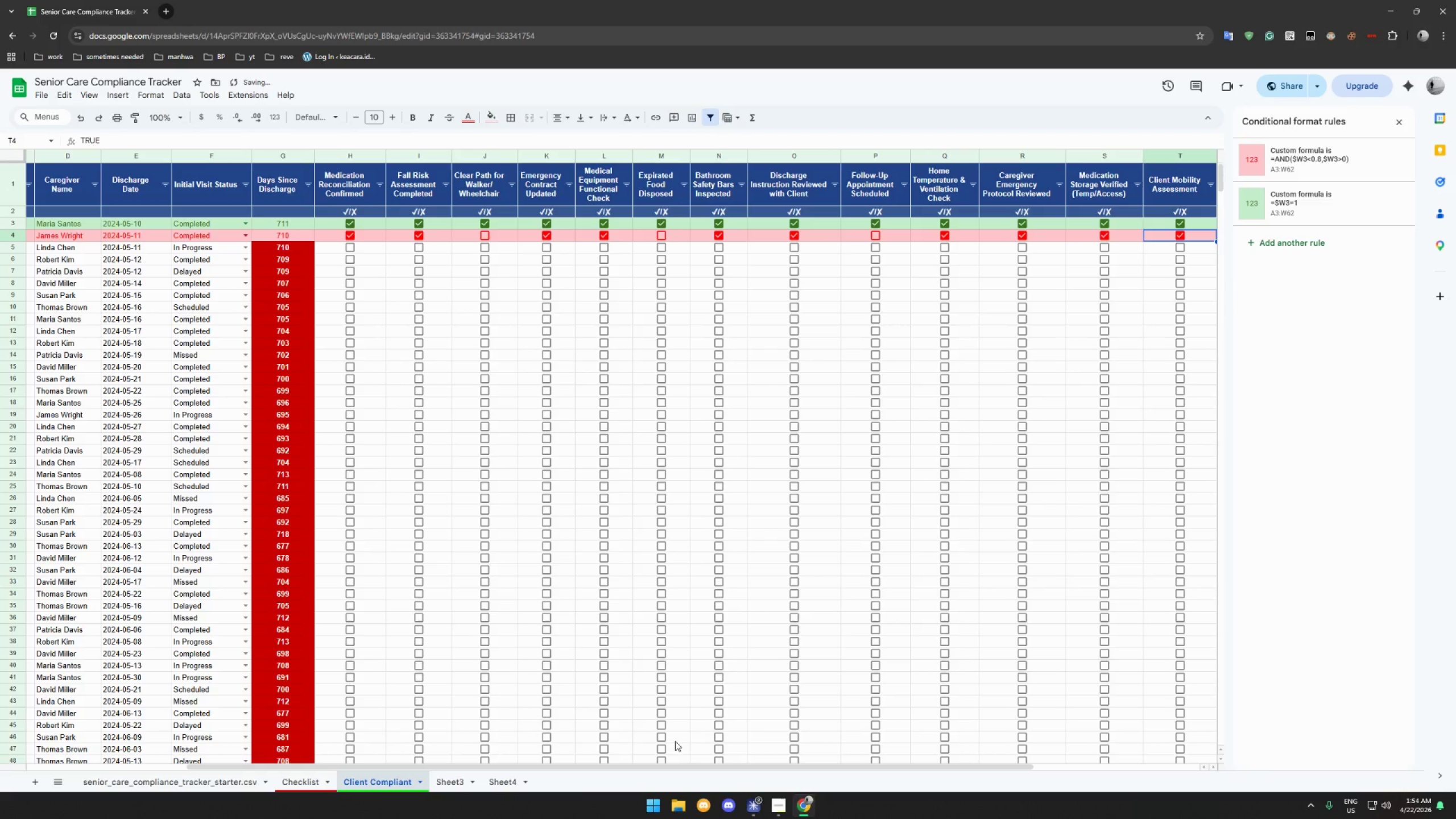 
left_click_drag(start_coordinate=[675, 767], to_coordinate=[817, 765])
 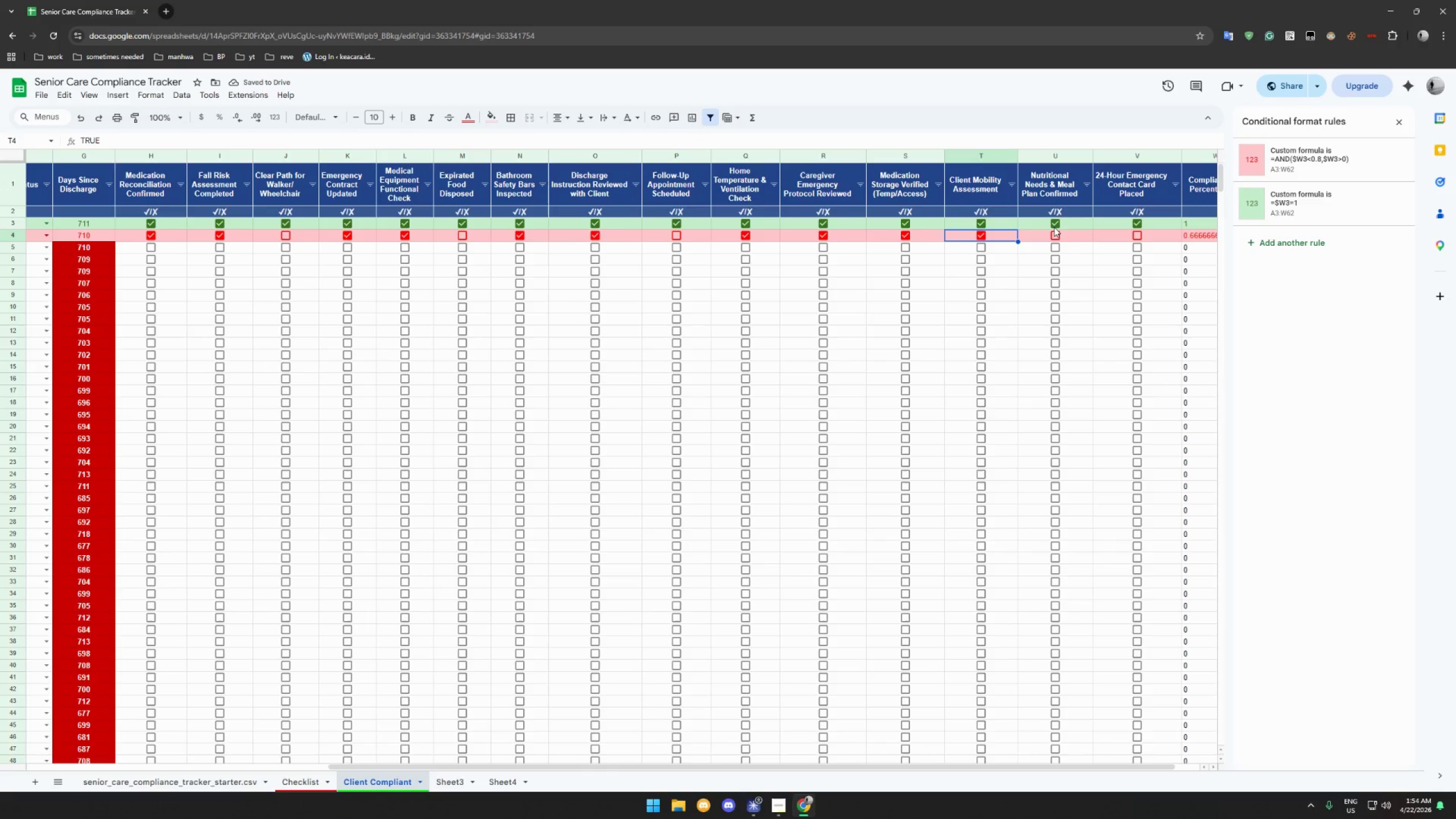 
left_click([1054, 234])
 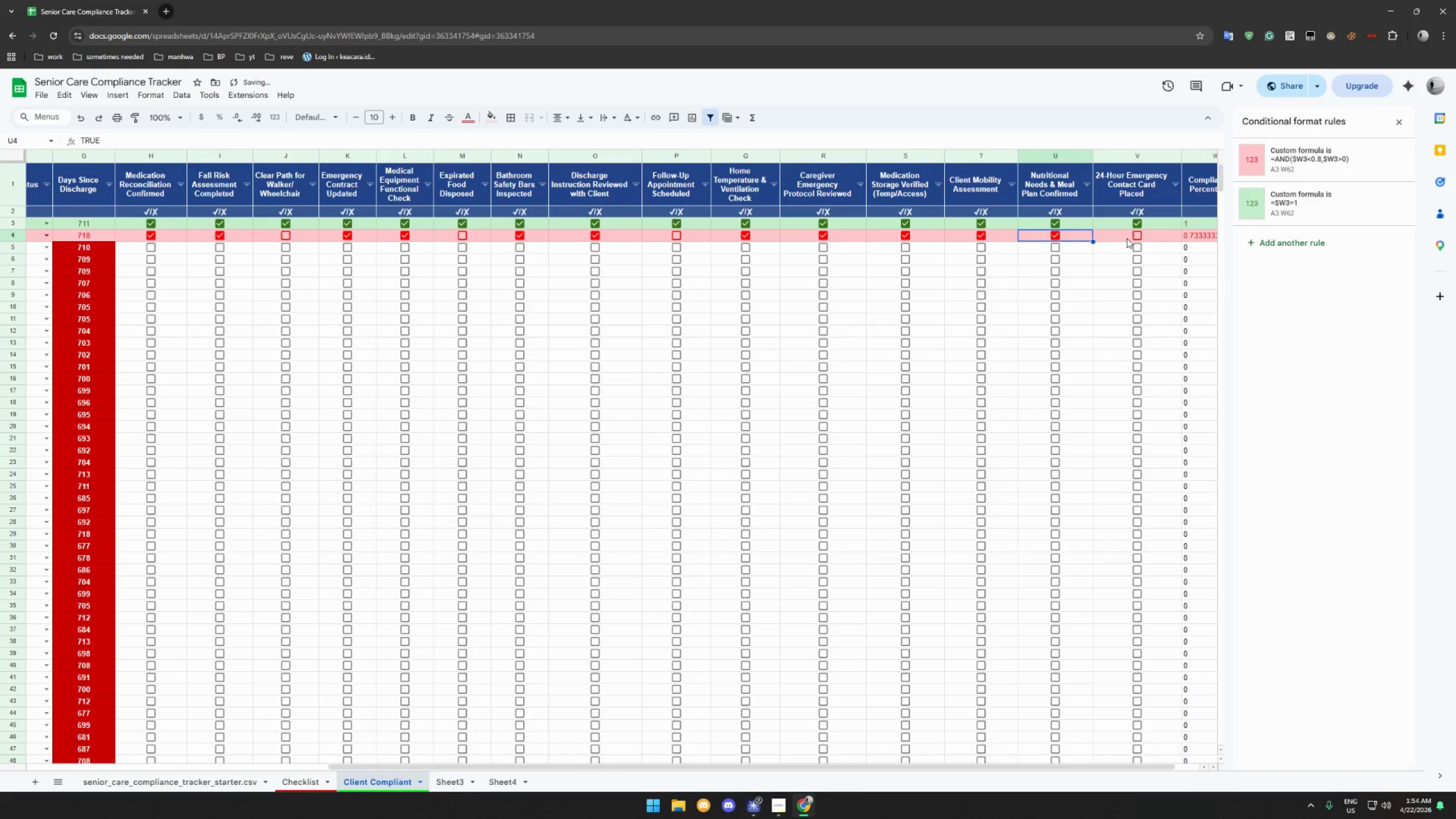 
left_click([1136, 238])
 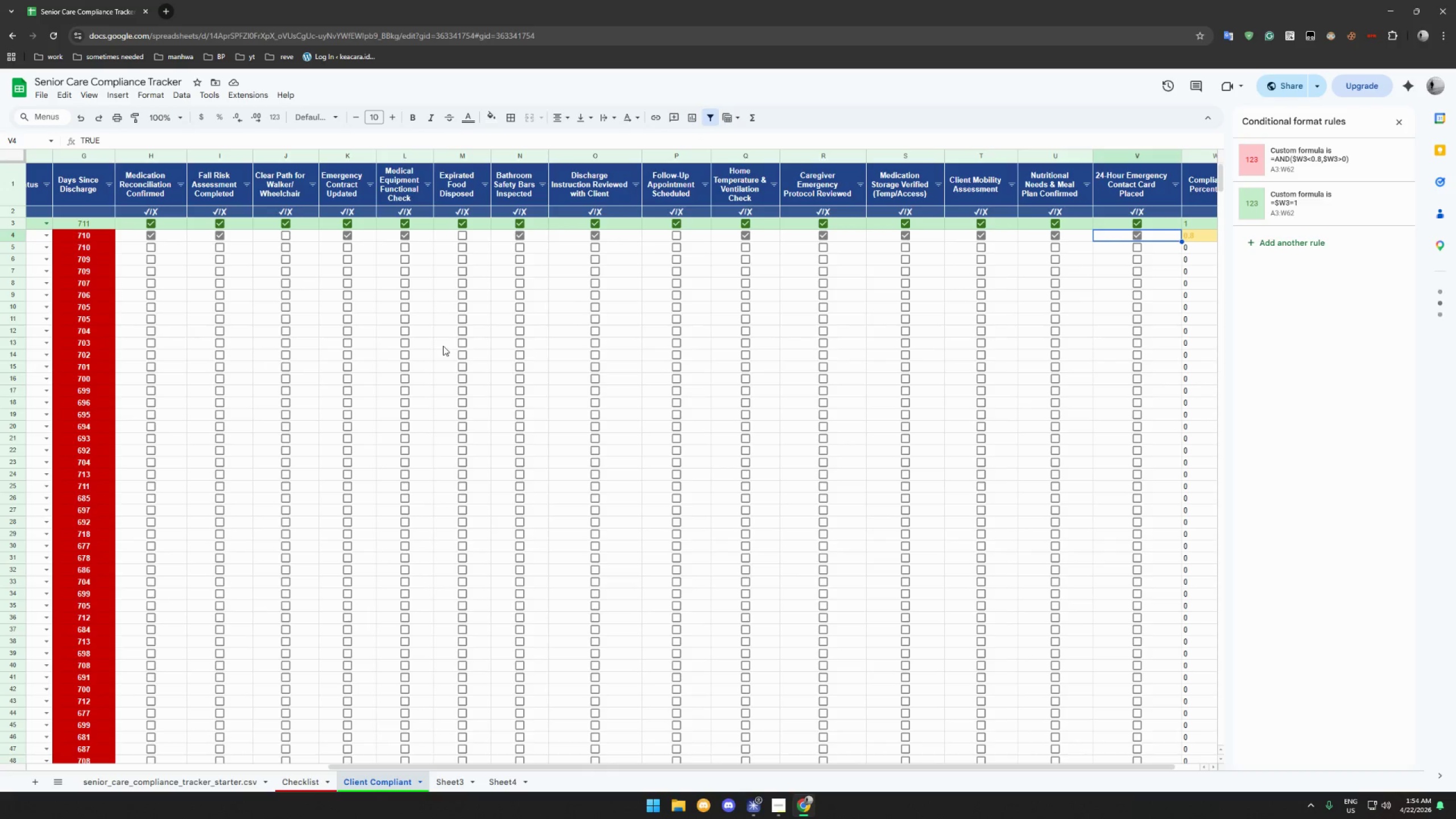 
wait(7.31)
 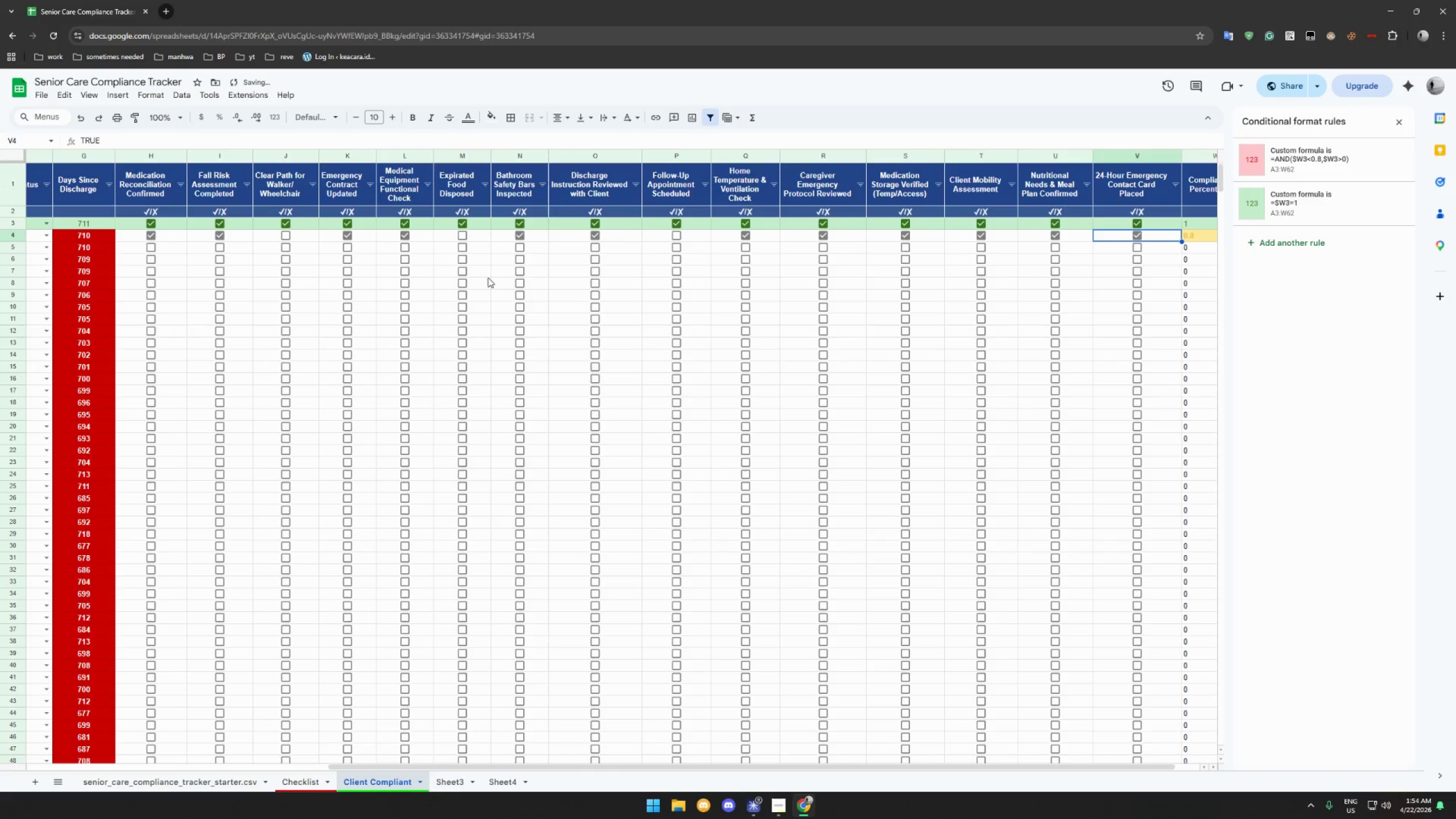 
left_click_drag(start_coordinate=[591, 767], to_coordinate=[503, 767])
 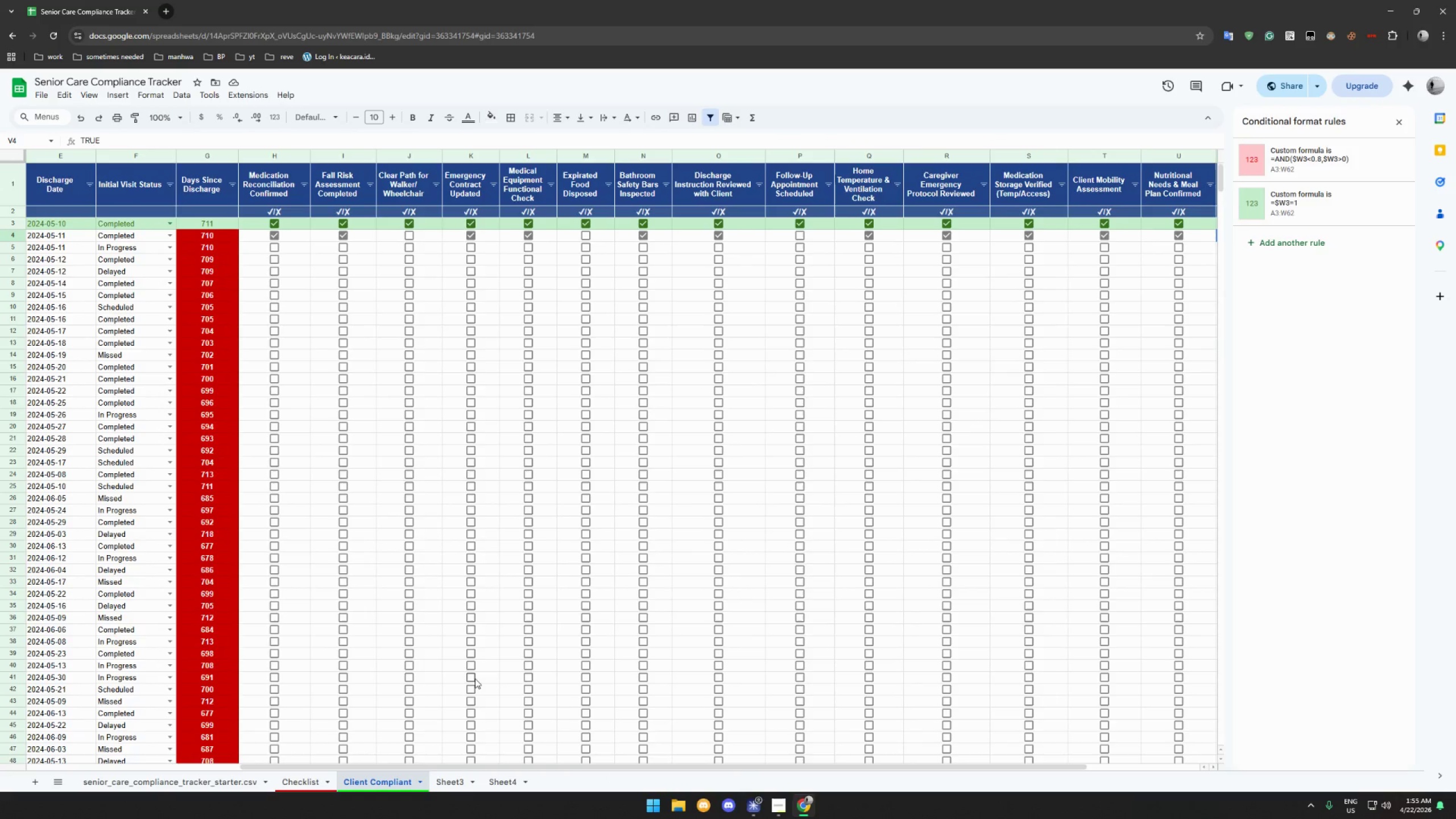 
wait(8.15)
 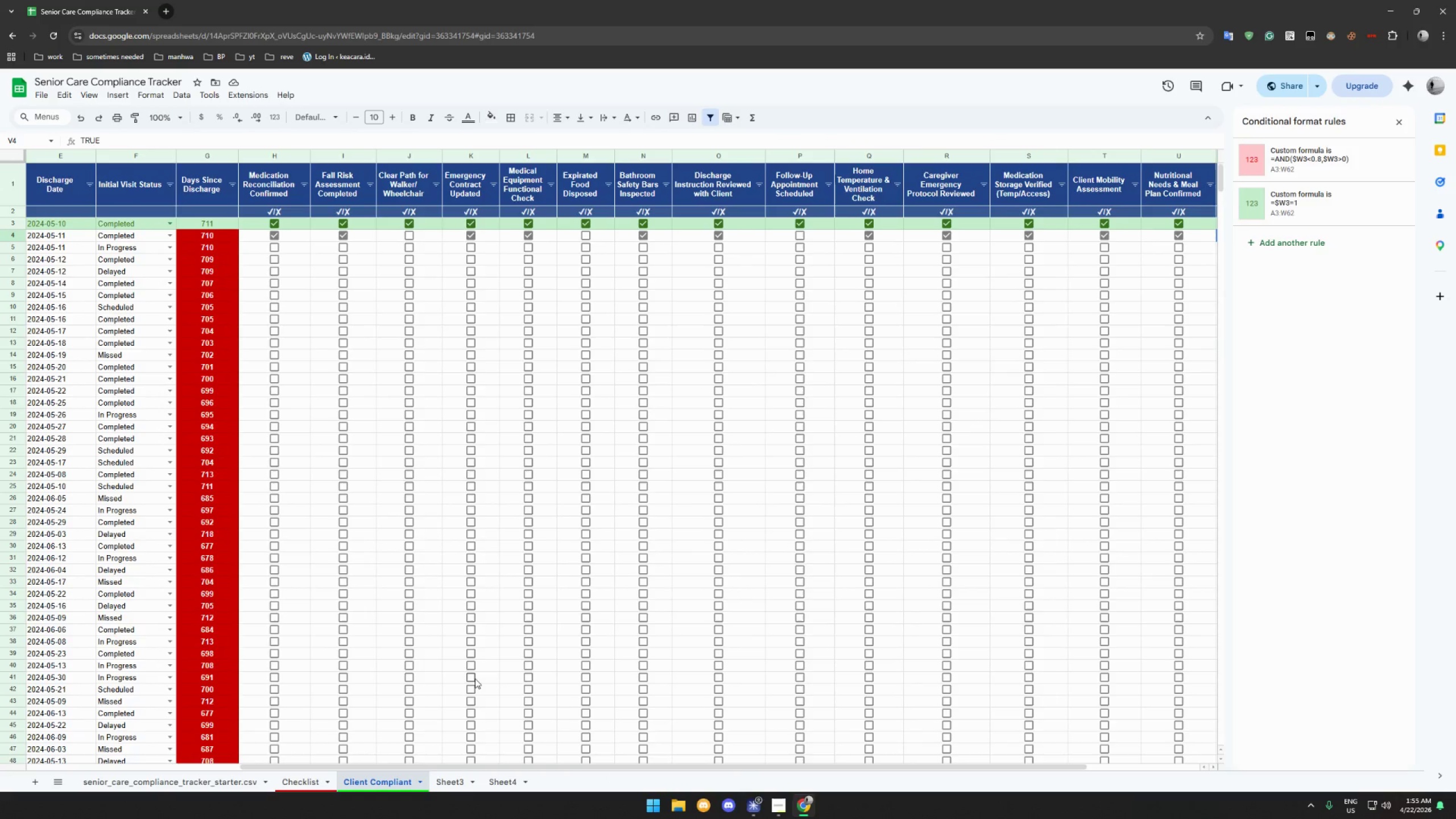 
left_click([190, 779])
 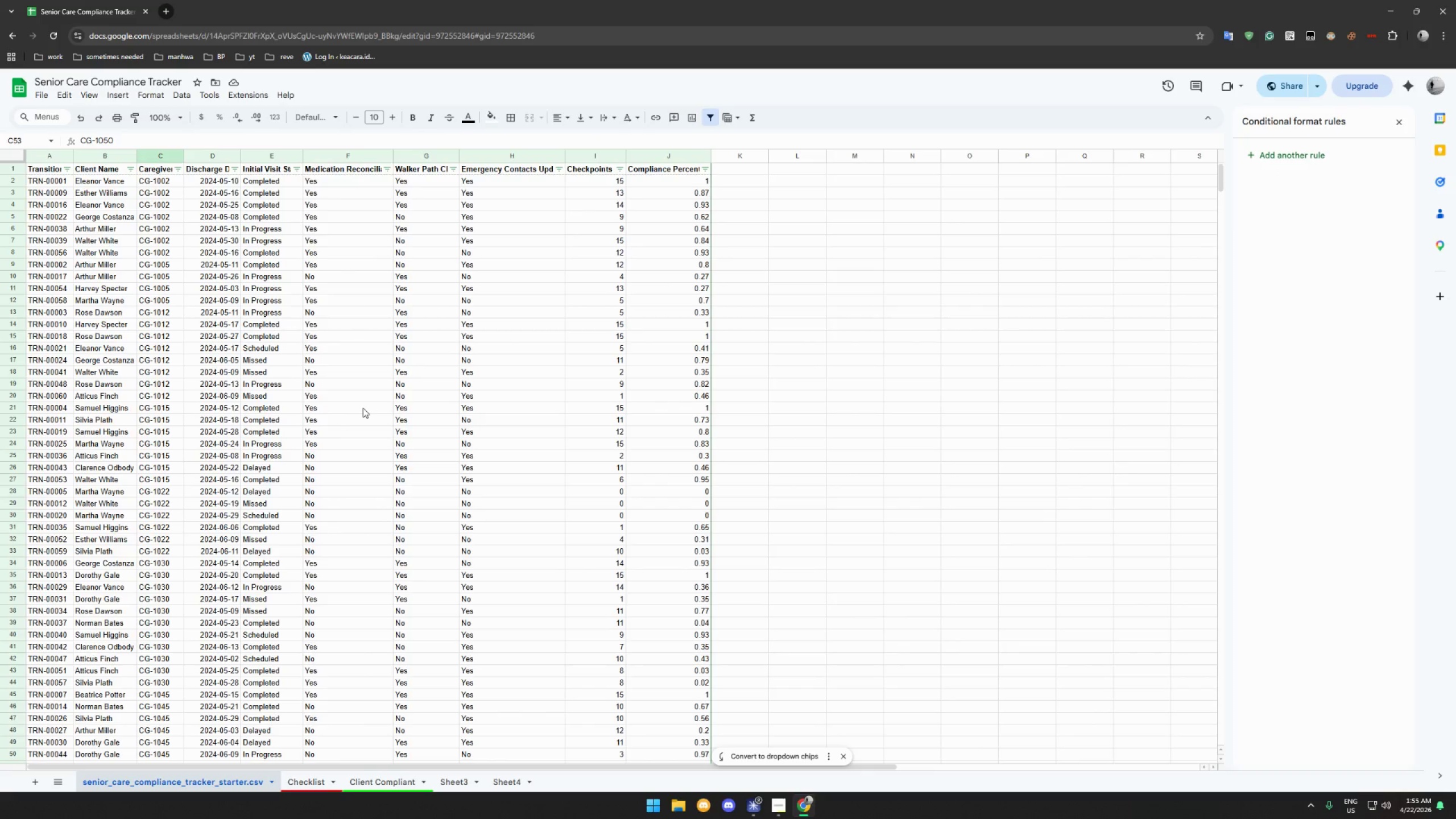 
scroll: coordinate [371, 407], scroll_direction: up, amount: 4.0
 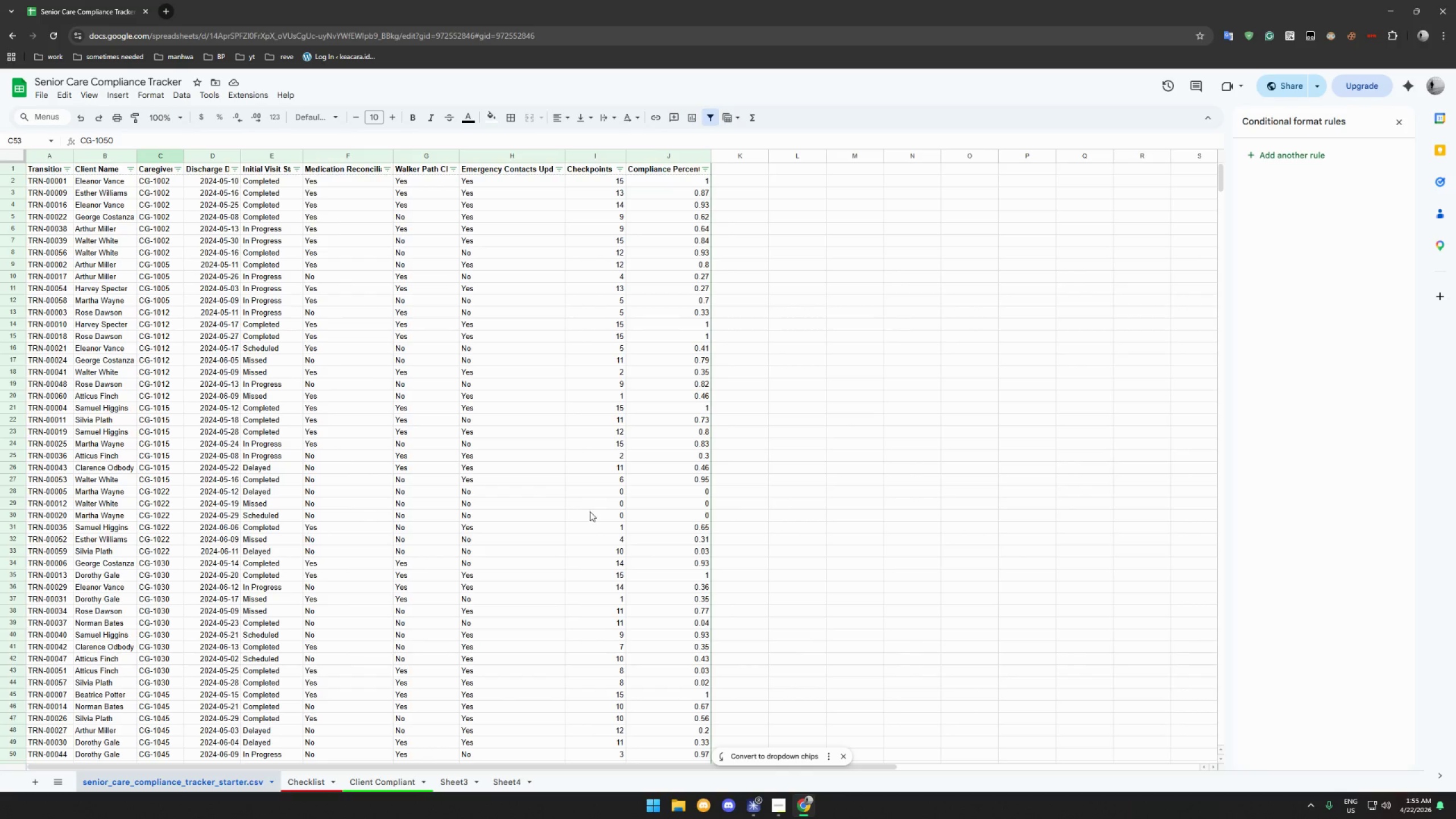 
wait(7.34)
 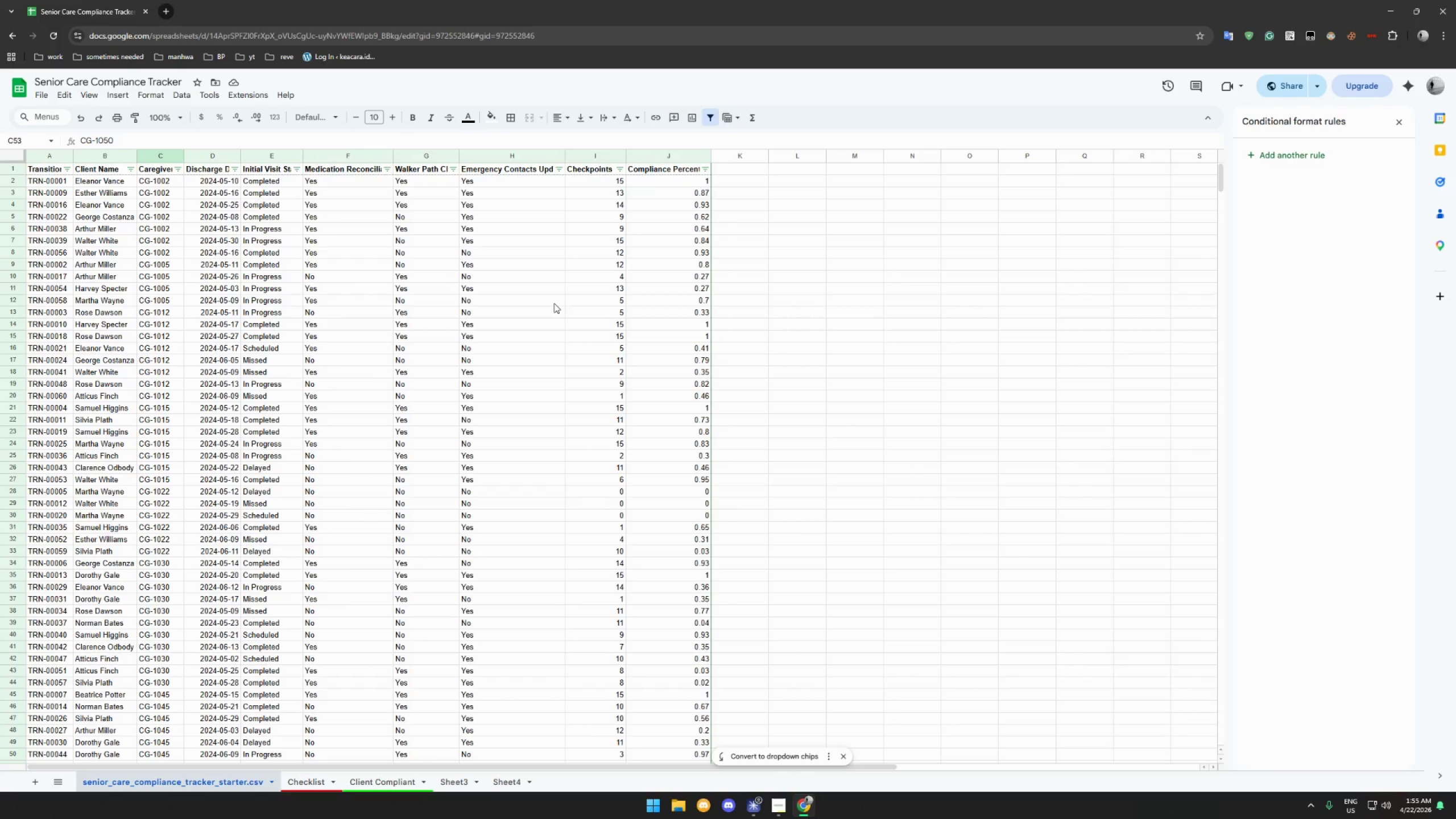 
left_click([383, 781])
 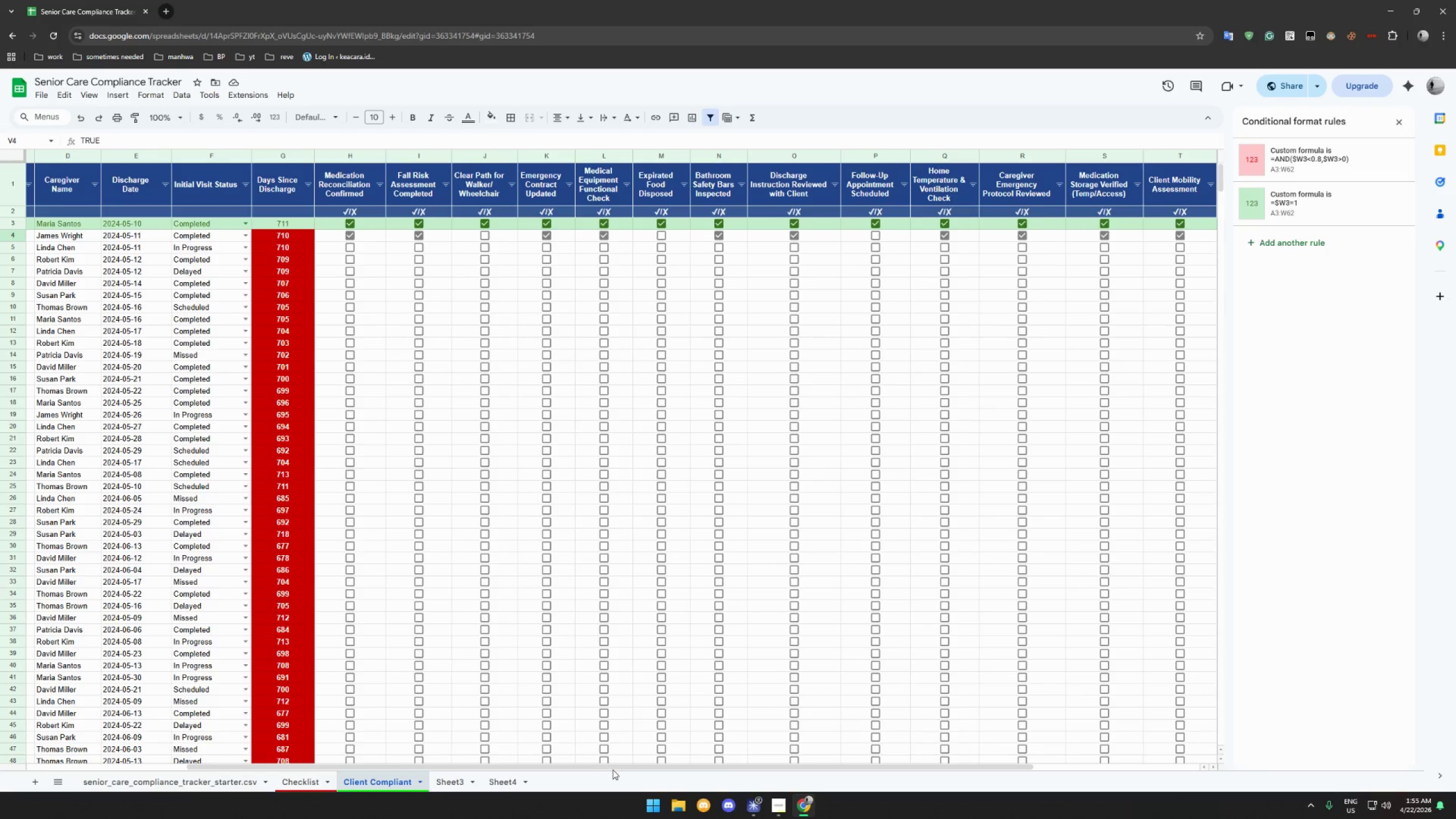 
left_click_drag(start_coordinate=[613, 767], to_coordinate=[892, 758])
 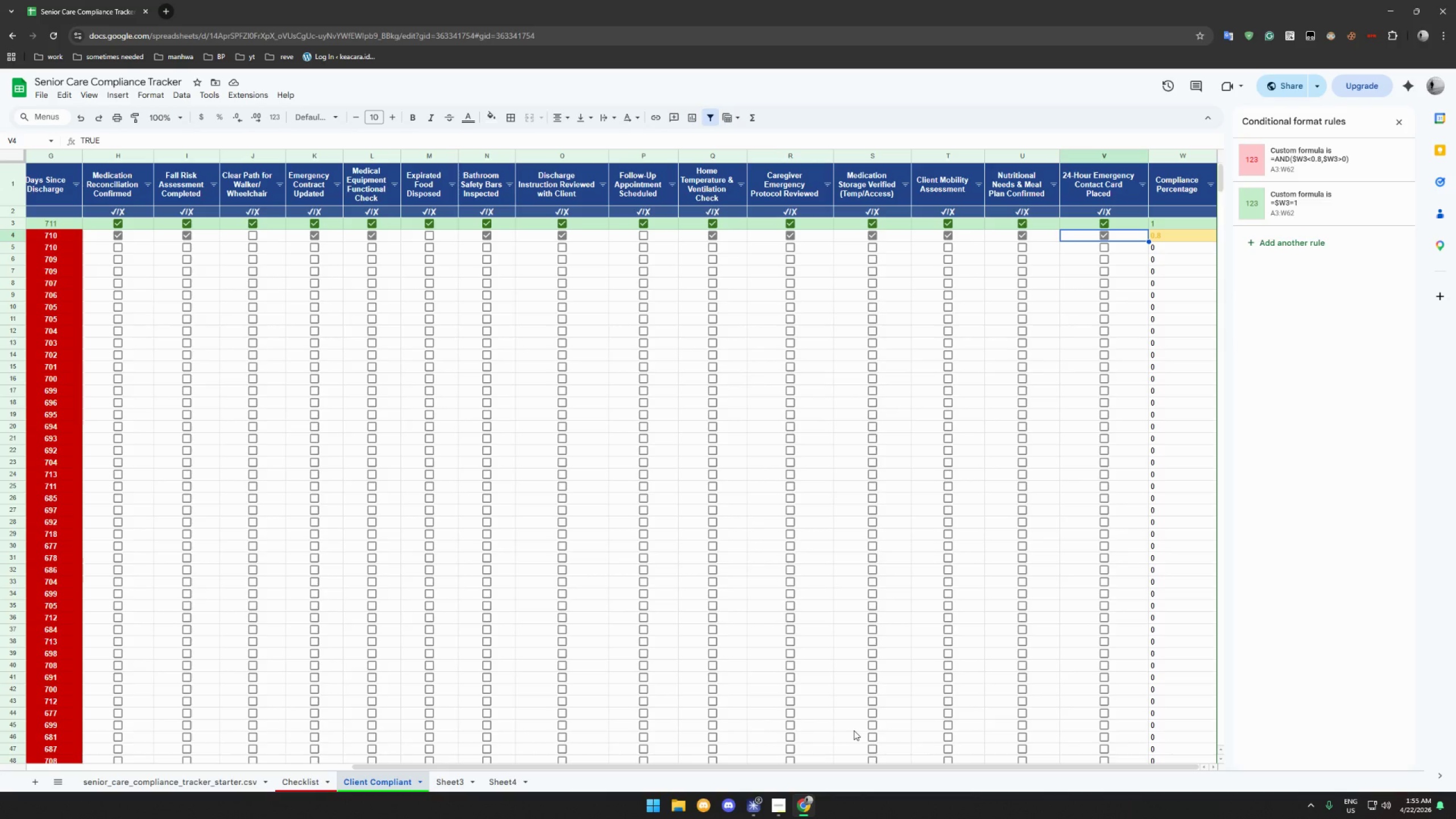 
wait(12.73)
 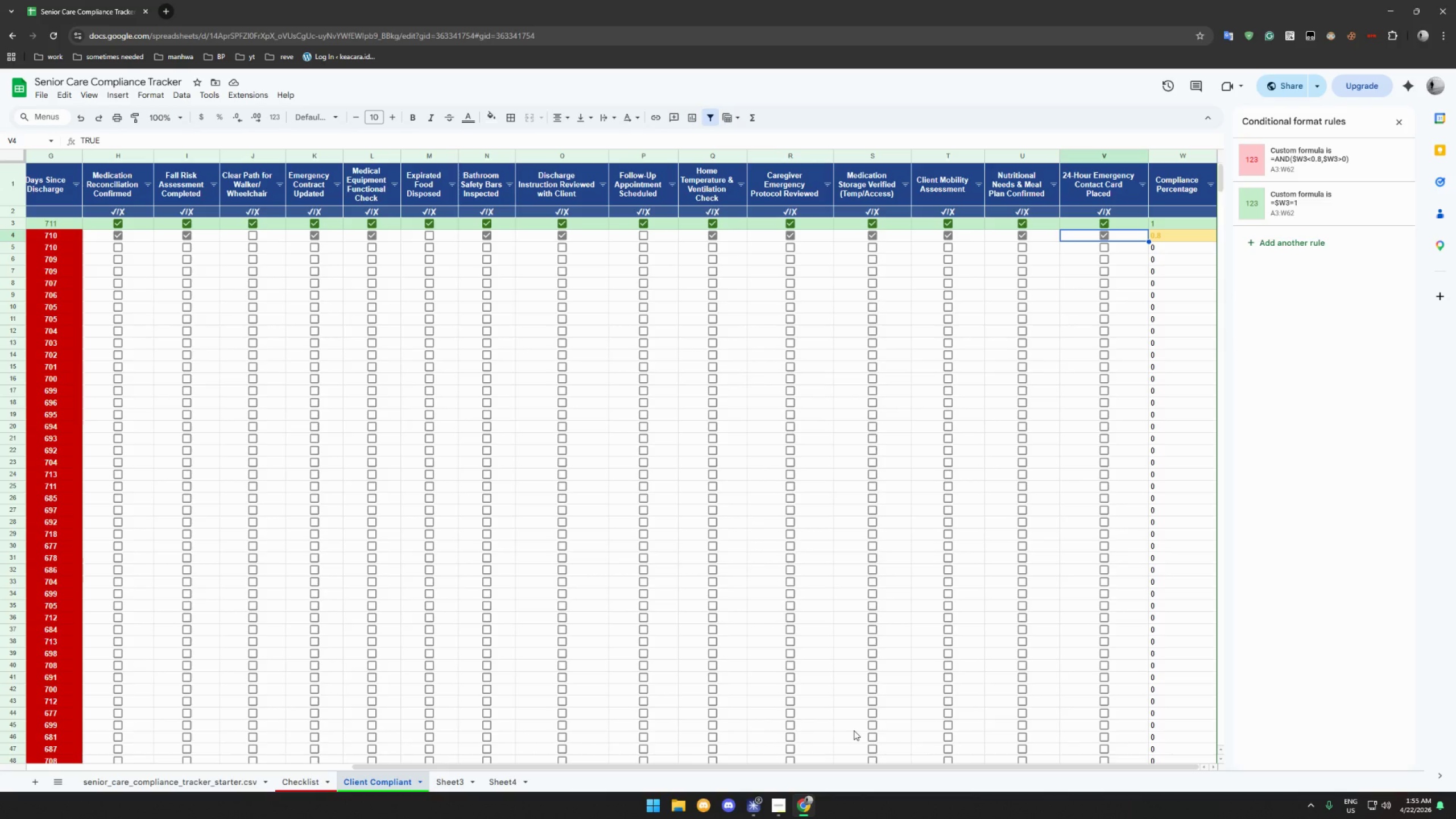 
left_click([301, 785])
 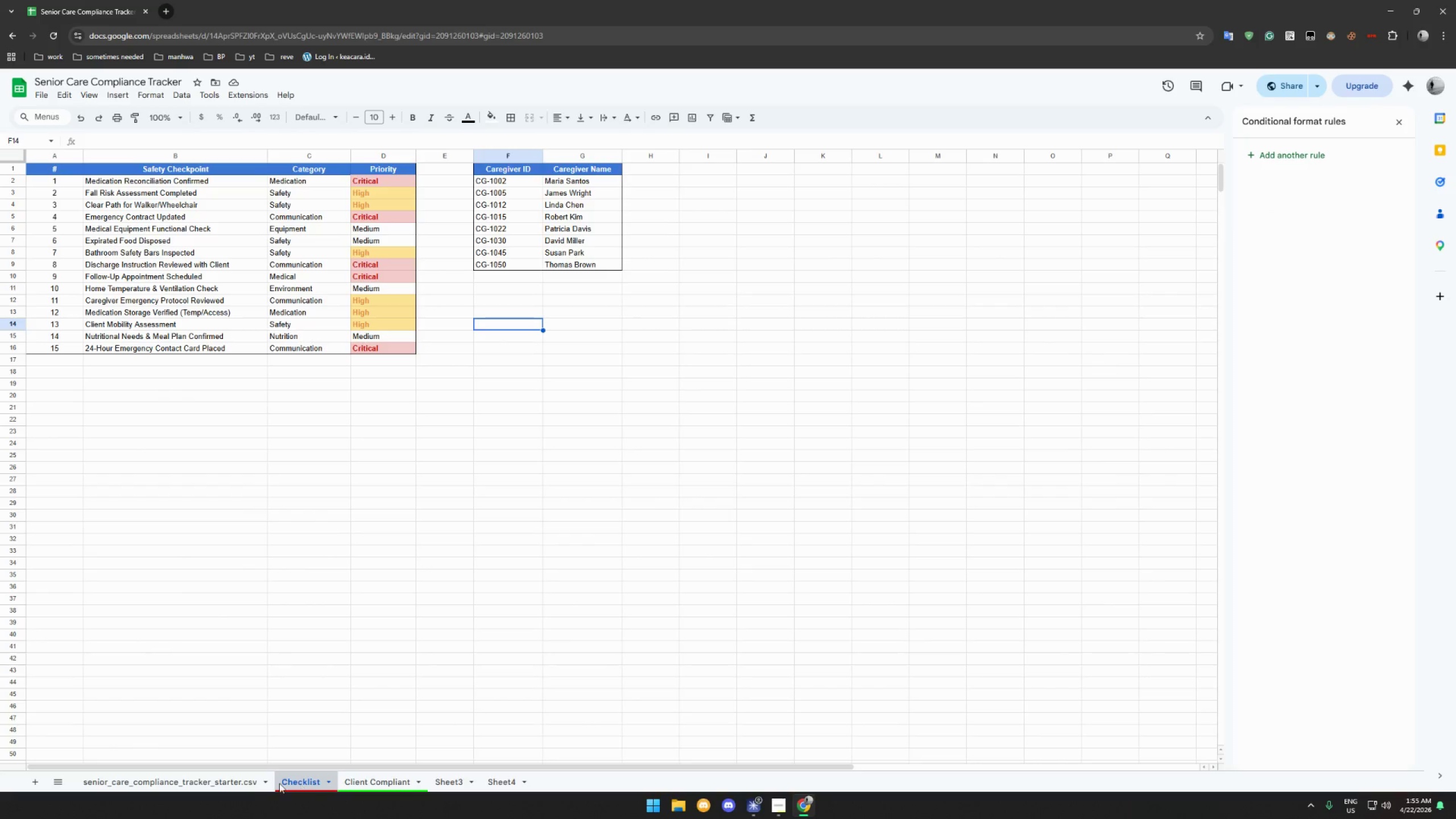 
left_click([232, 780])
 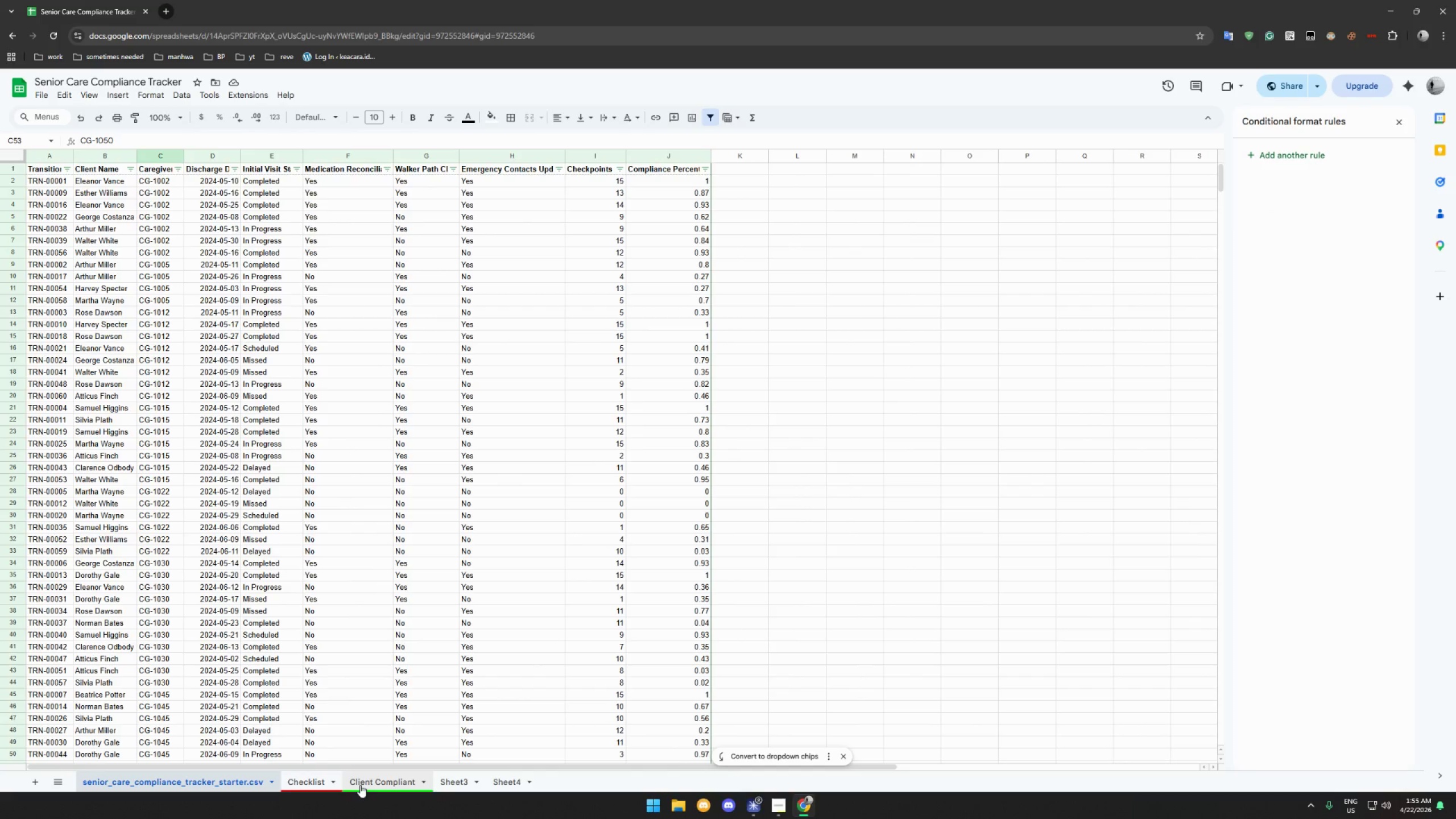 
left_click([381, 781])
 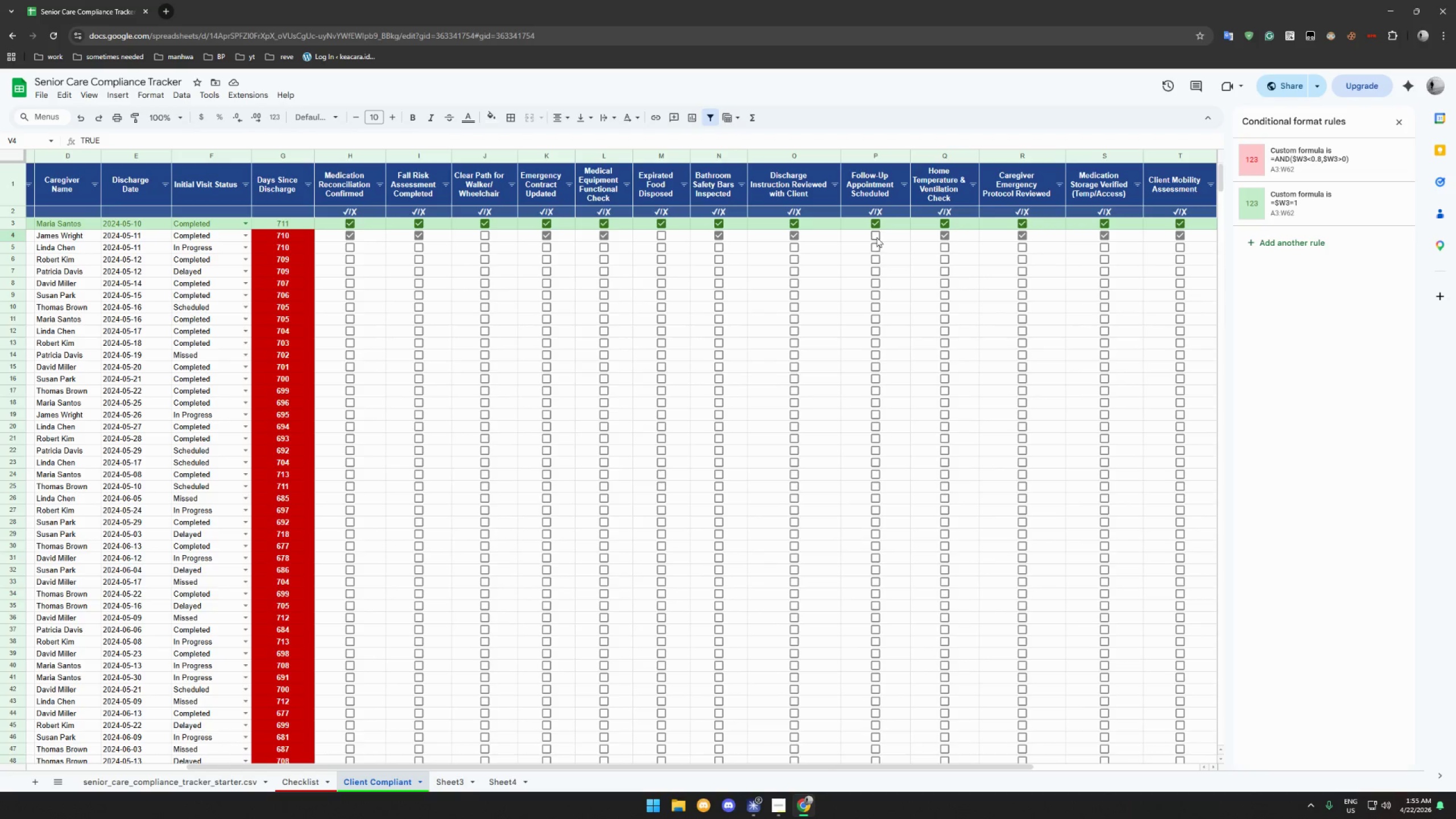 
left_click([877, 237])
 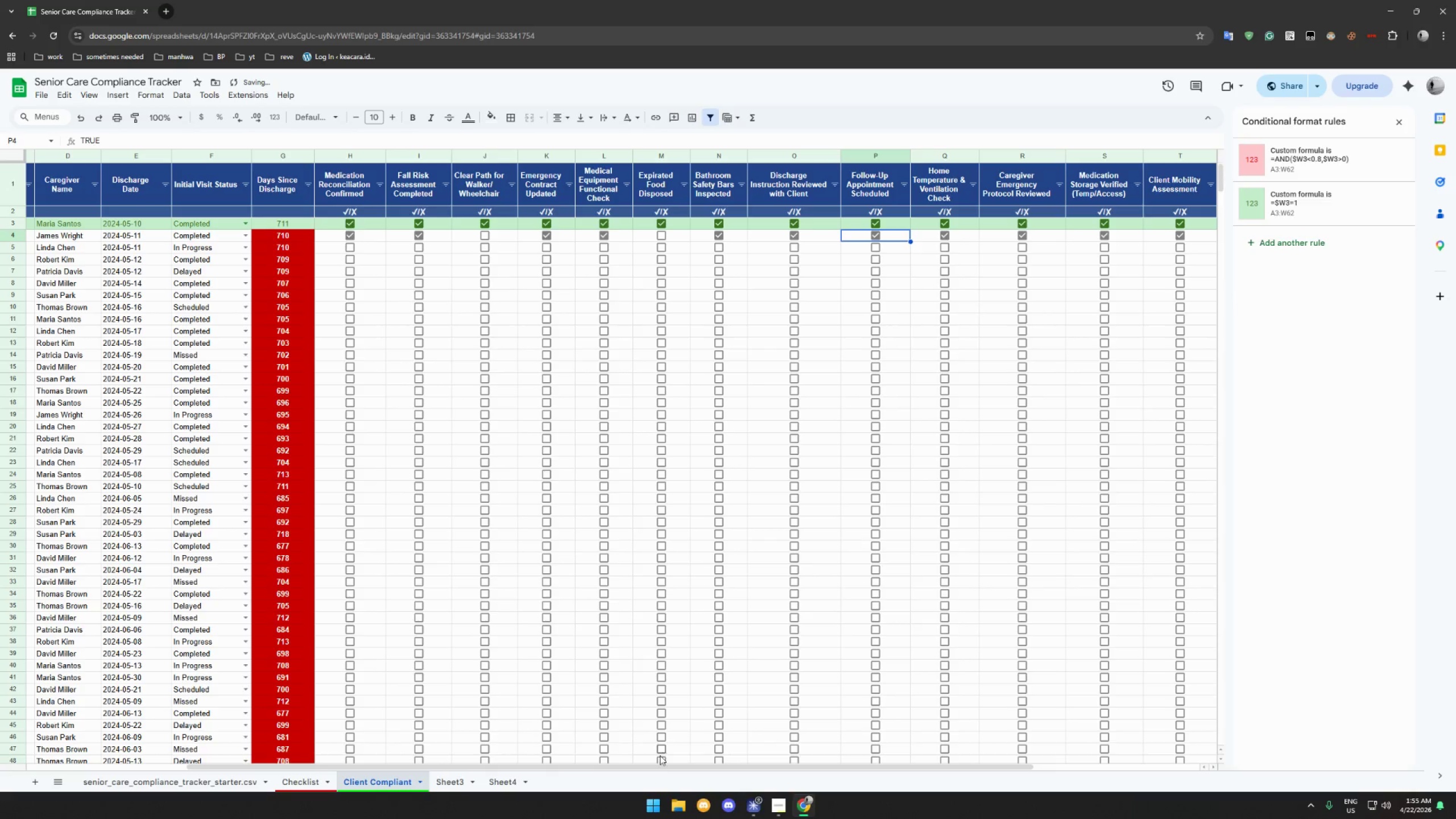 
left_click_drag(start_coordinate=[659, 766], to_coordinate=[915, 762])
 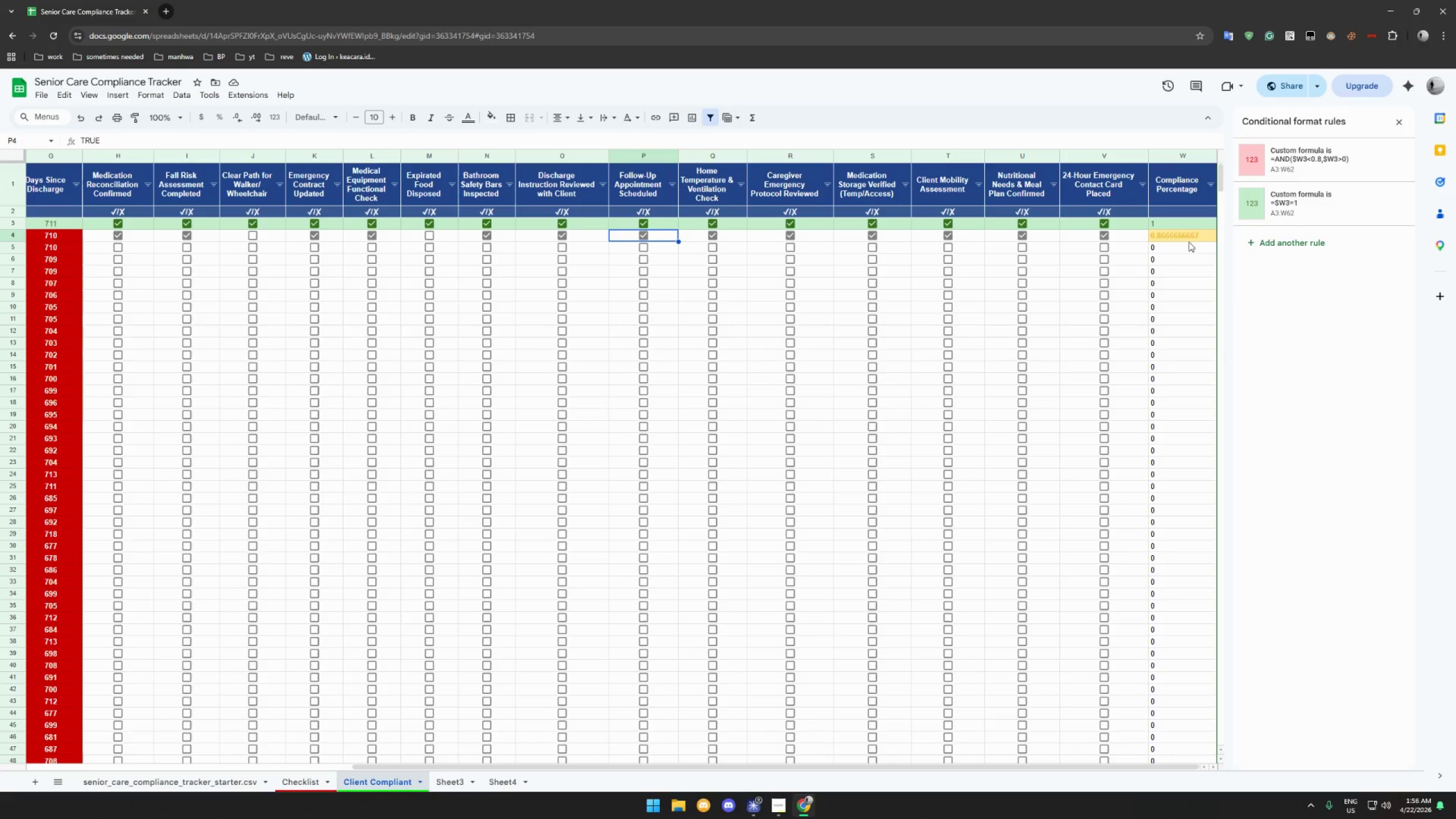 
wait(21.22)
 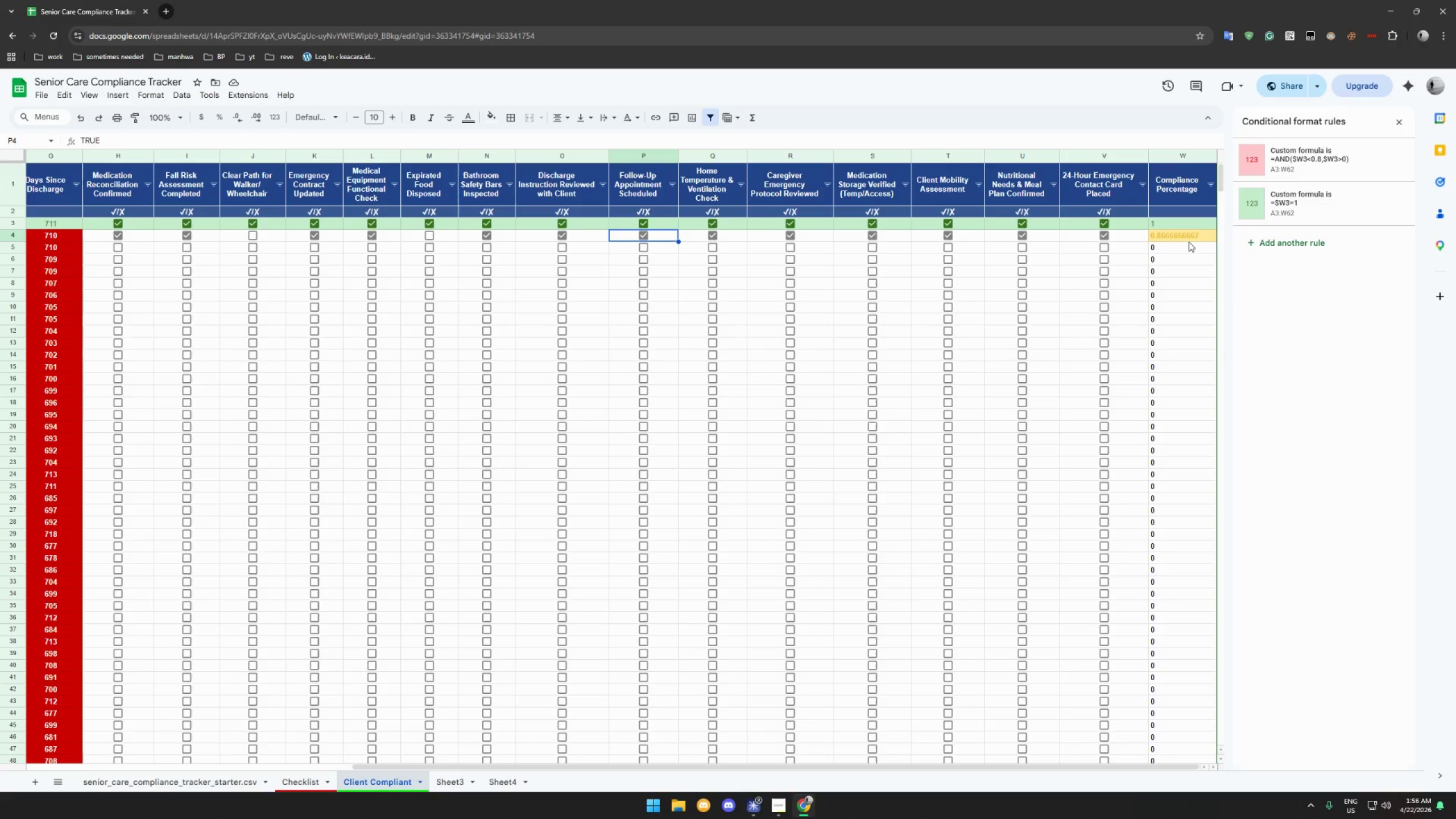 
left_click([1182, 224])
 